 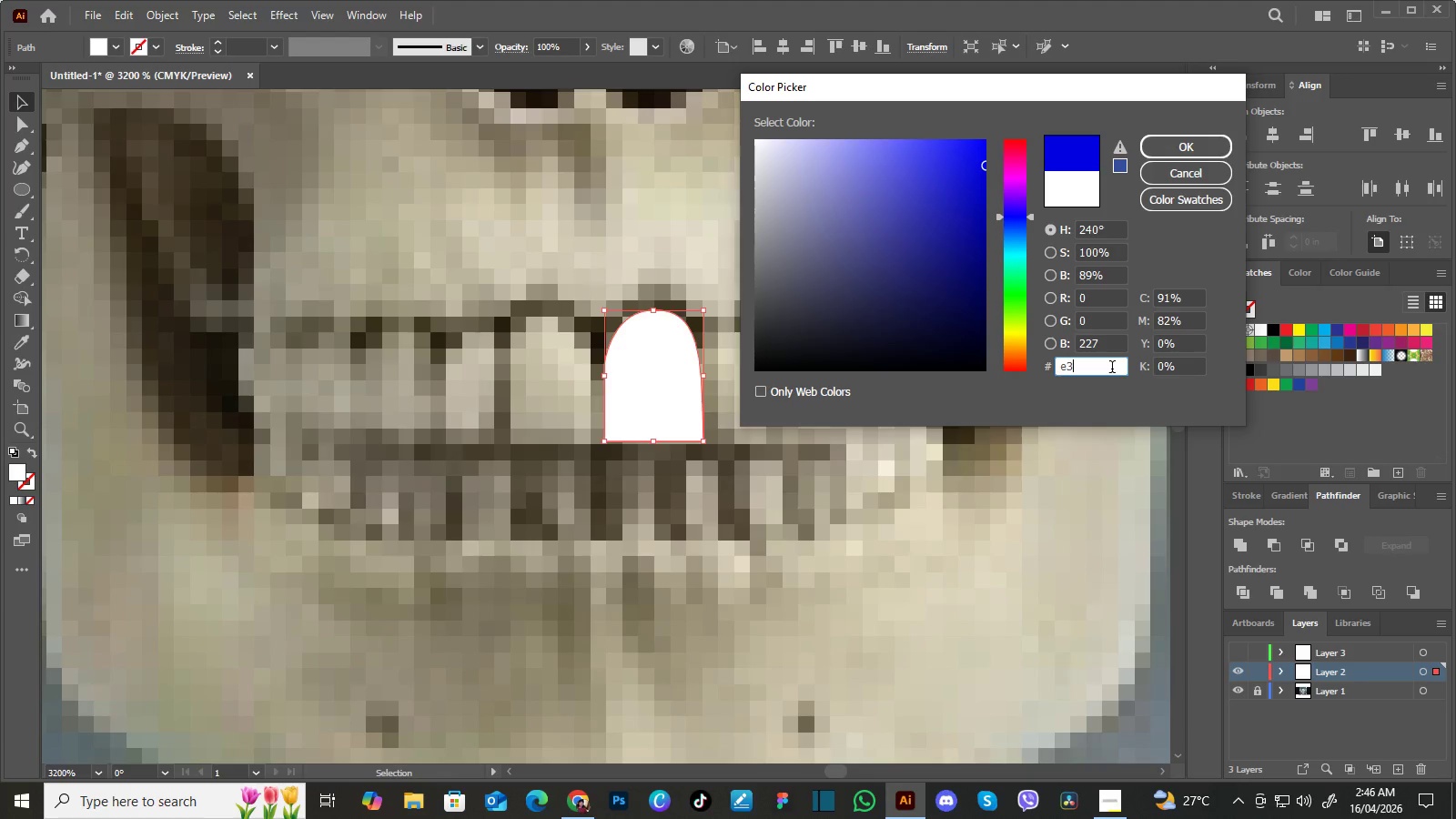 
key(ArrowRight)
 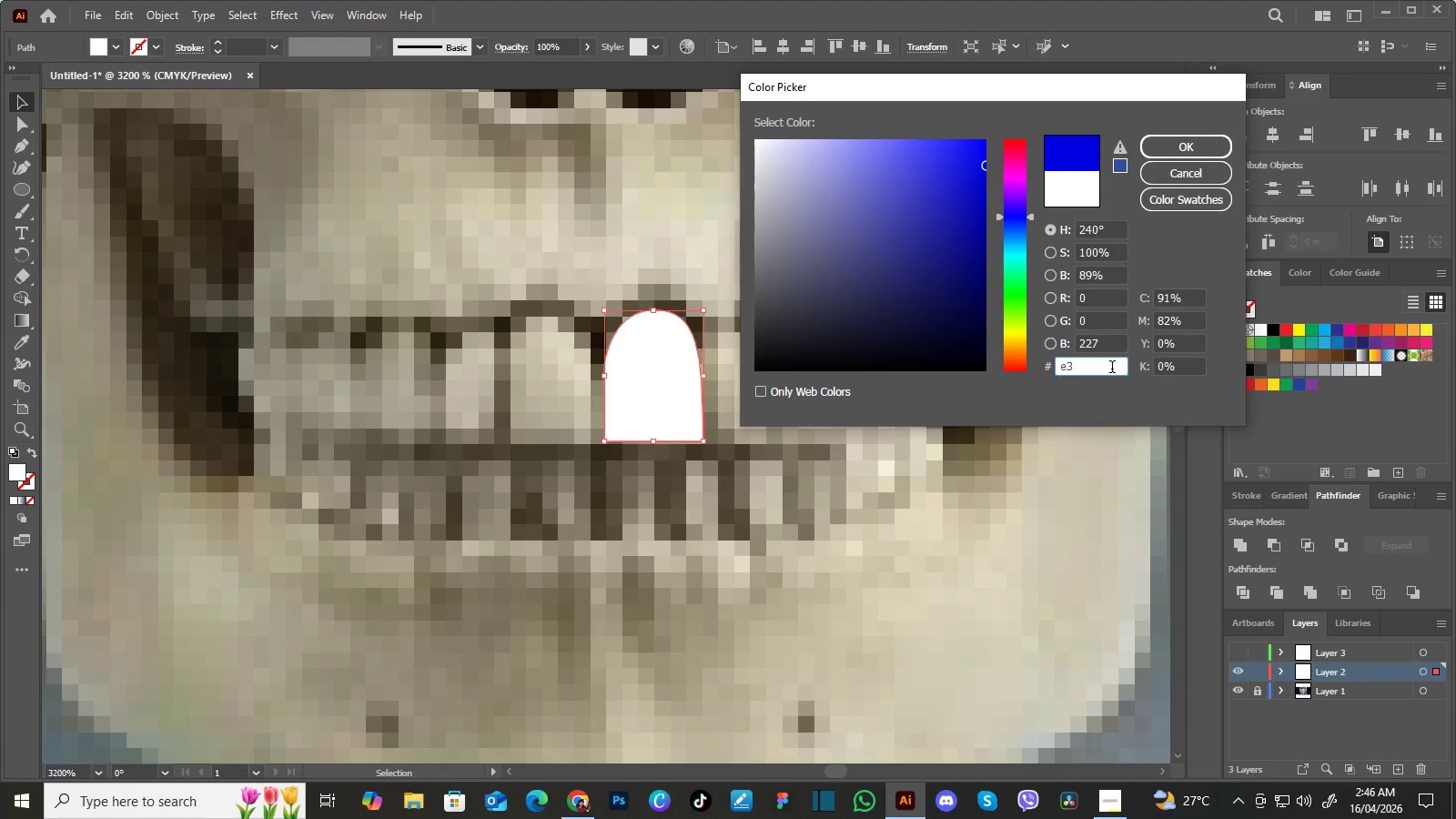 
type(dac9)
 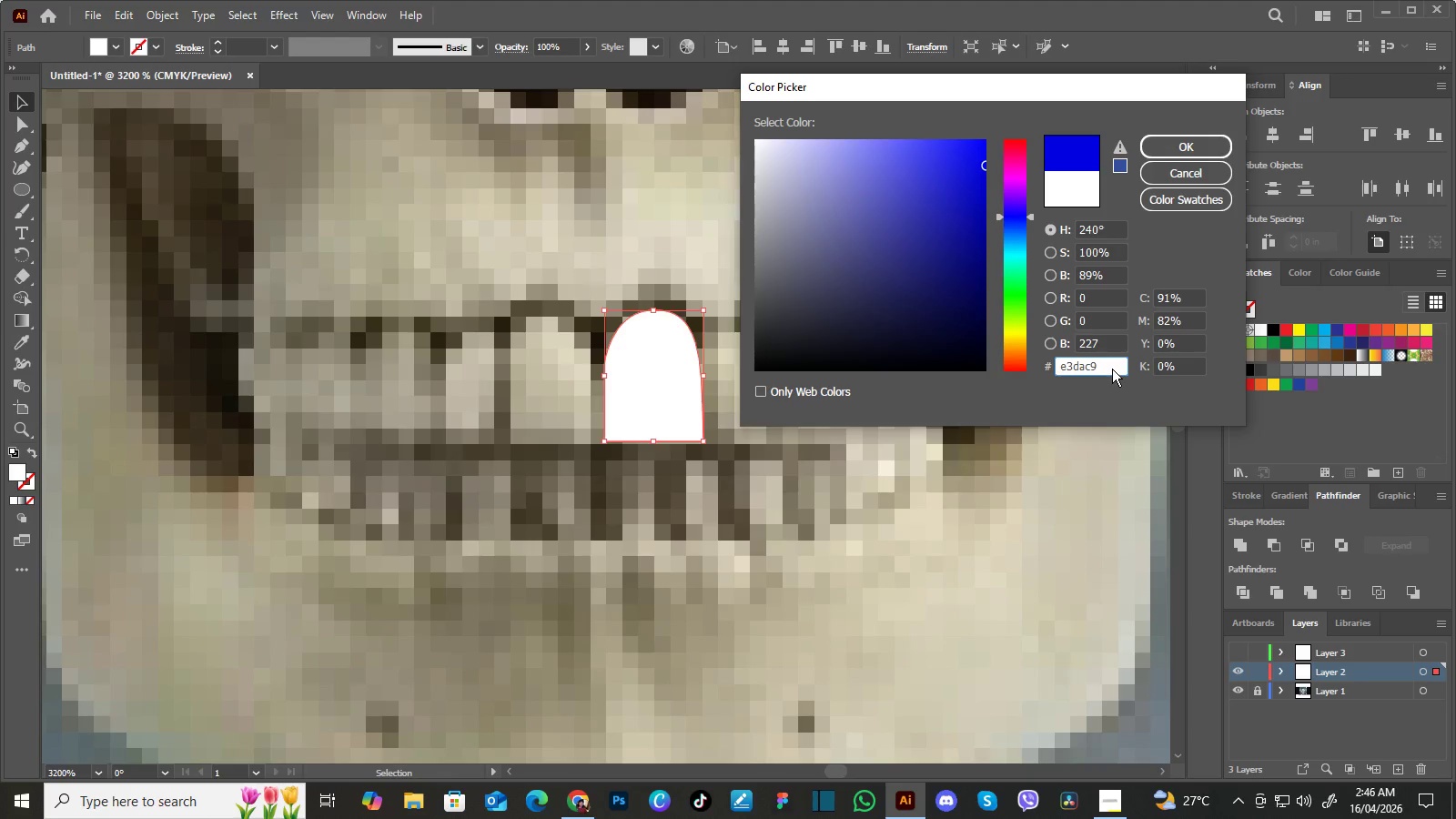 
key(Enter)
 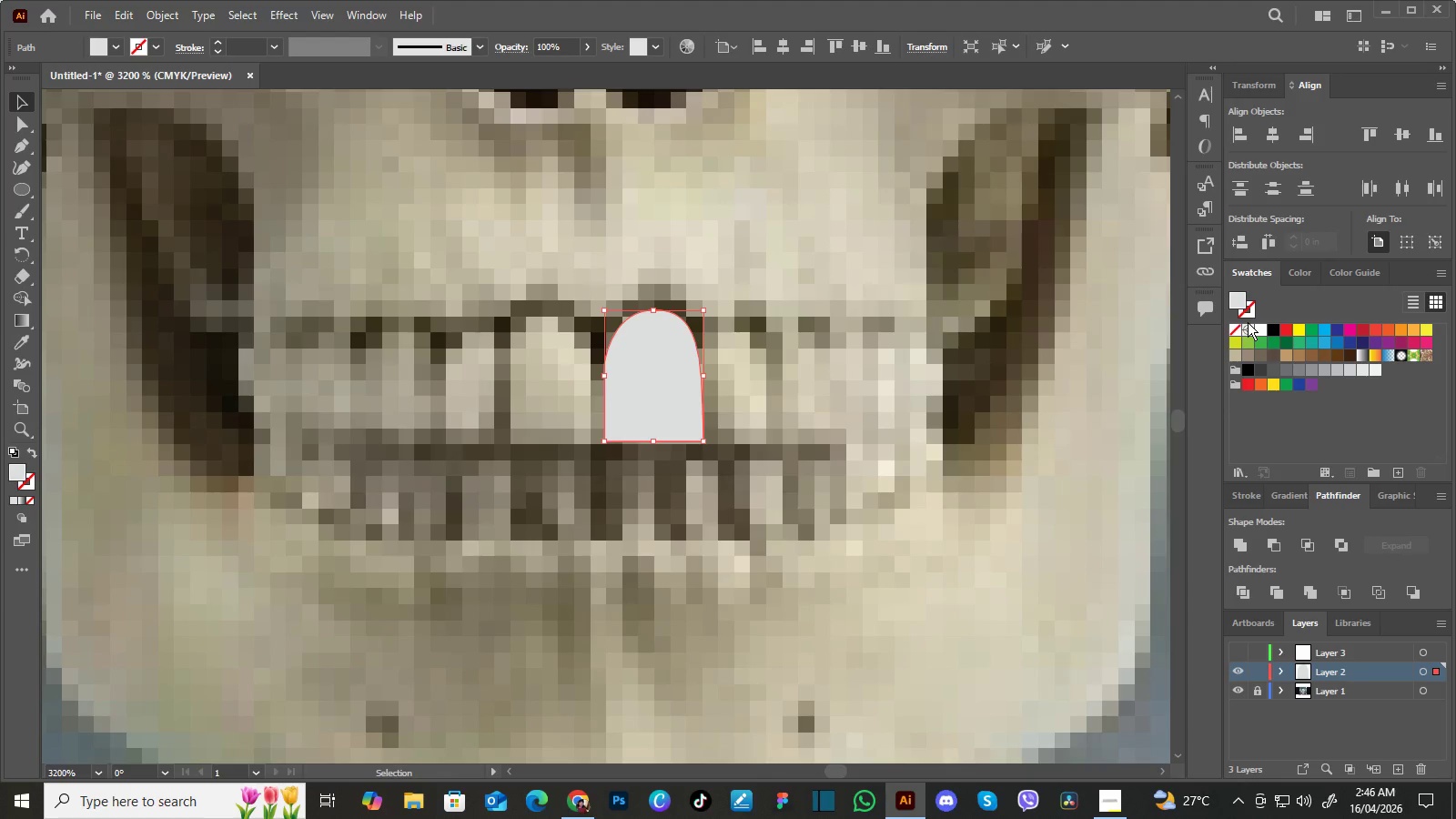 
double_click([1235, 298])
 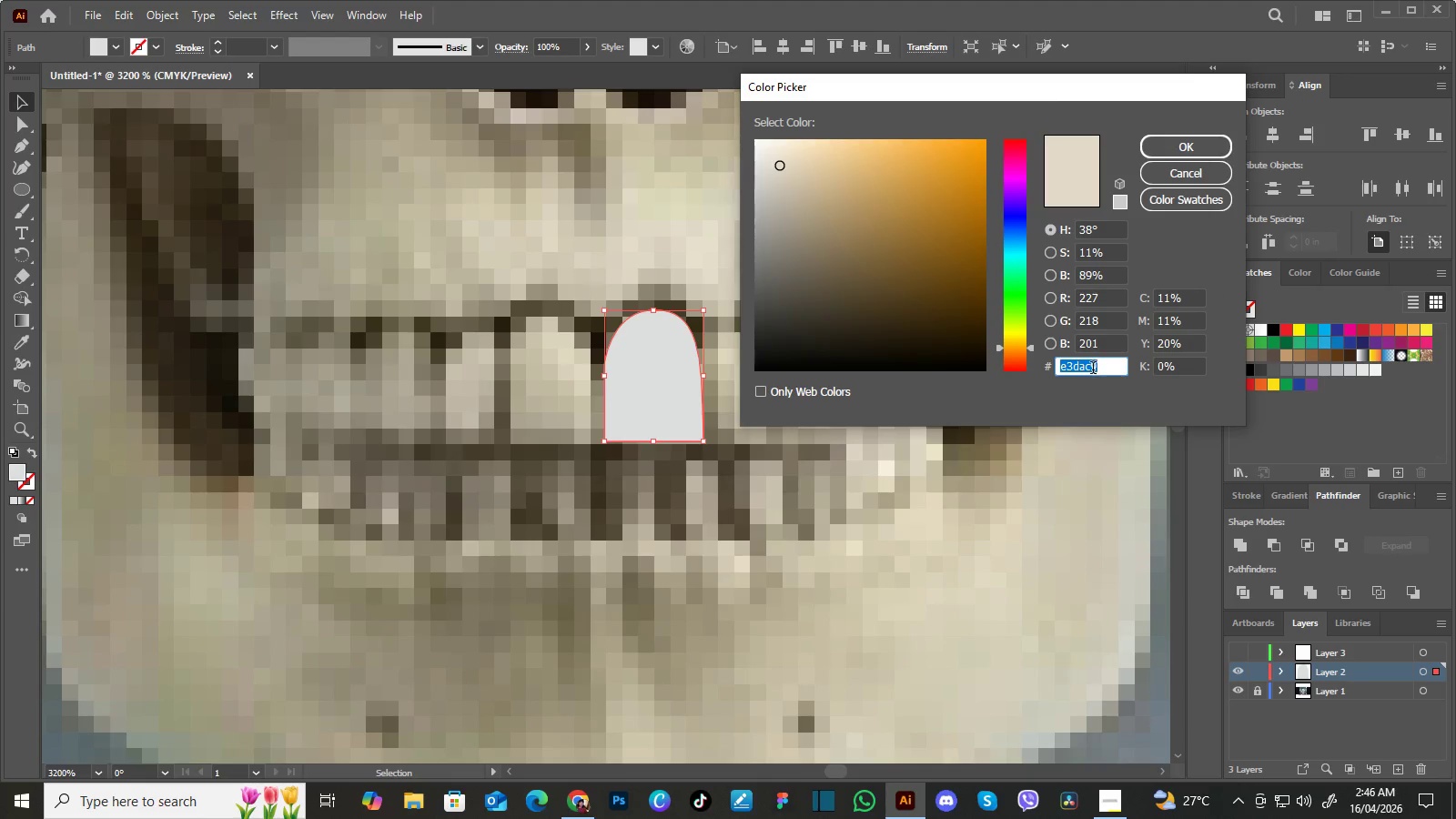 
left_click([1098, 368])
 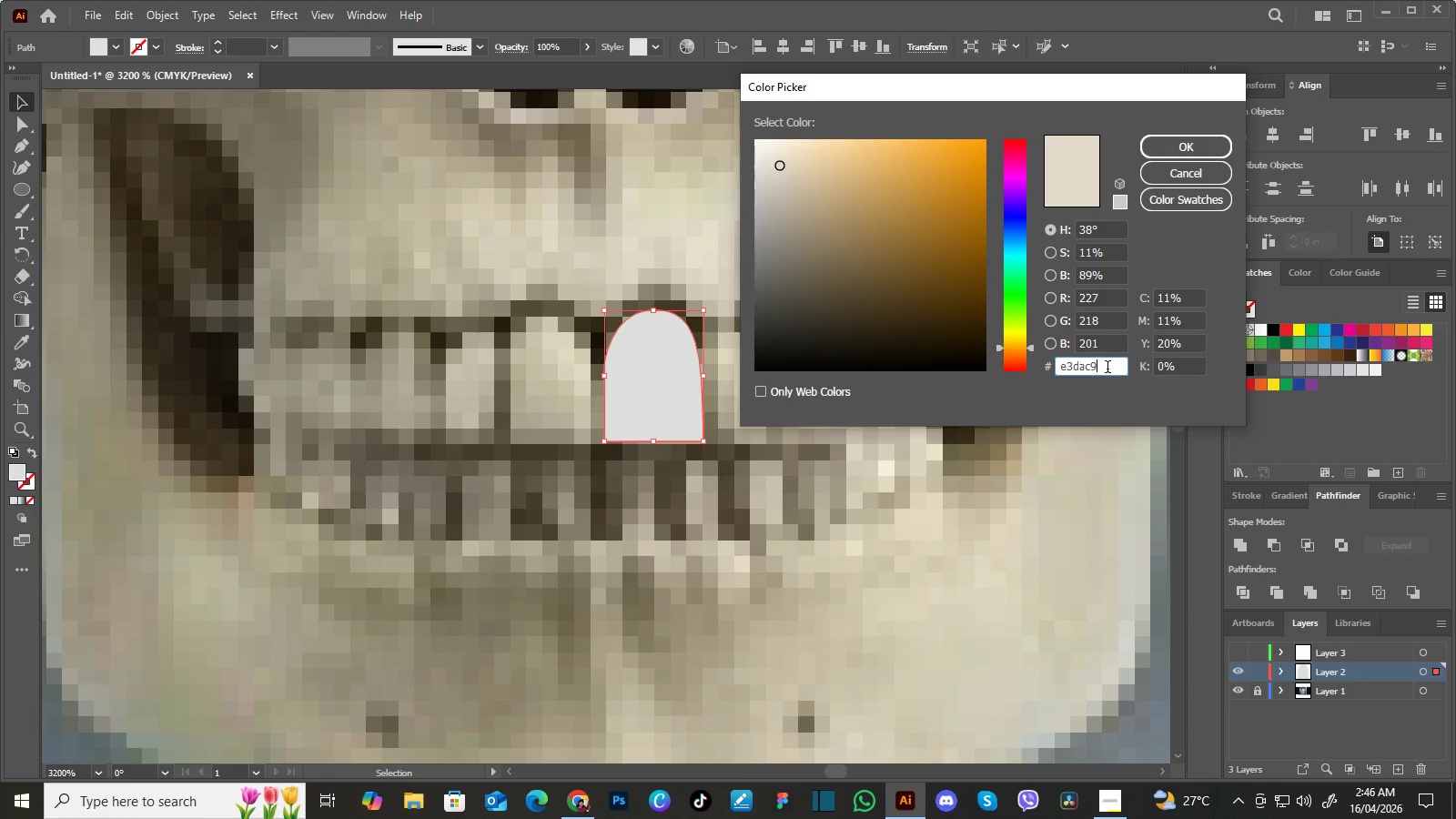 
left_click([1107, 369])
 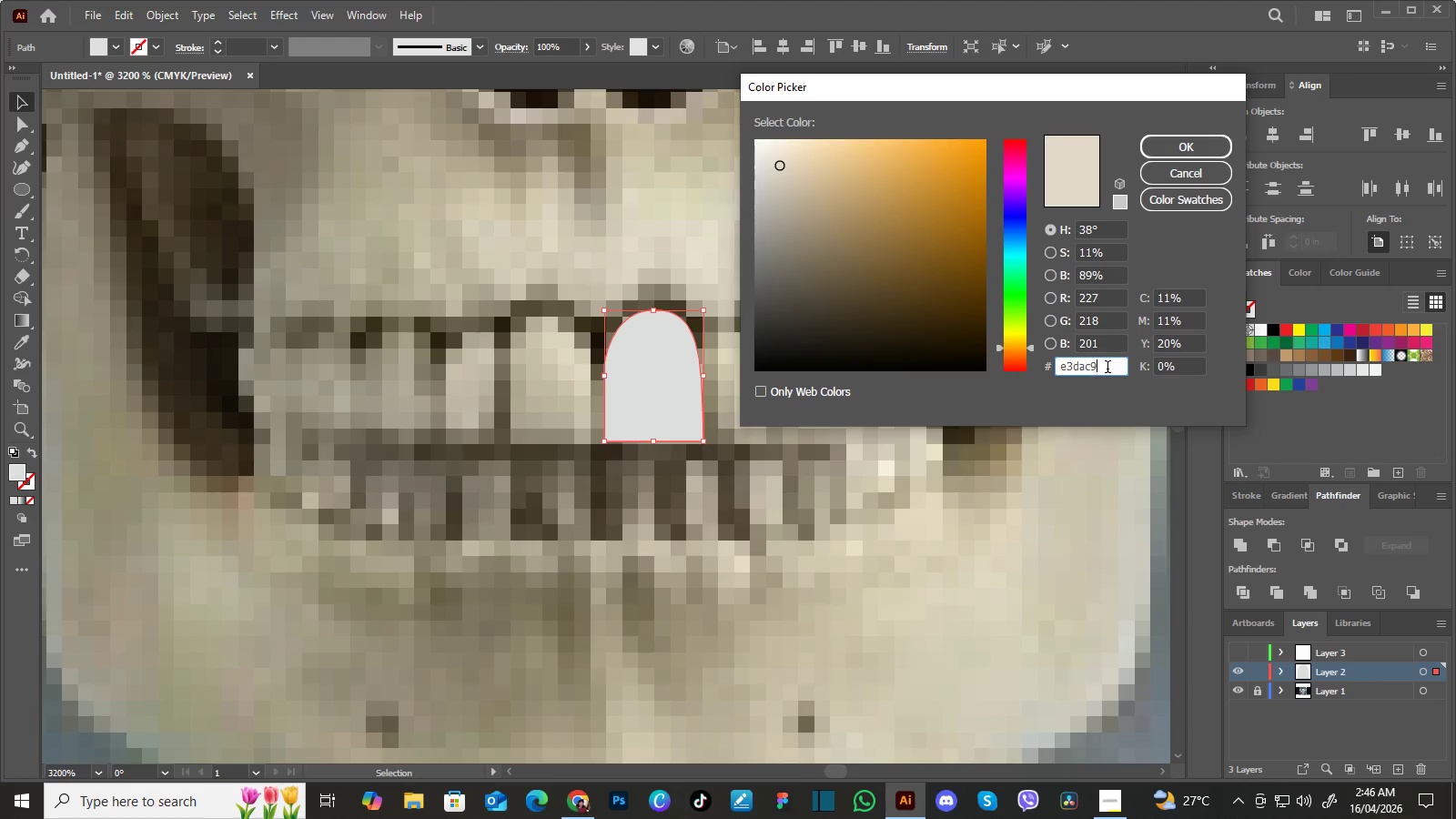 
double_click([1107, 369])
 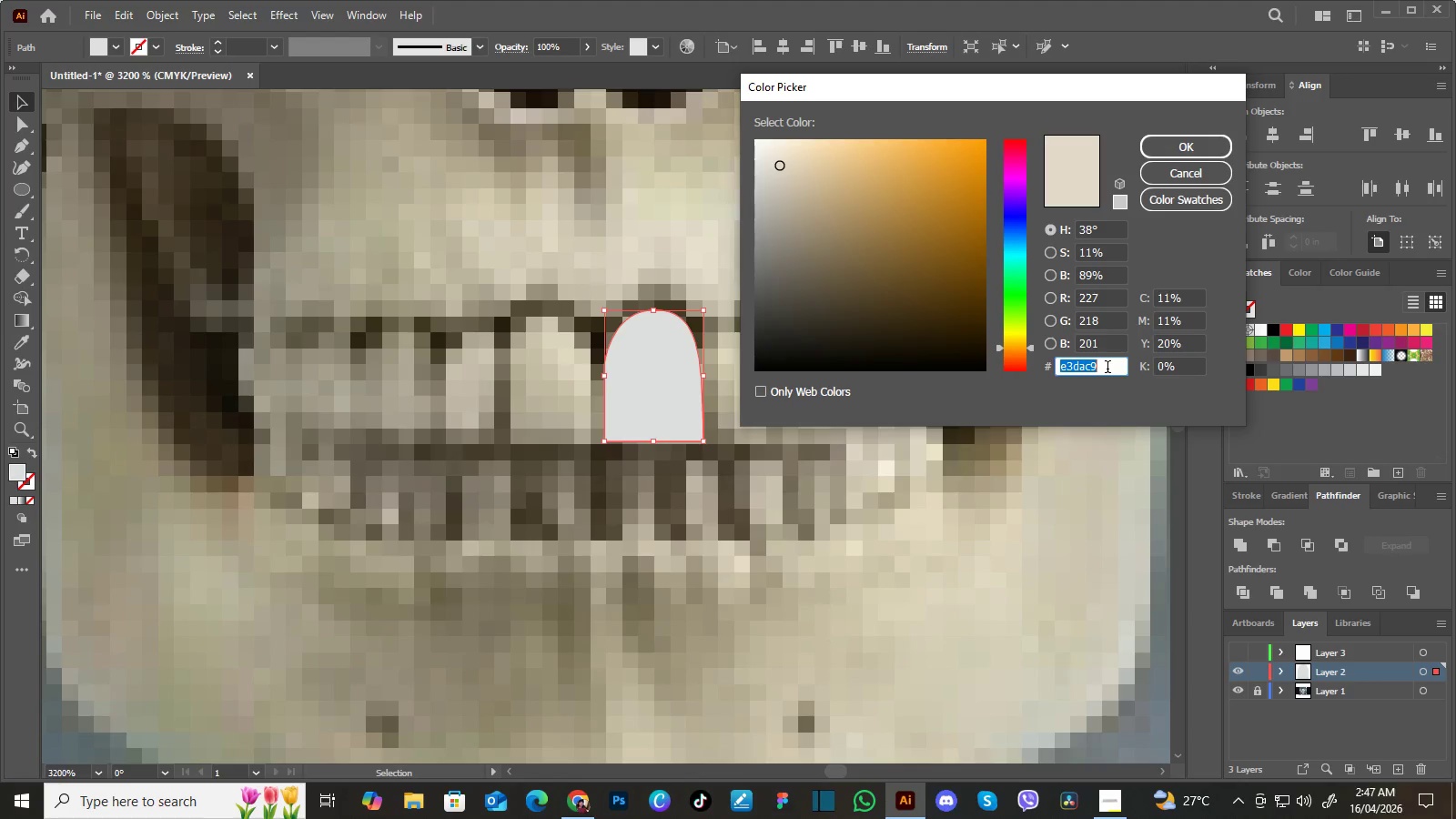 
triple_click([1107, 369])
 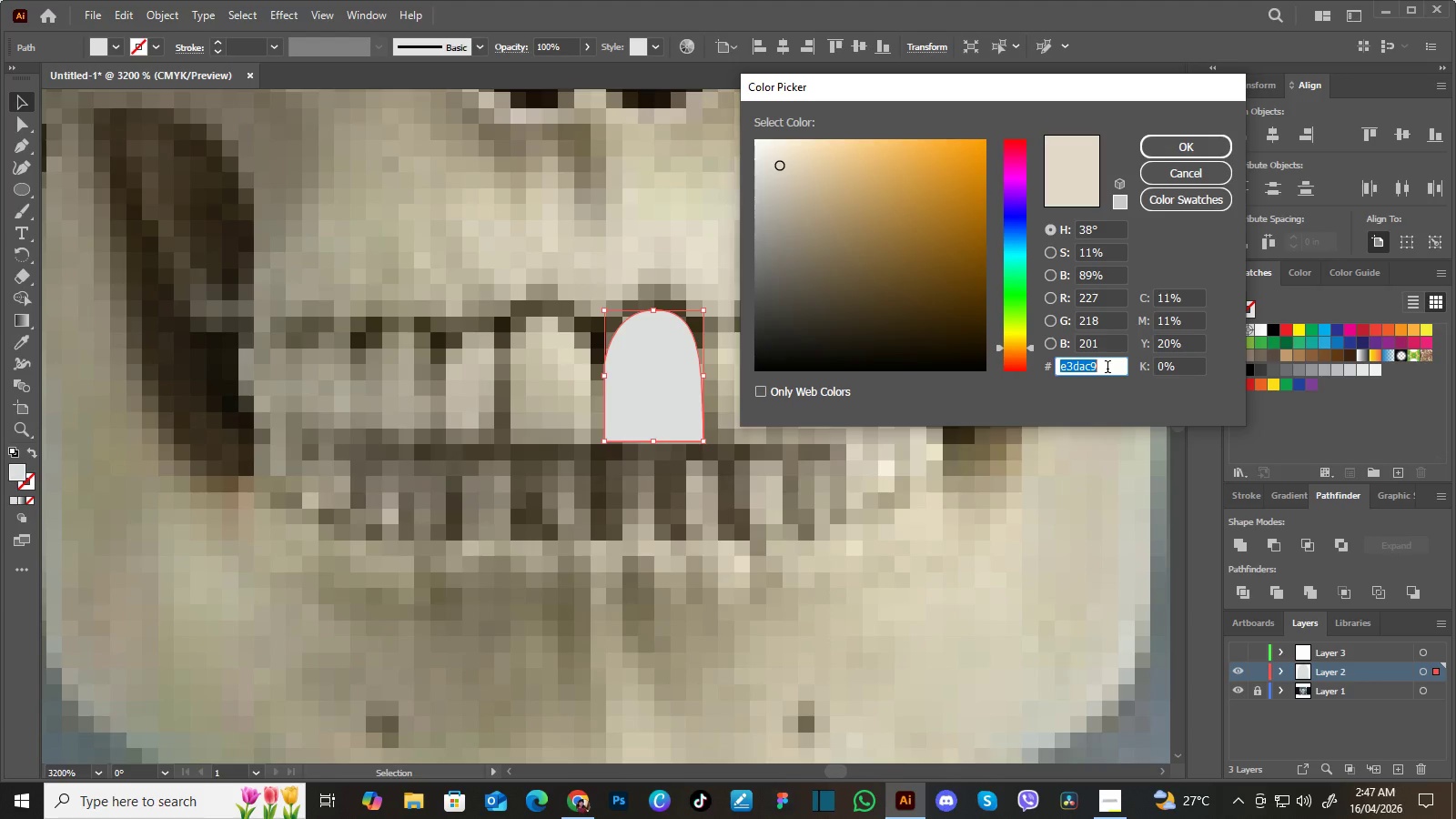 
key(Enter)
 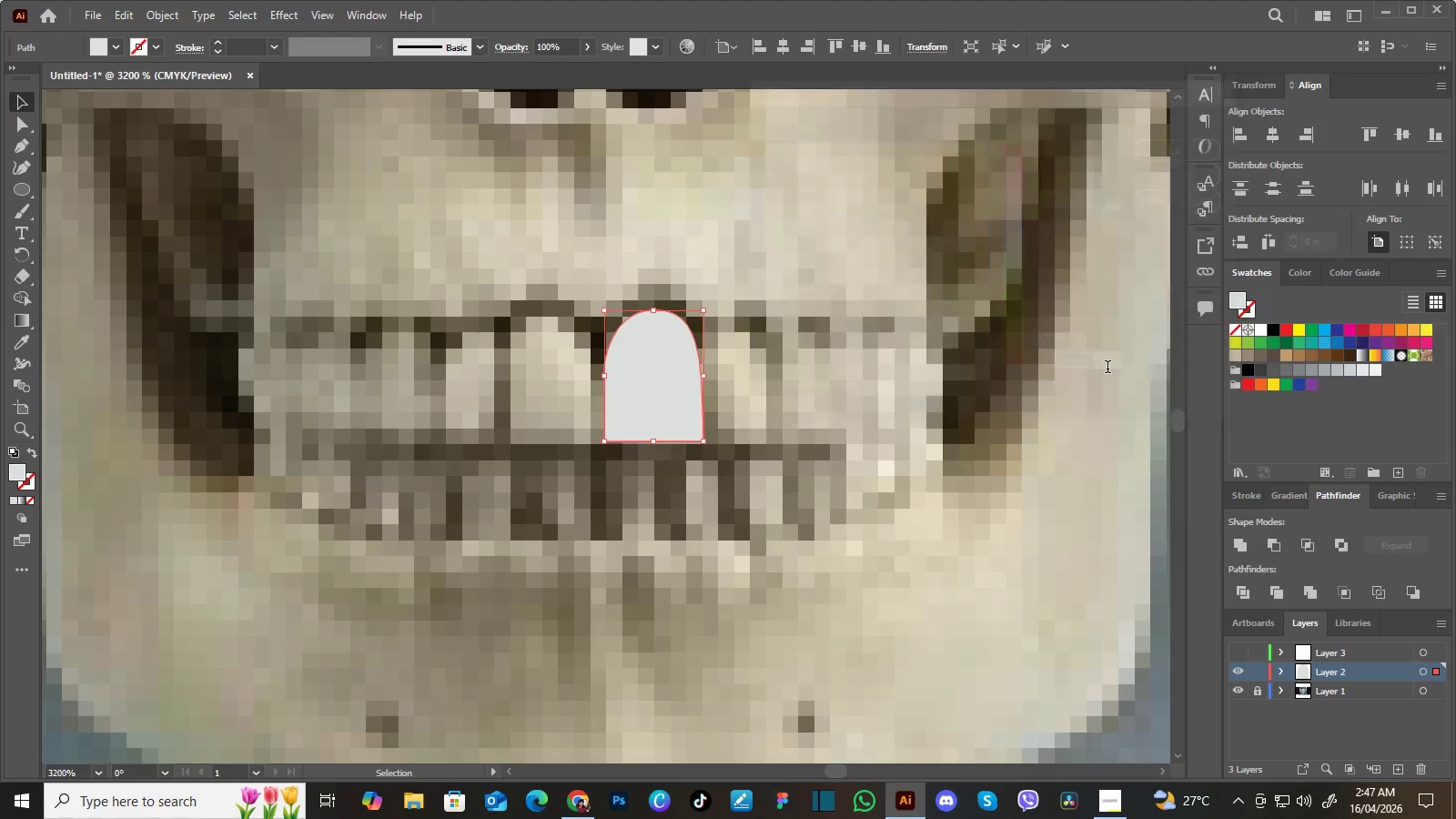 
key(Enter)
 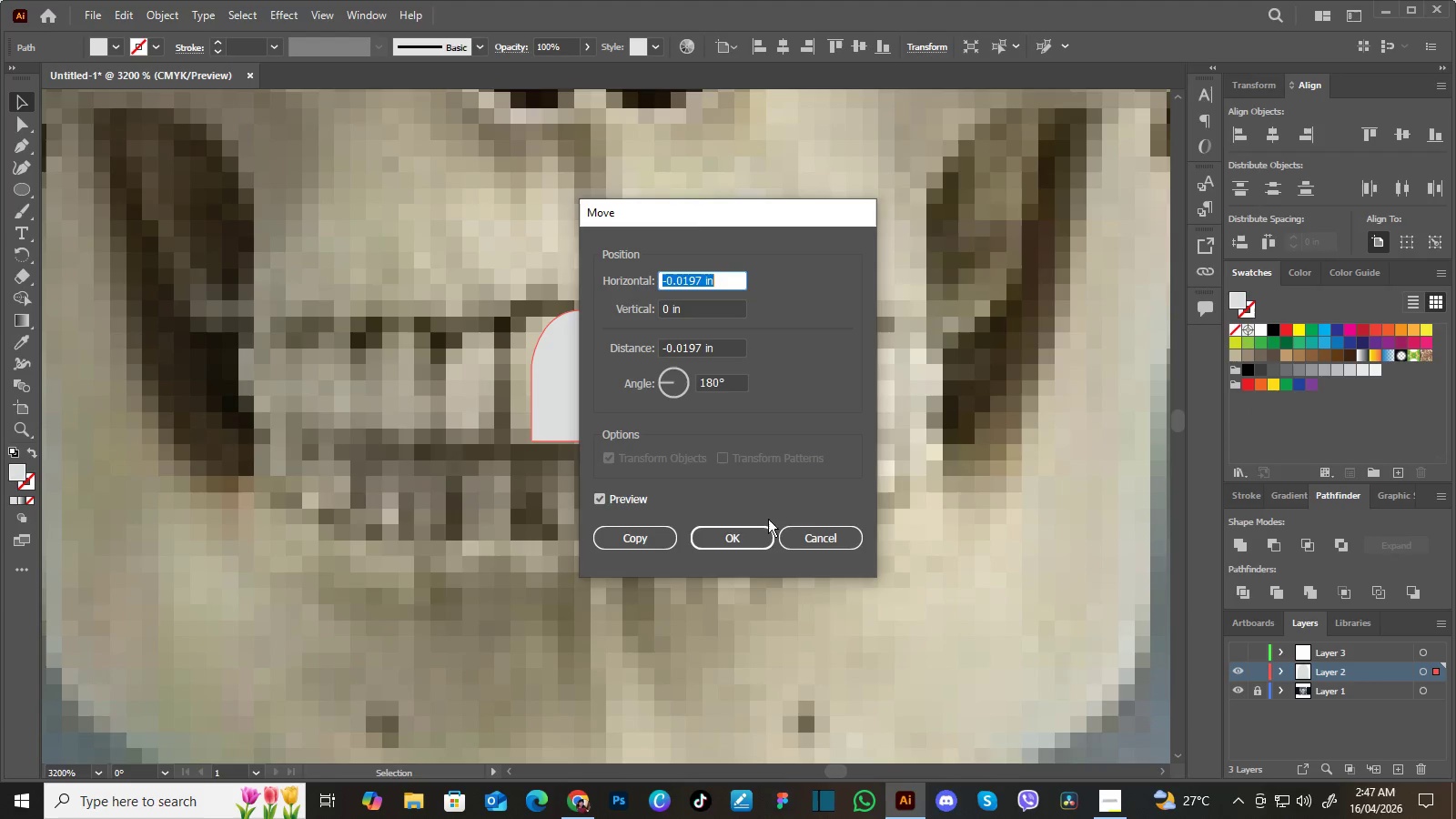 
left_click([754, 532])
 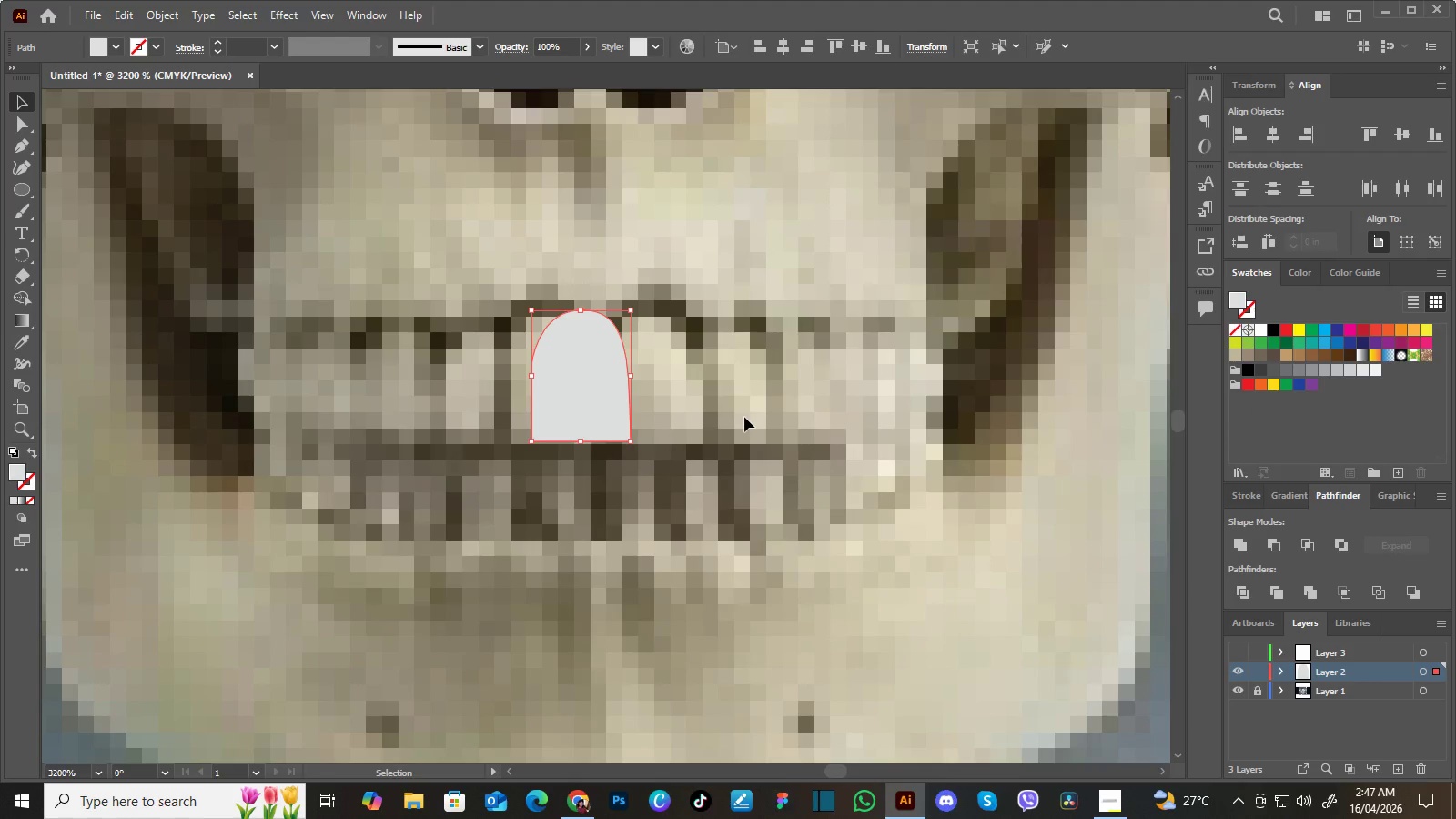 
key(Control+Z)
 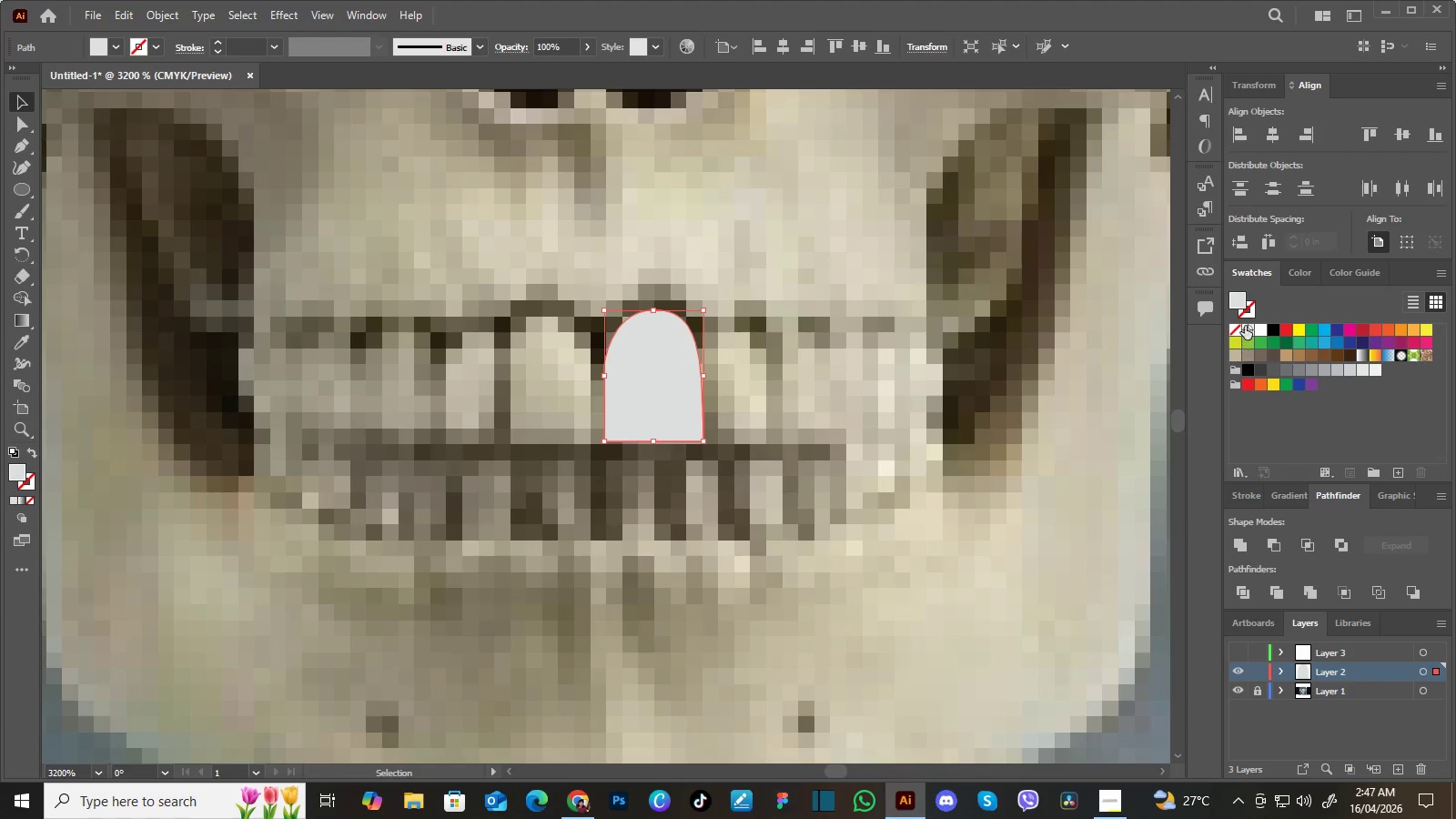 
left_click([1236, 298])
 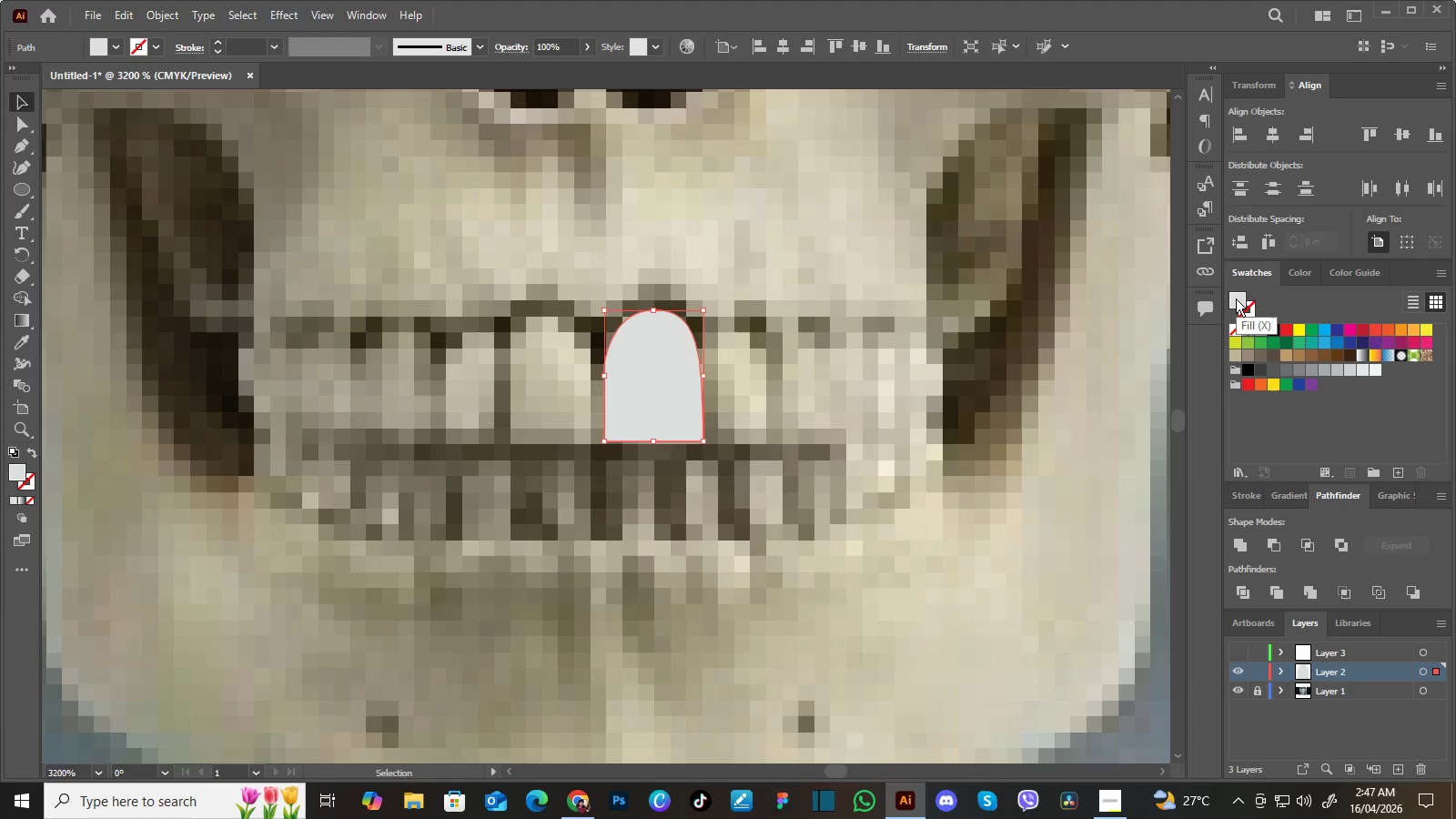 
double_click([1236, 298])
 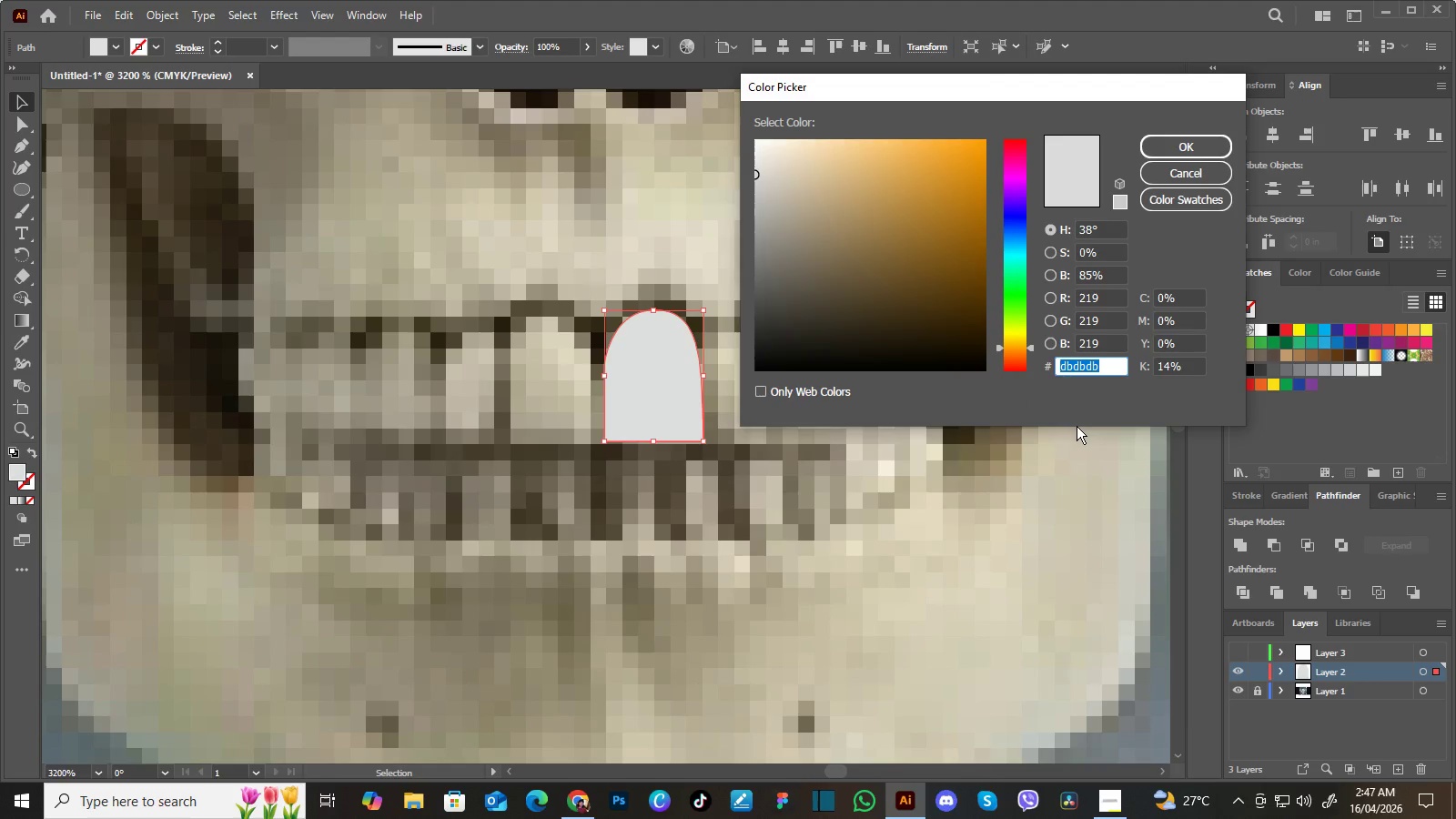 
key(E)
 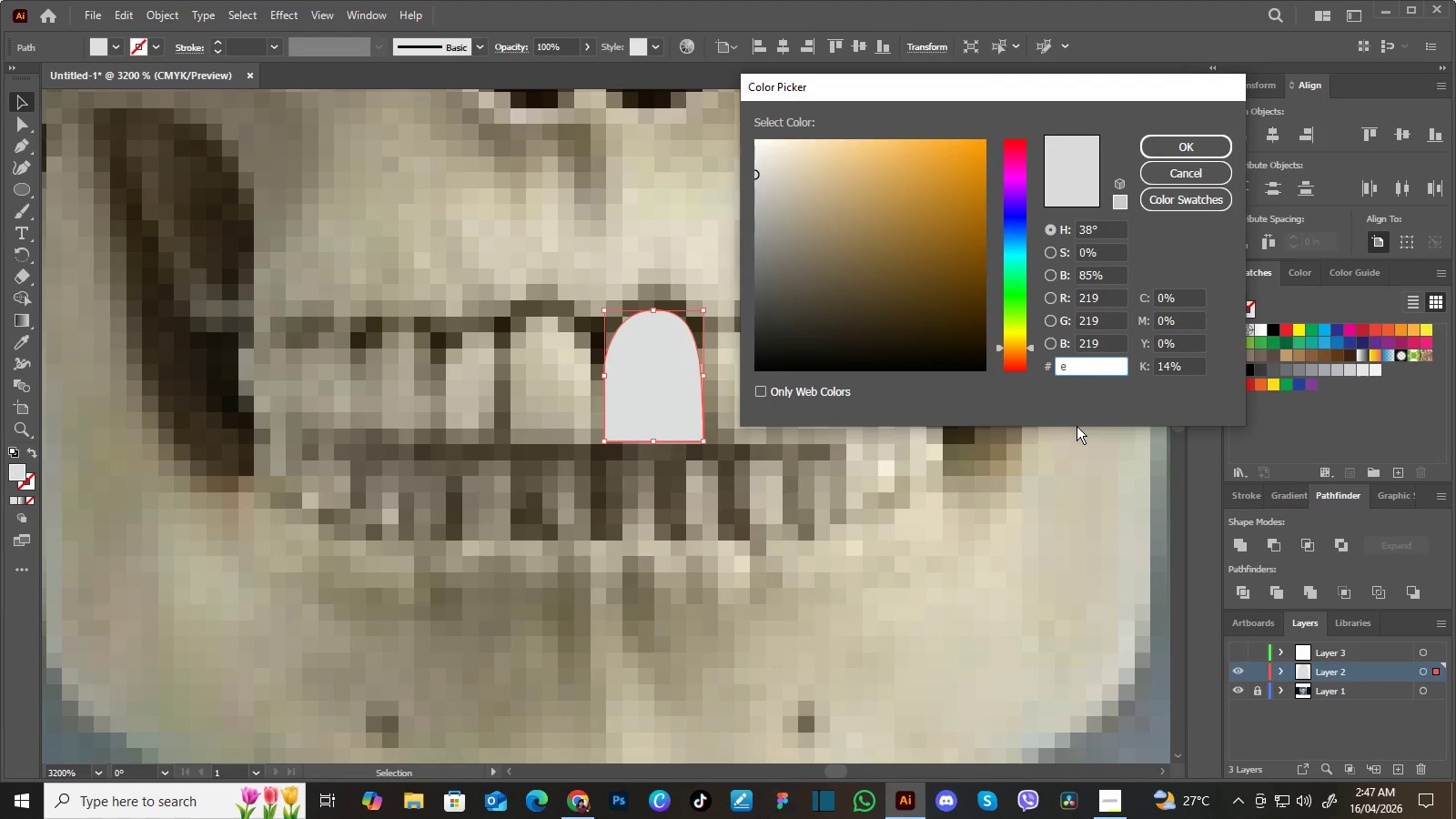 
key(Backspace)
type(E3)
 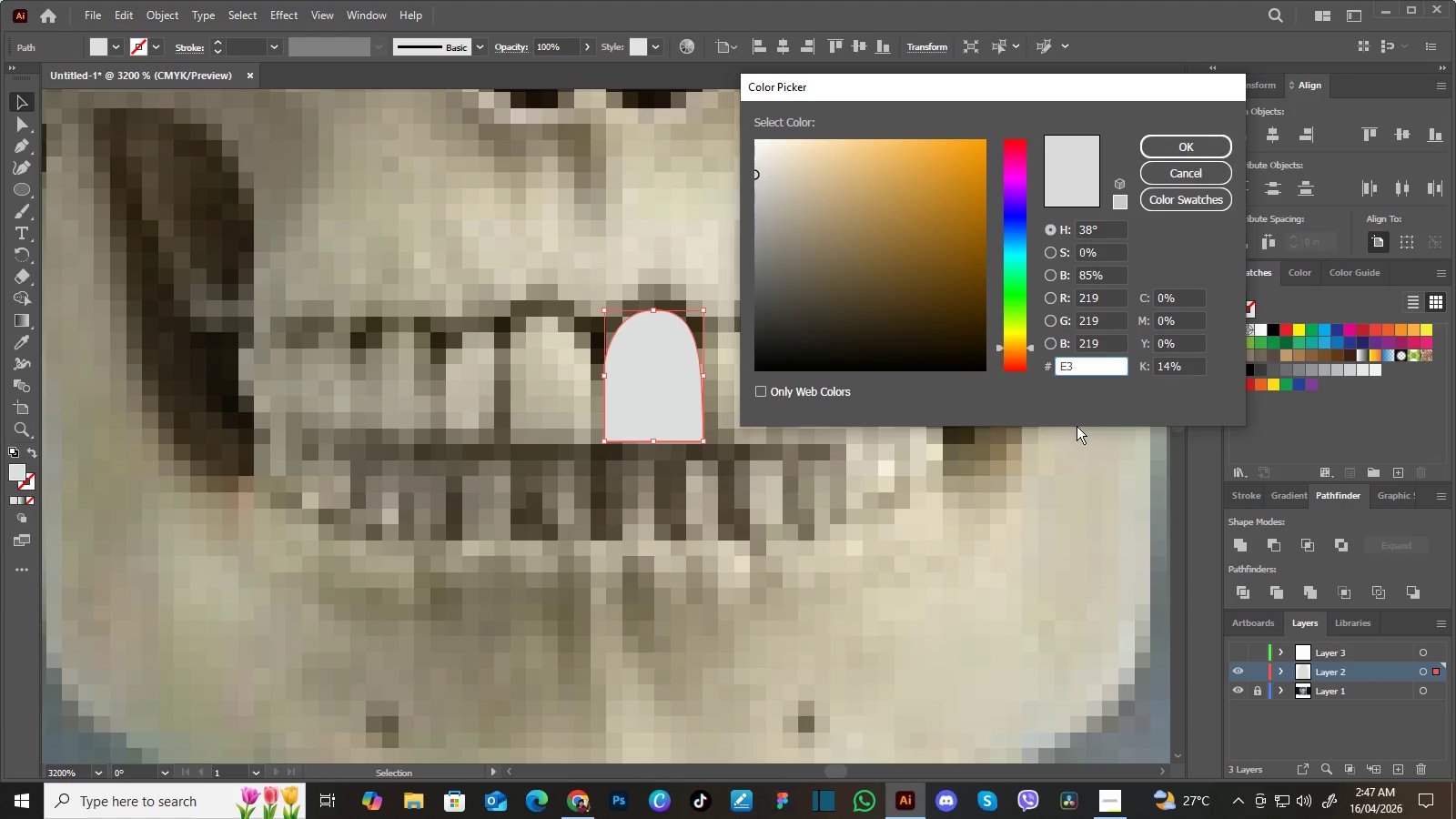 
left_click([592, 808])
 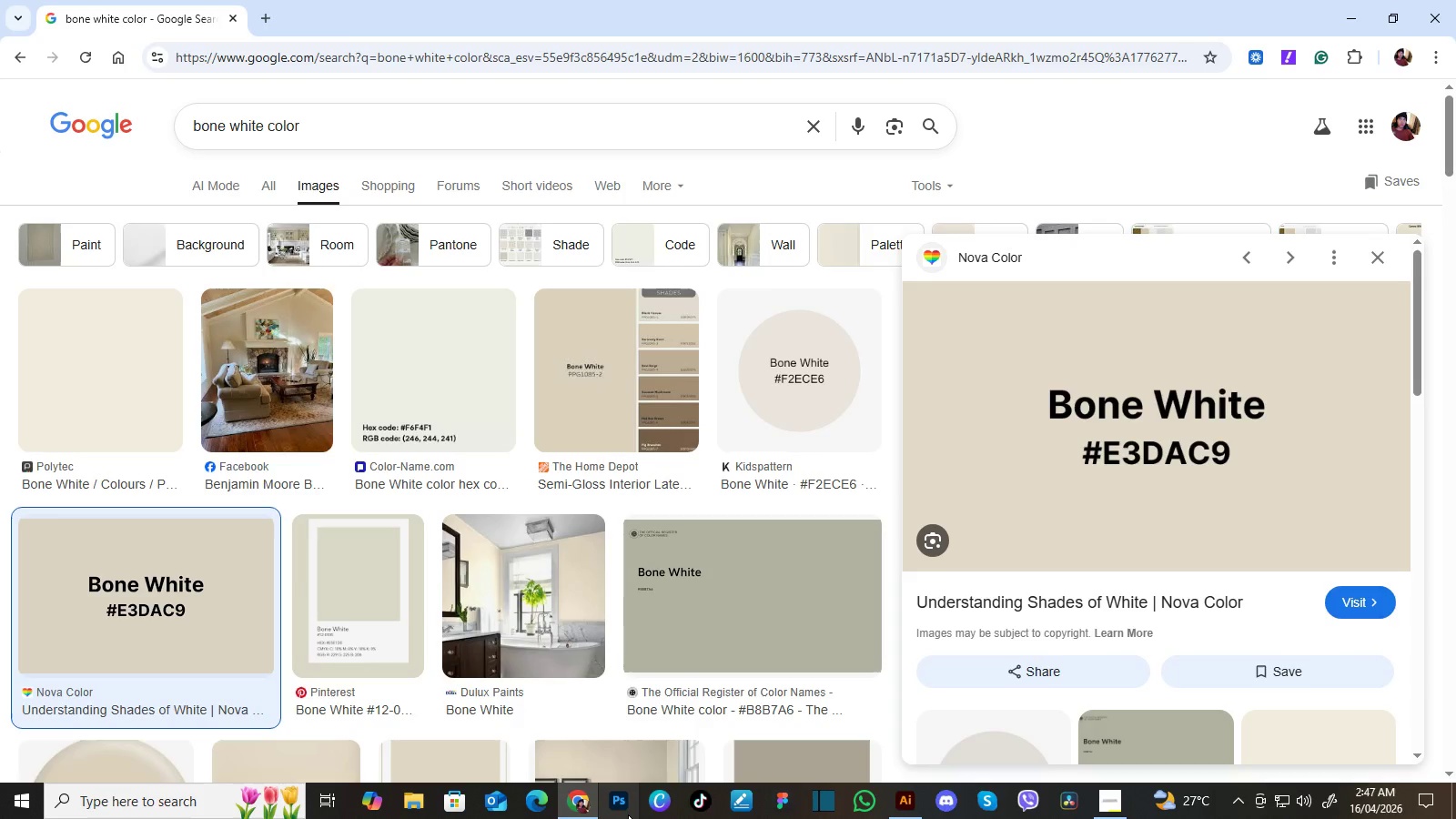 
wait(7.14)
 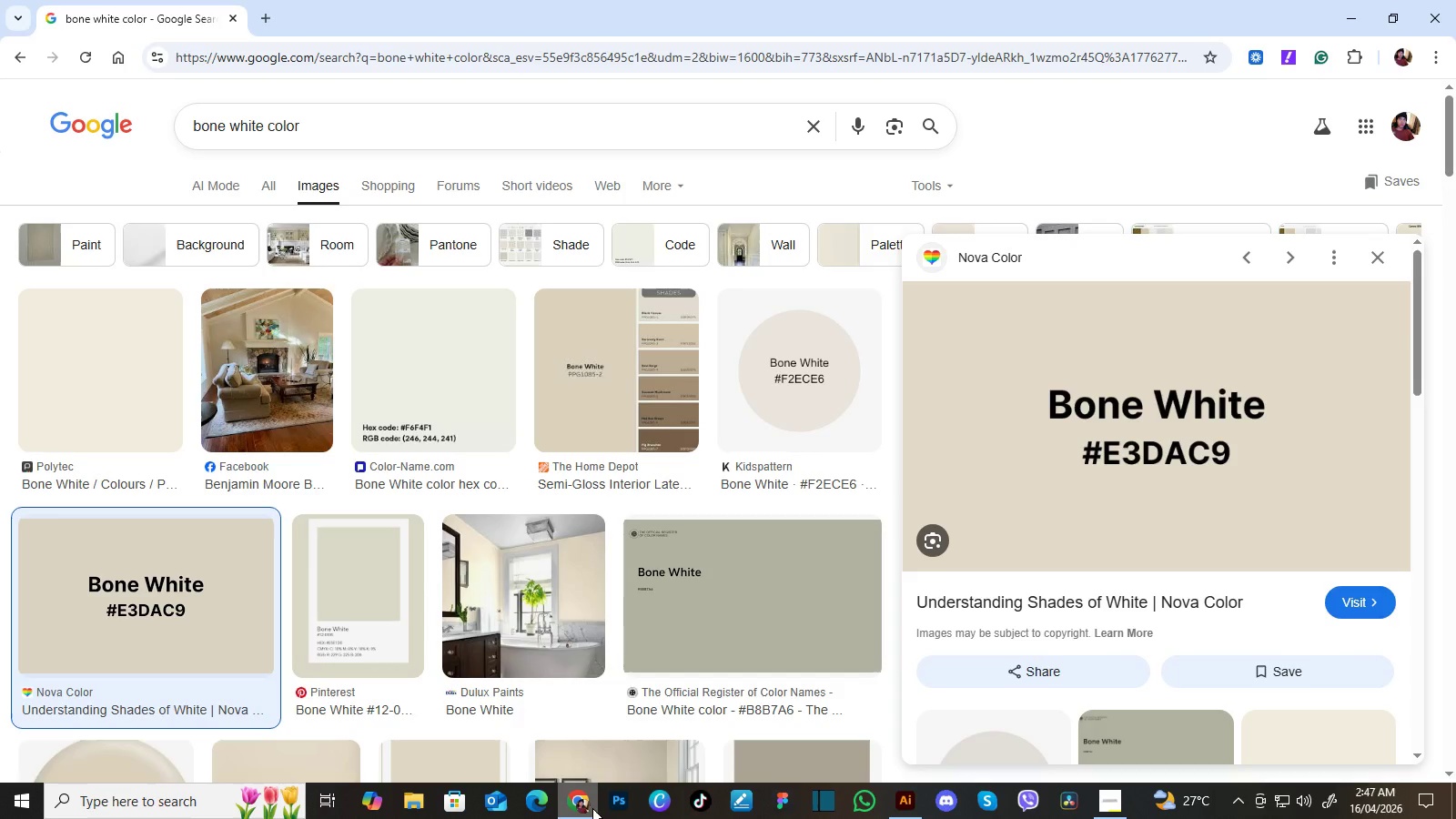 
left_click([913, 804])
 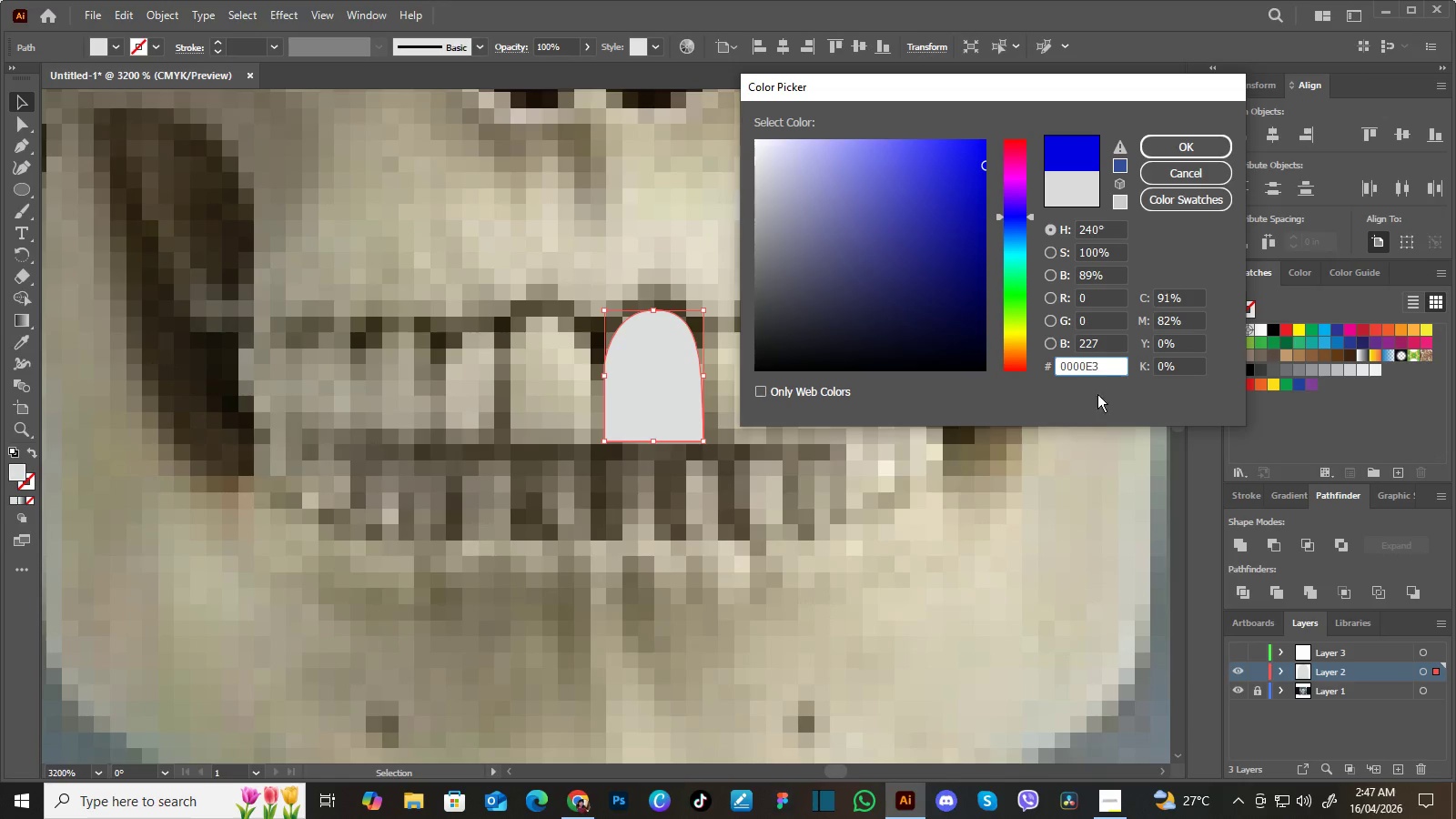 
left_click([1107, 364])
 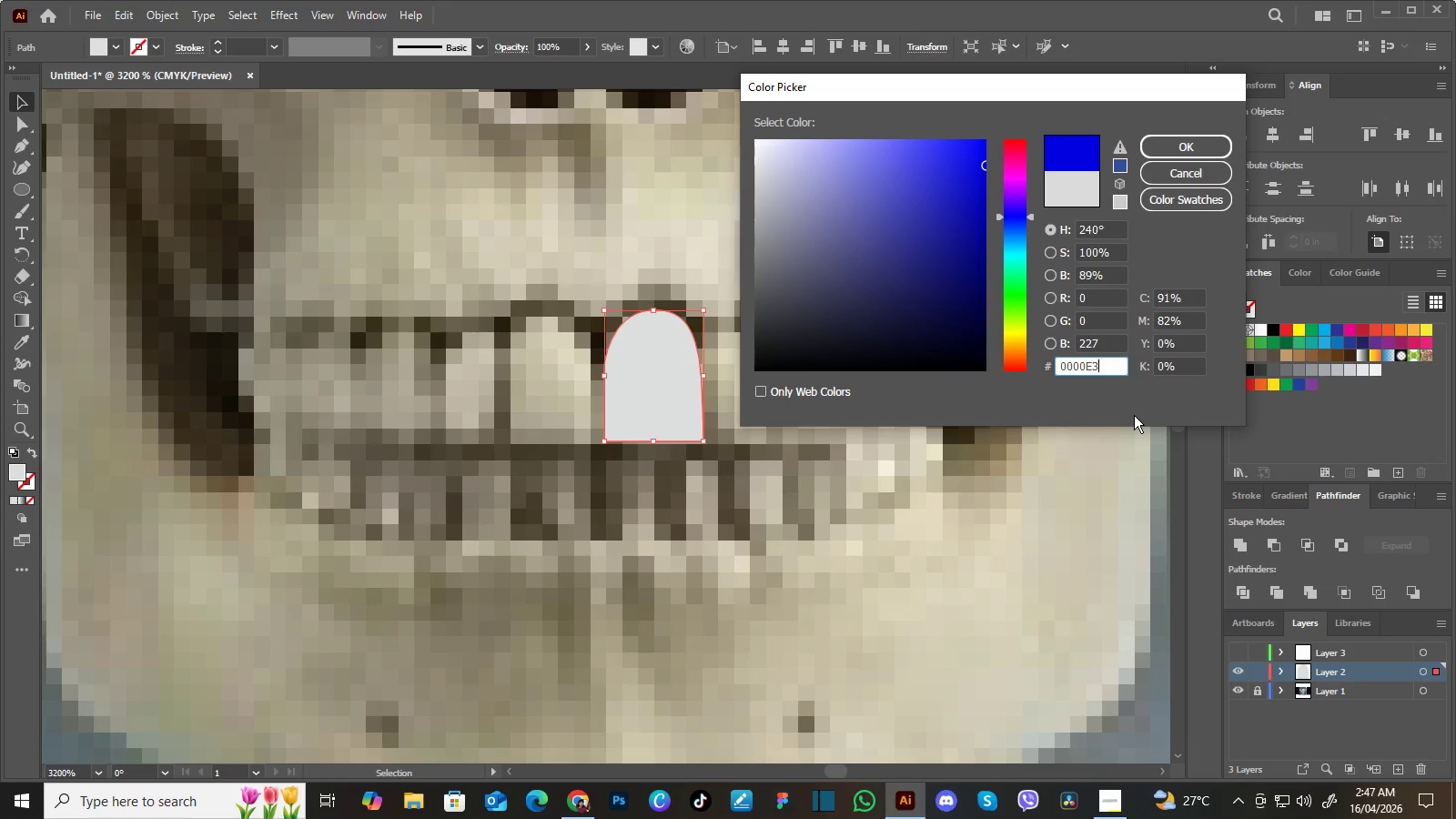 
type(DA)
 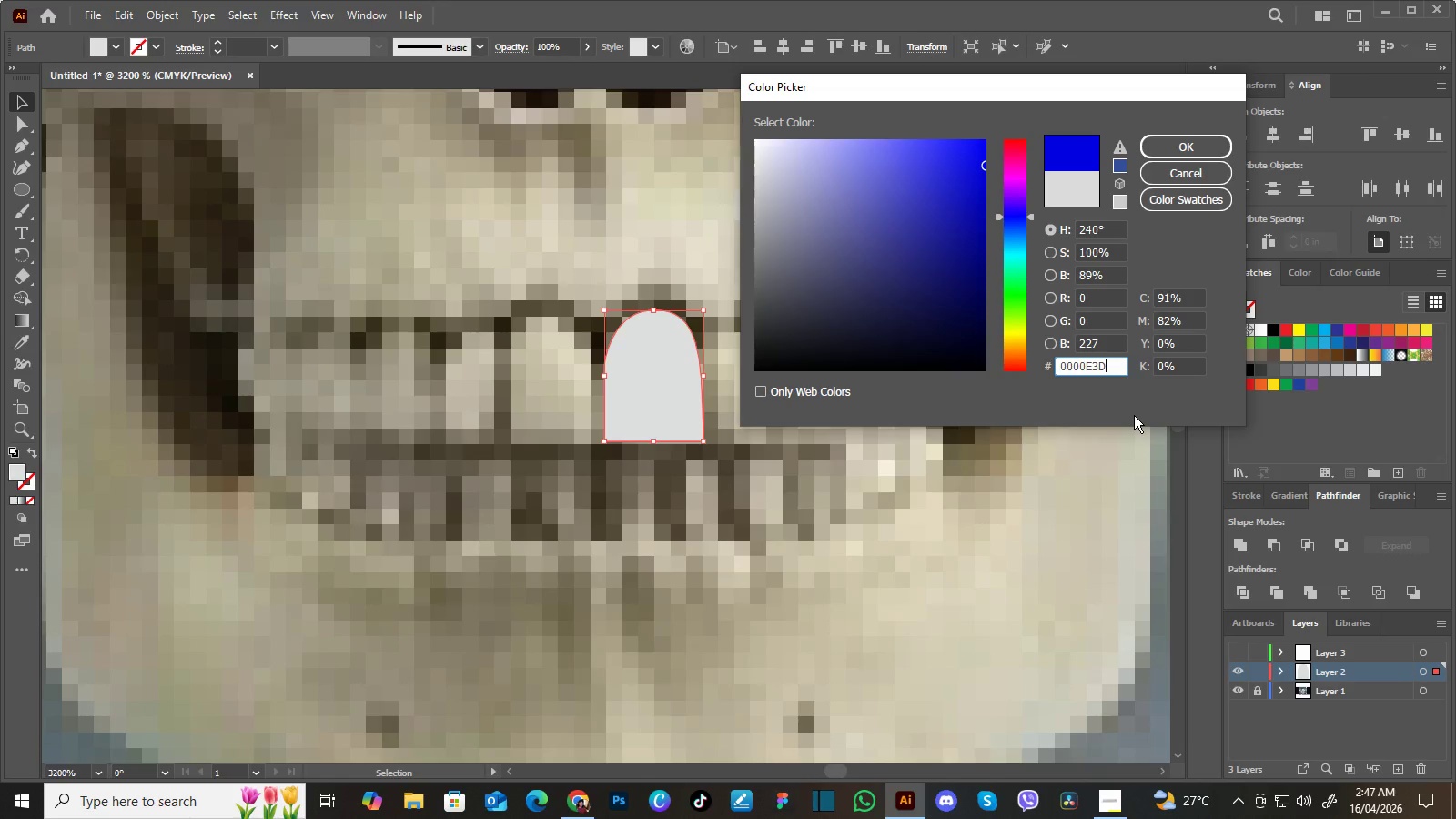 
key(ArrowLeft)
 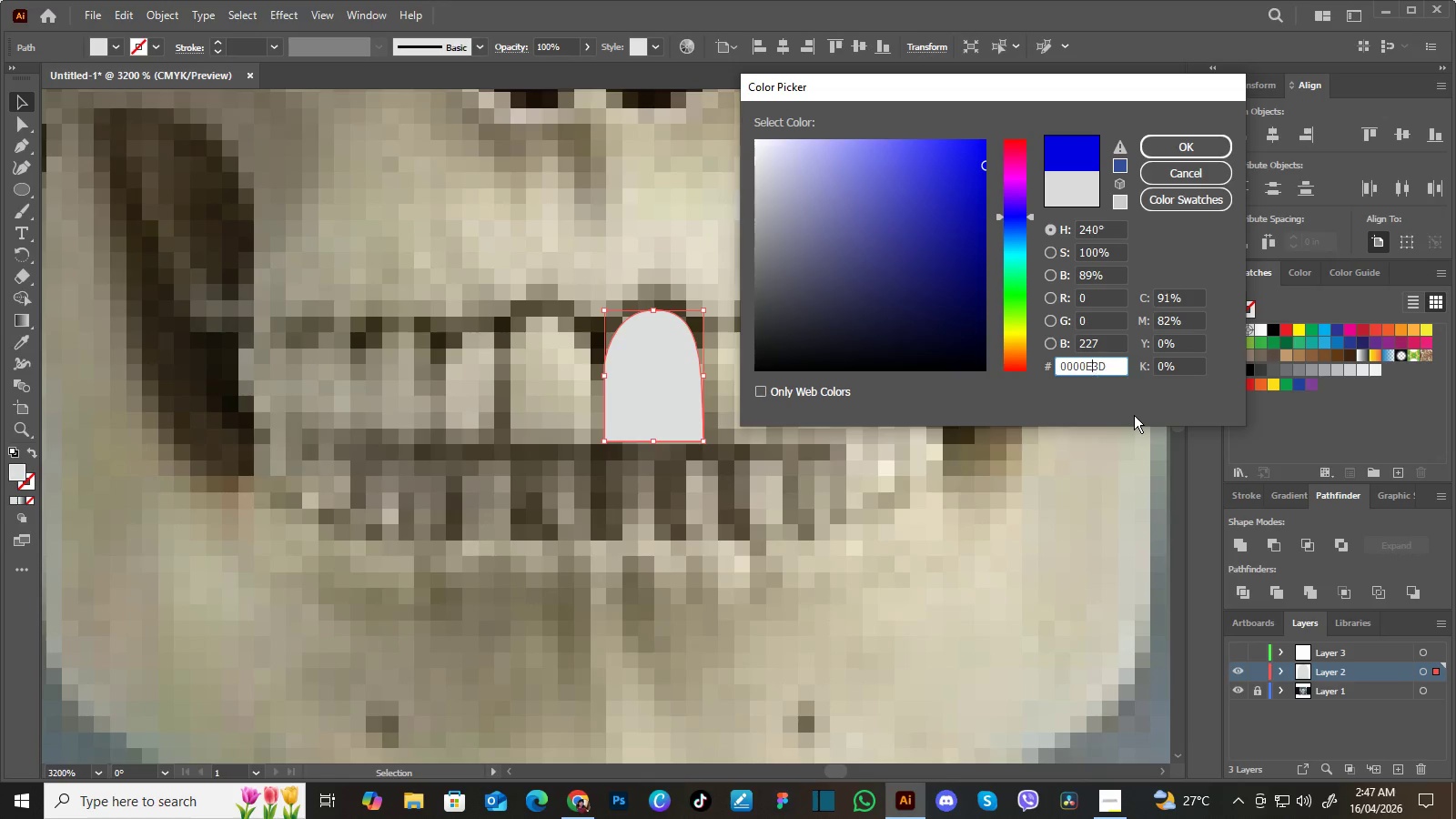 
key(ArrowLeft)
 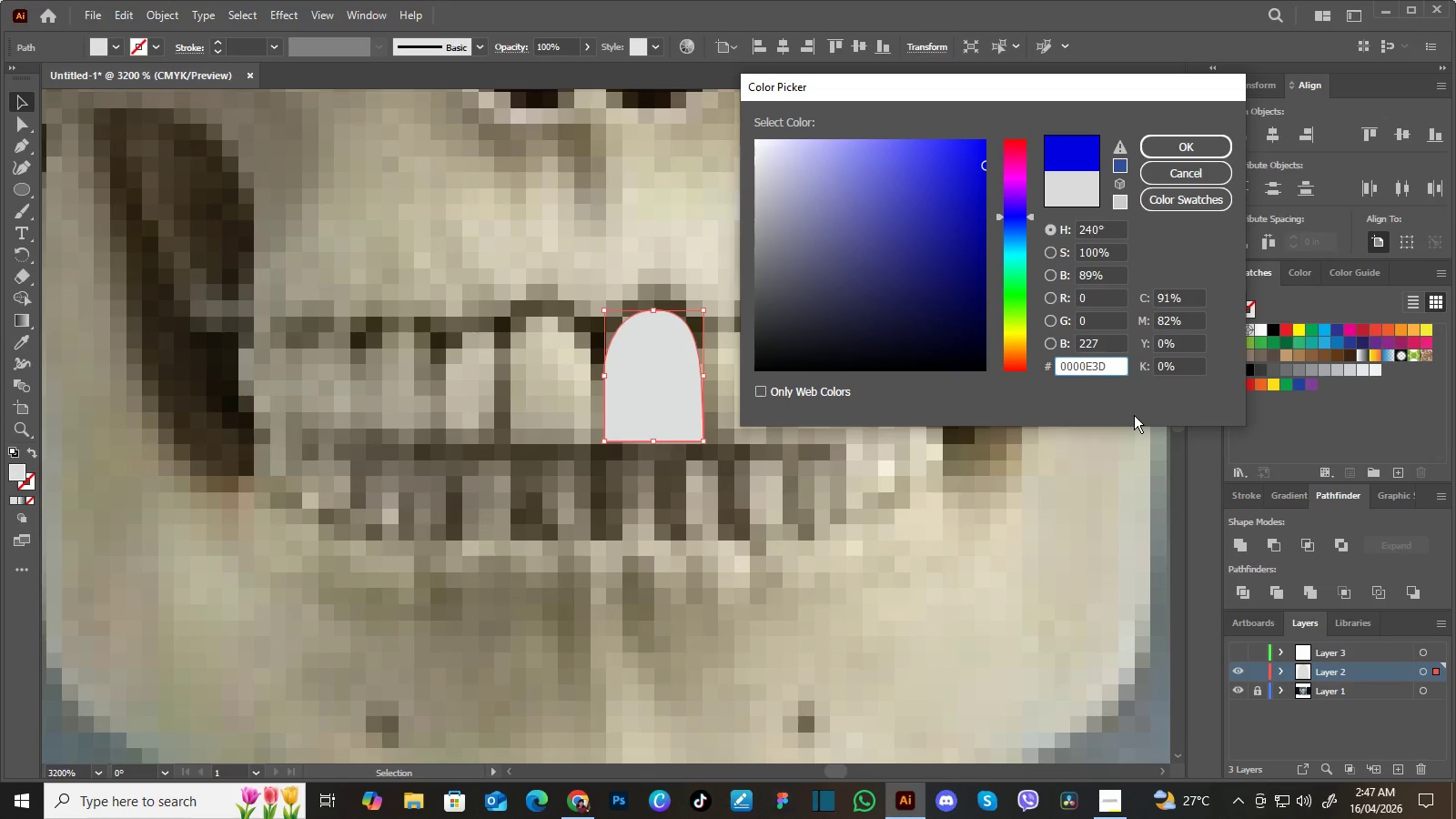 
hold_key(key=Backspace, duration=0.86)
 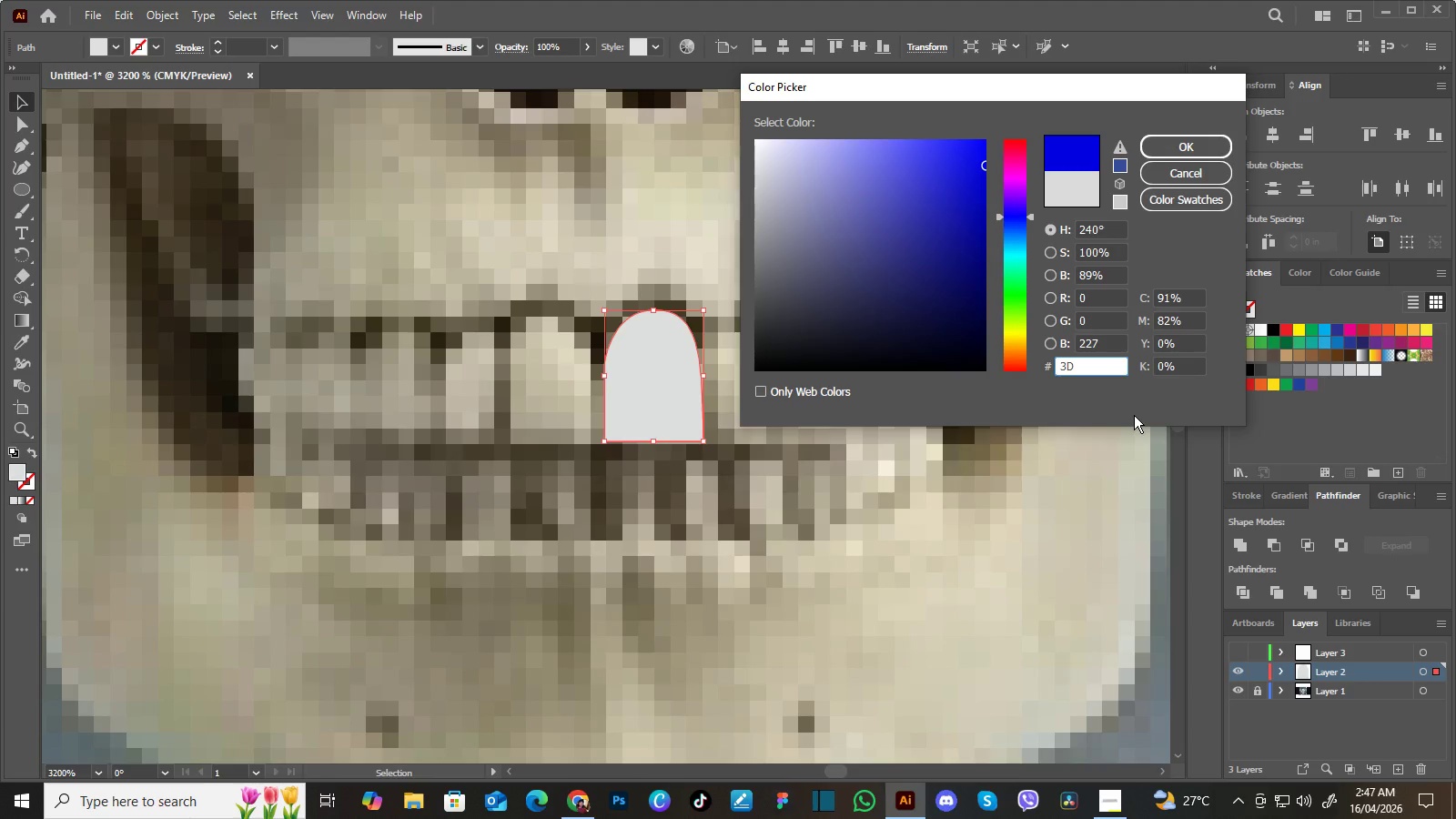 
key(Shift+E)
 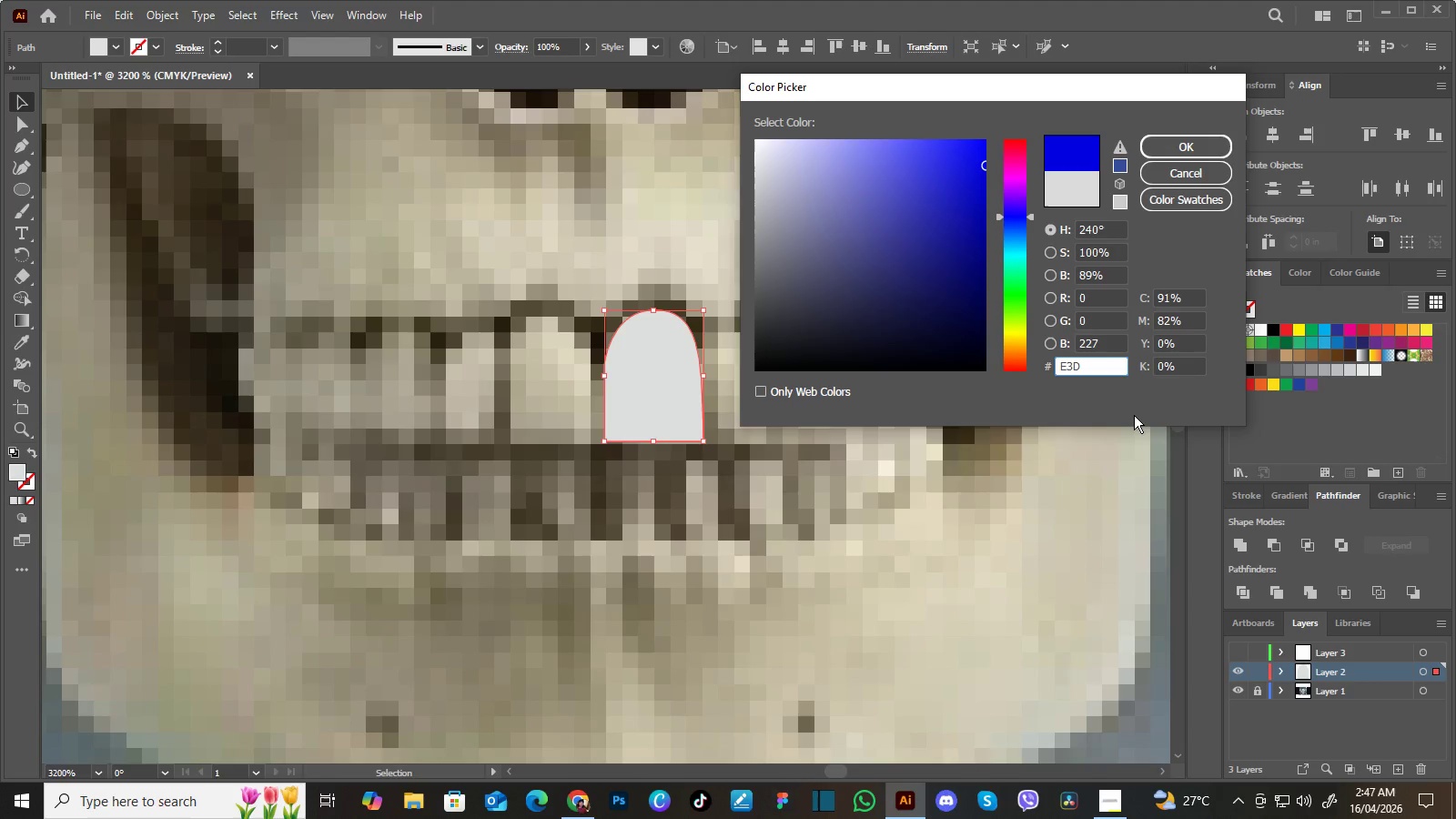 
key(ArrowRight)
 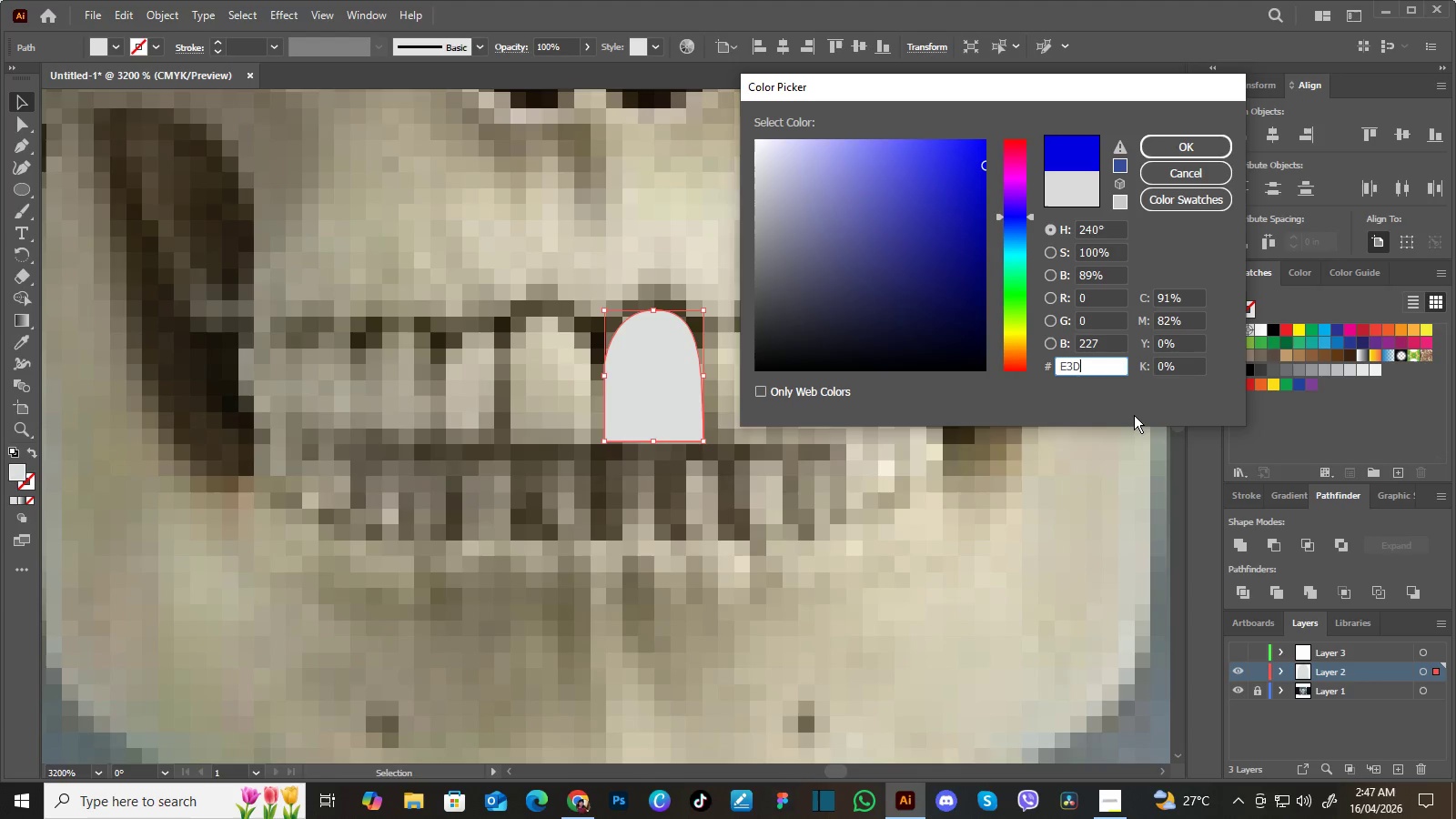 
key(ArrowRight)
 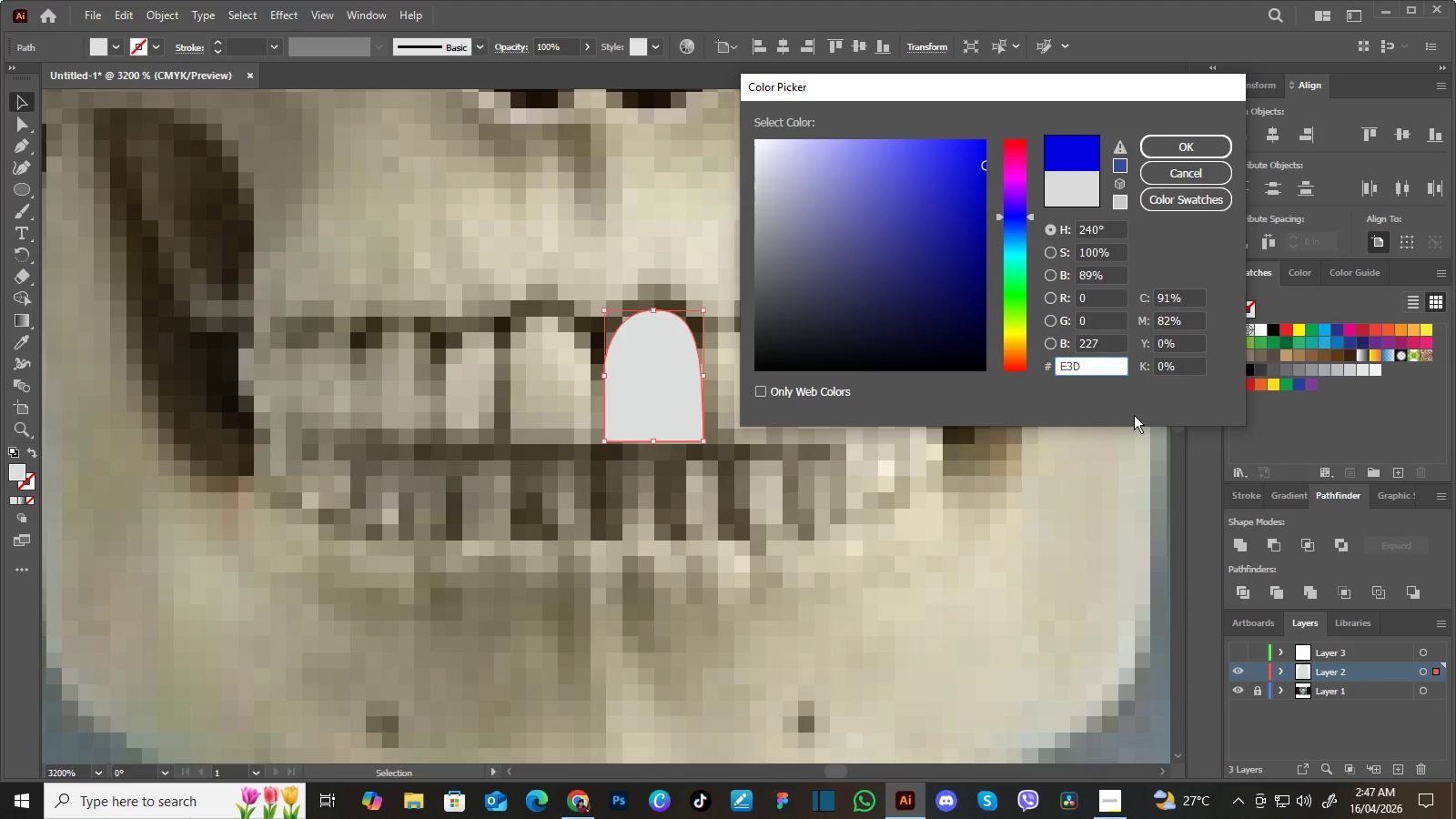 
type(AC()
key(Backspace)
type(9)
 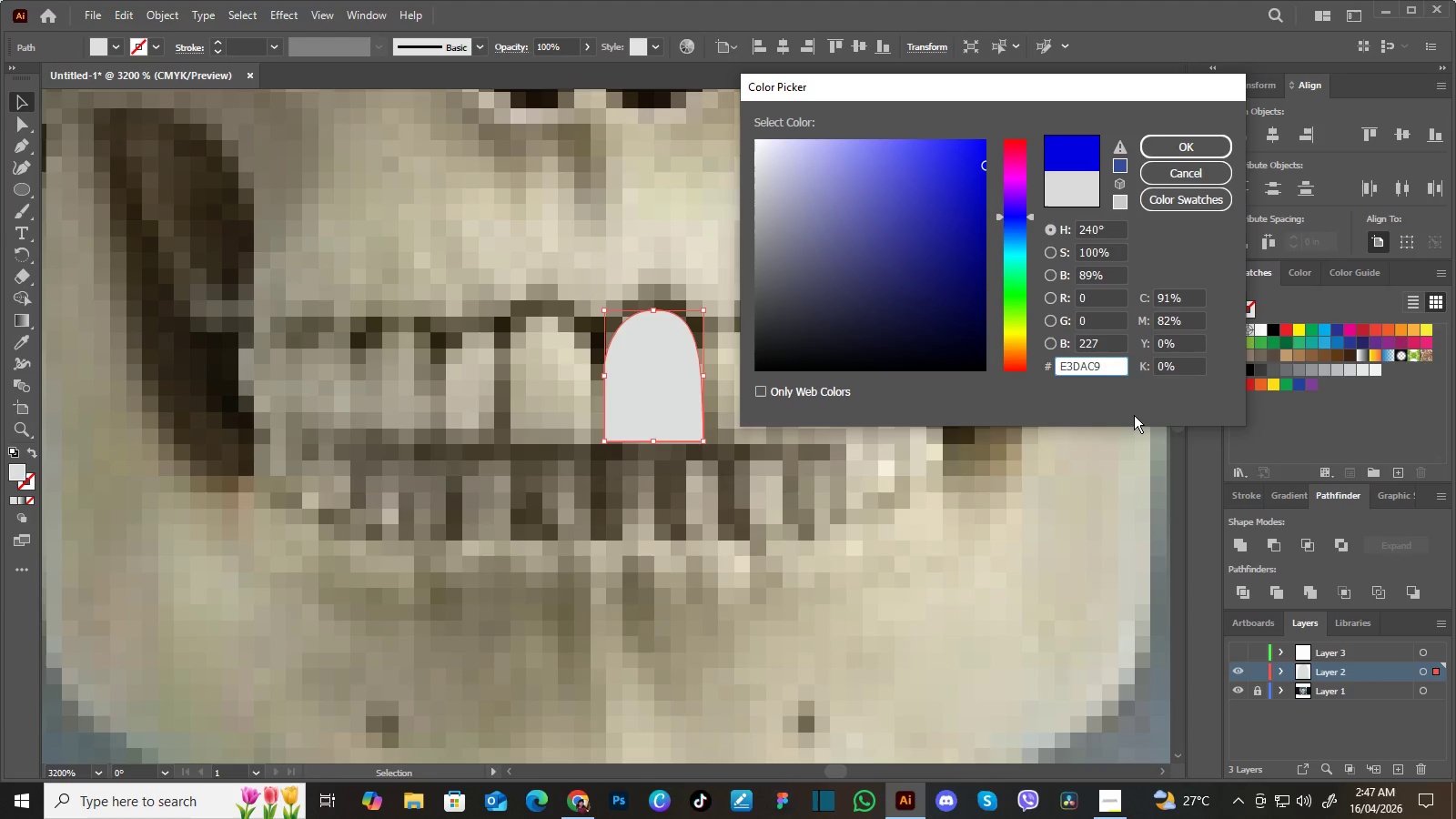 
key(Enter)
 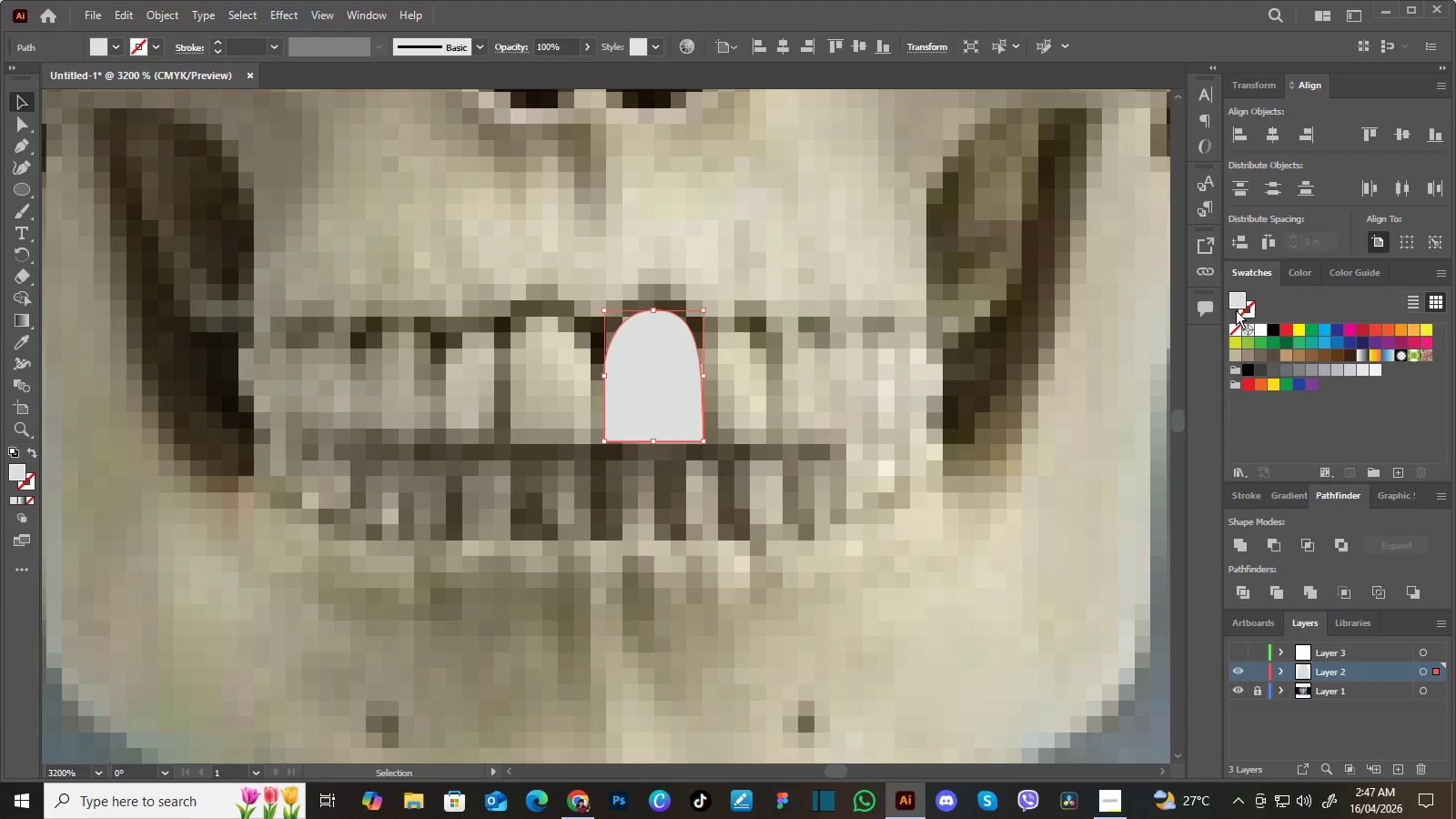 
double_click([1236, 303])
 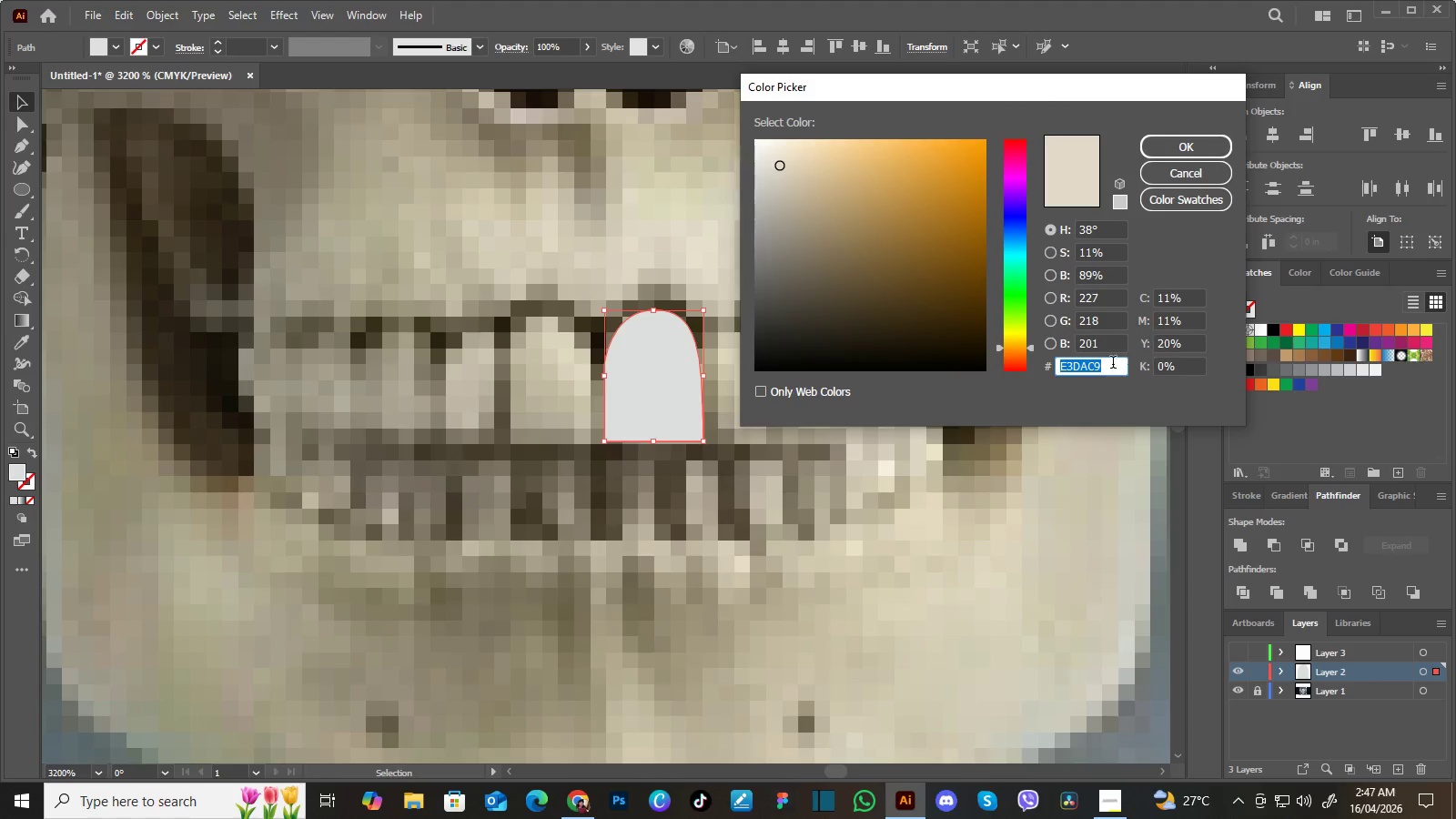 
left_click([1112, 365])
 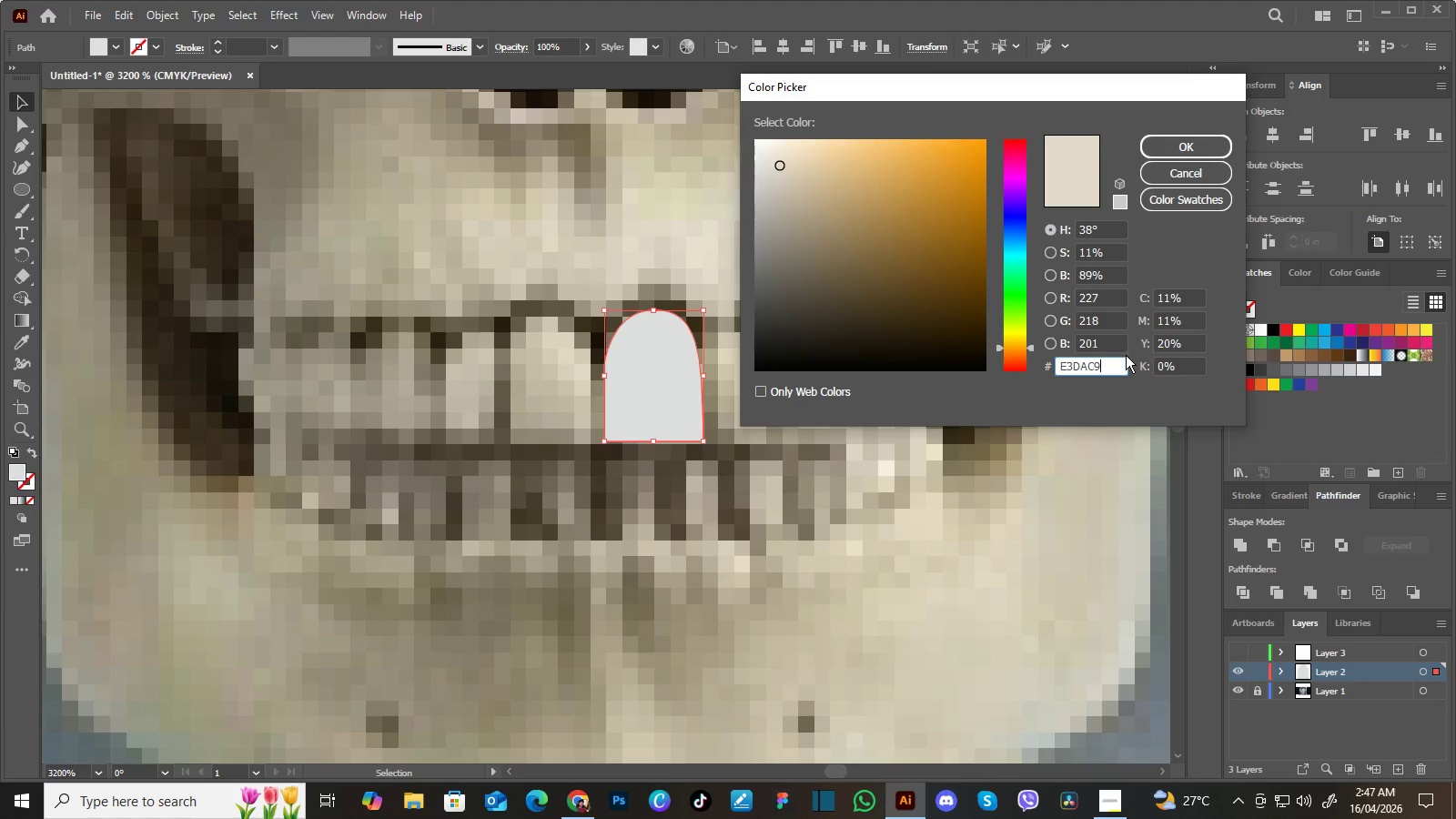 
left_click([1116, 369])
 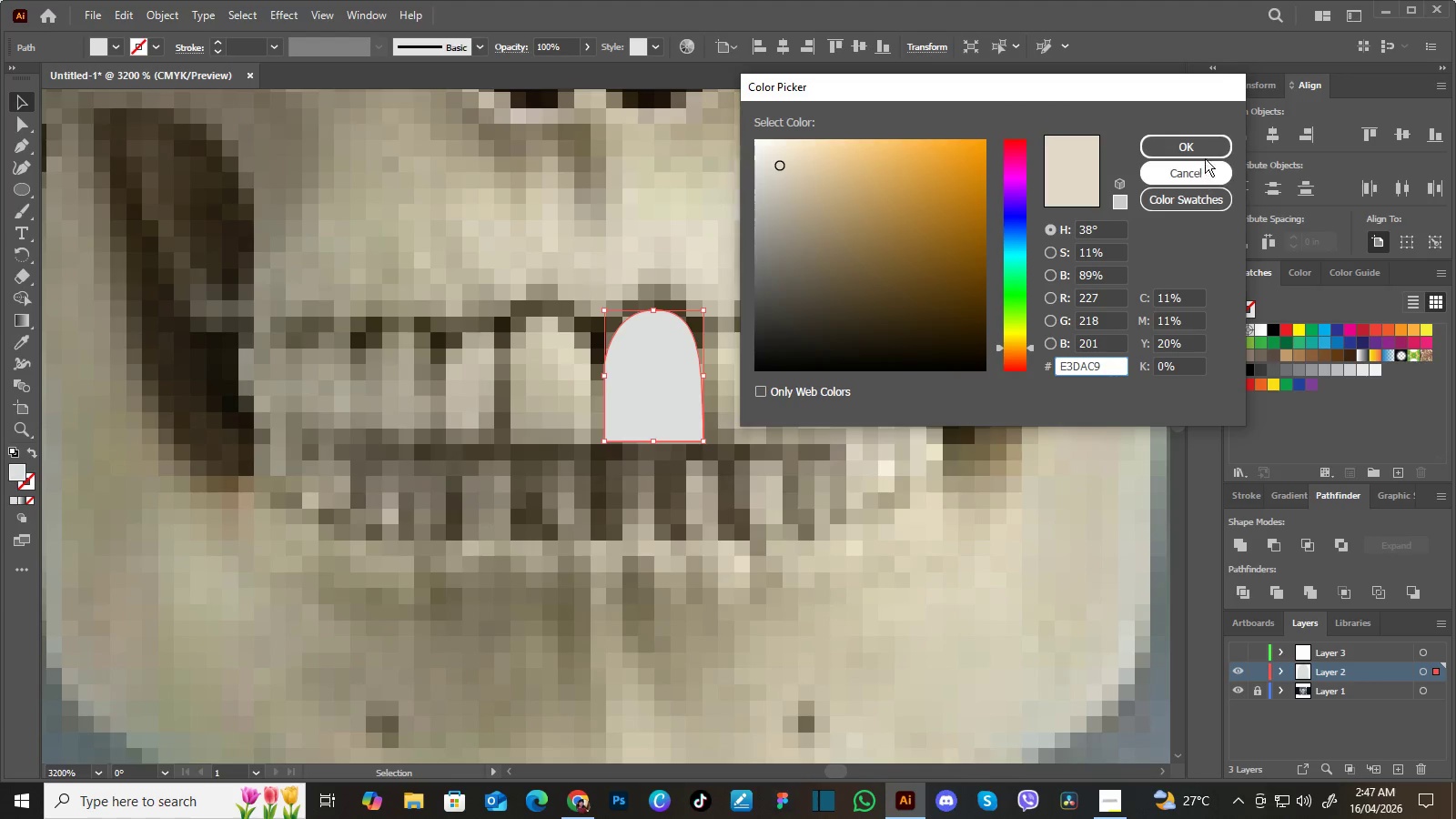 
left_click([1202, 148])
 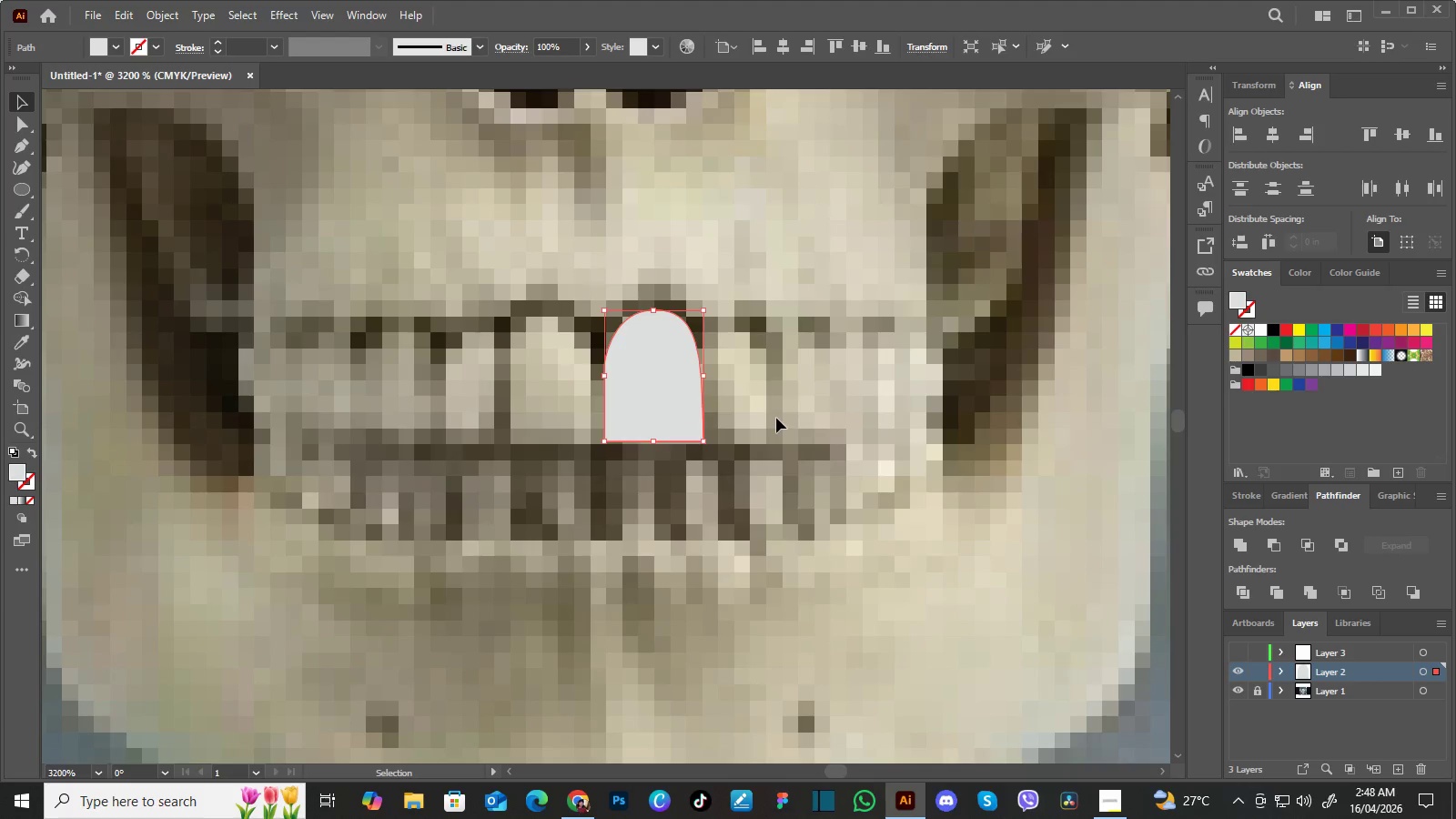 
wait(6.73)
 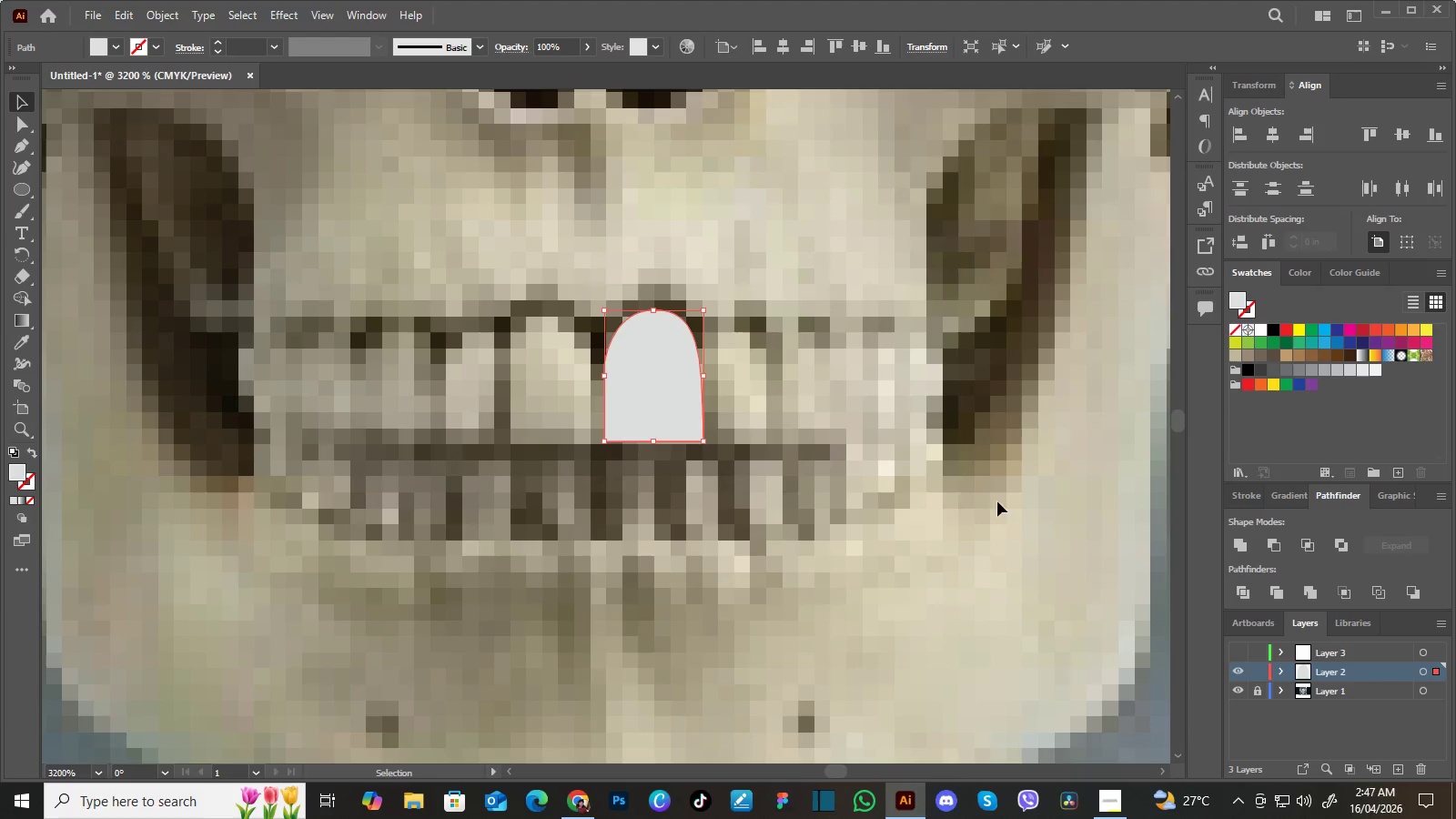 
hold_key(key=ShiftLeft, duration=1.5)
 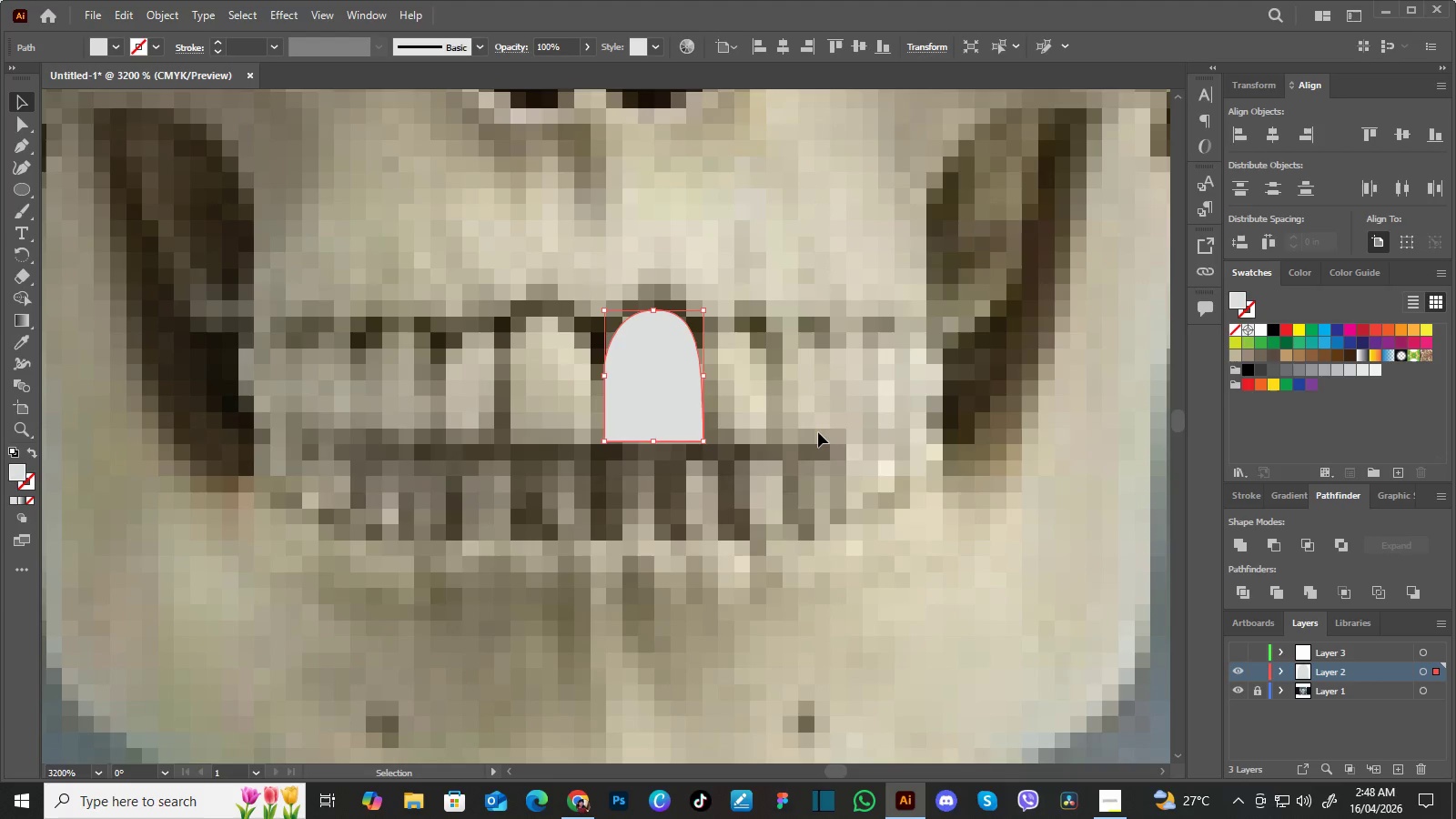 
key(Control+Shift+BracketRight)
 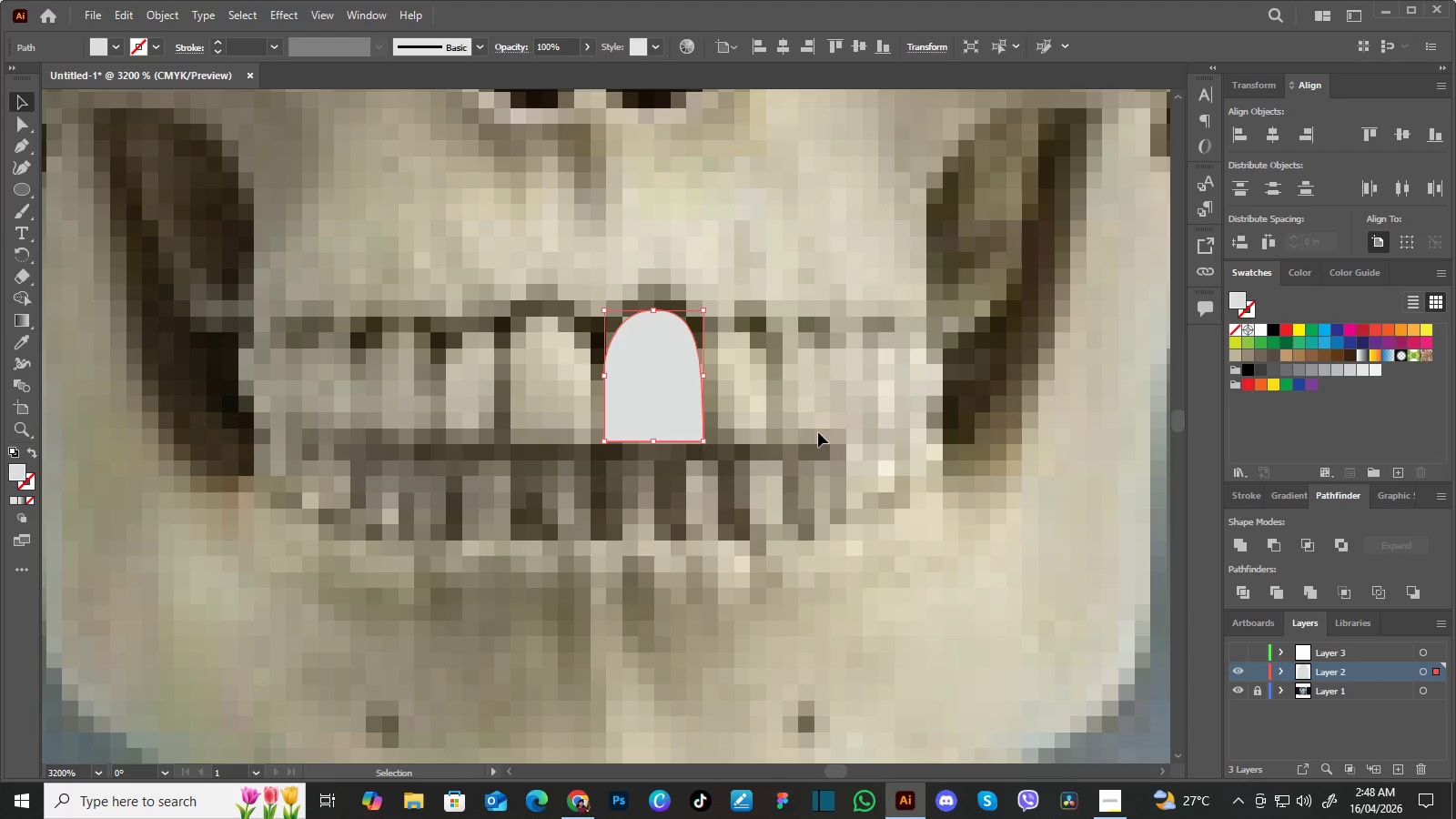 
key(Control+Z)
 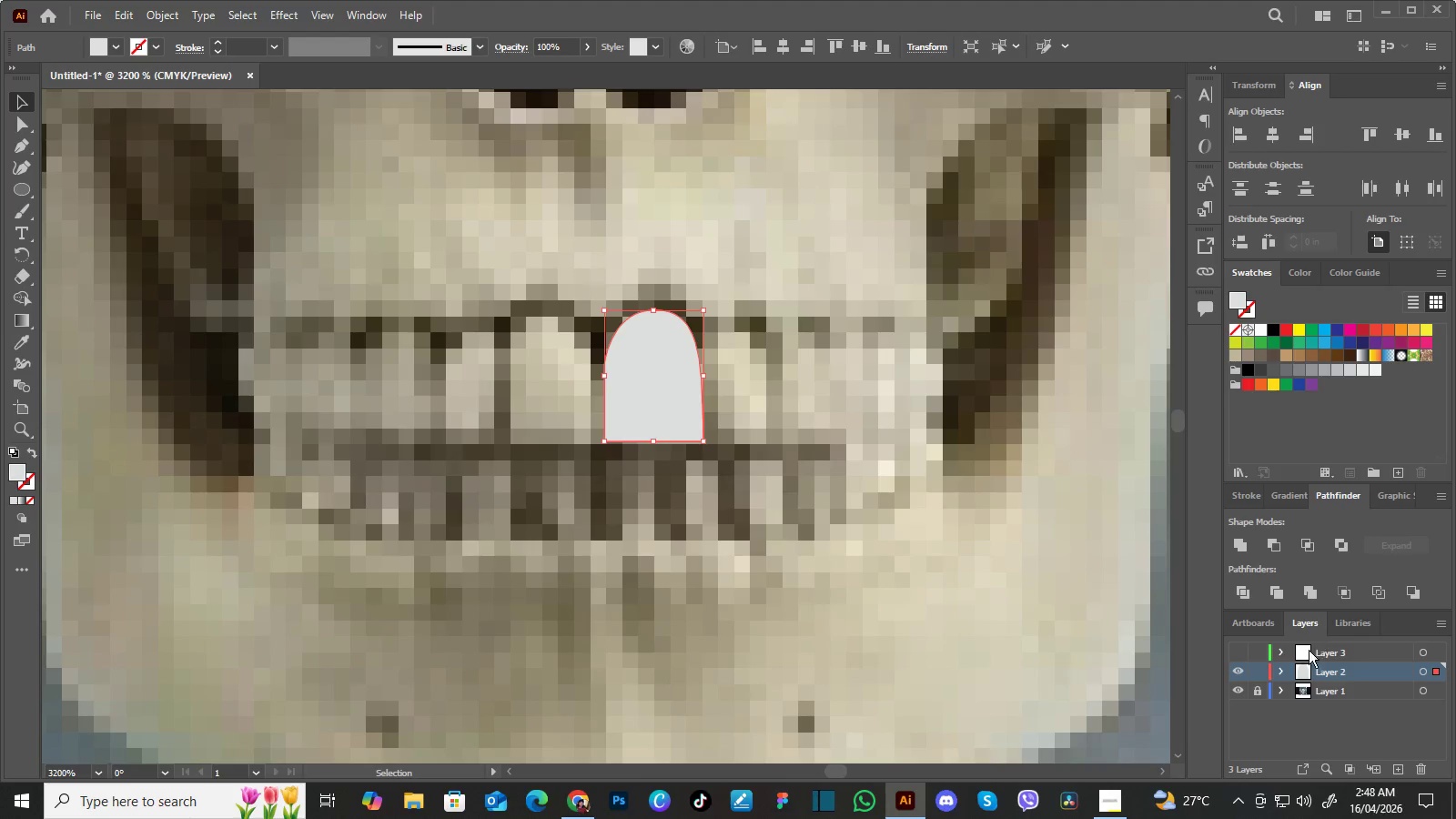 
left_click([1243, 649])
 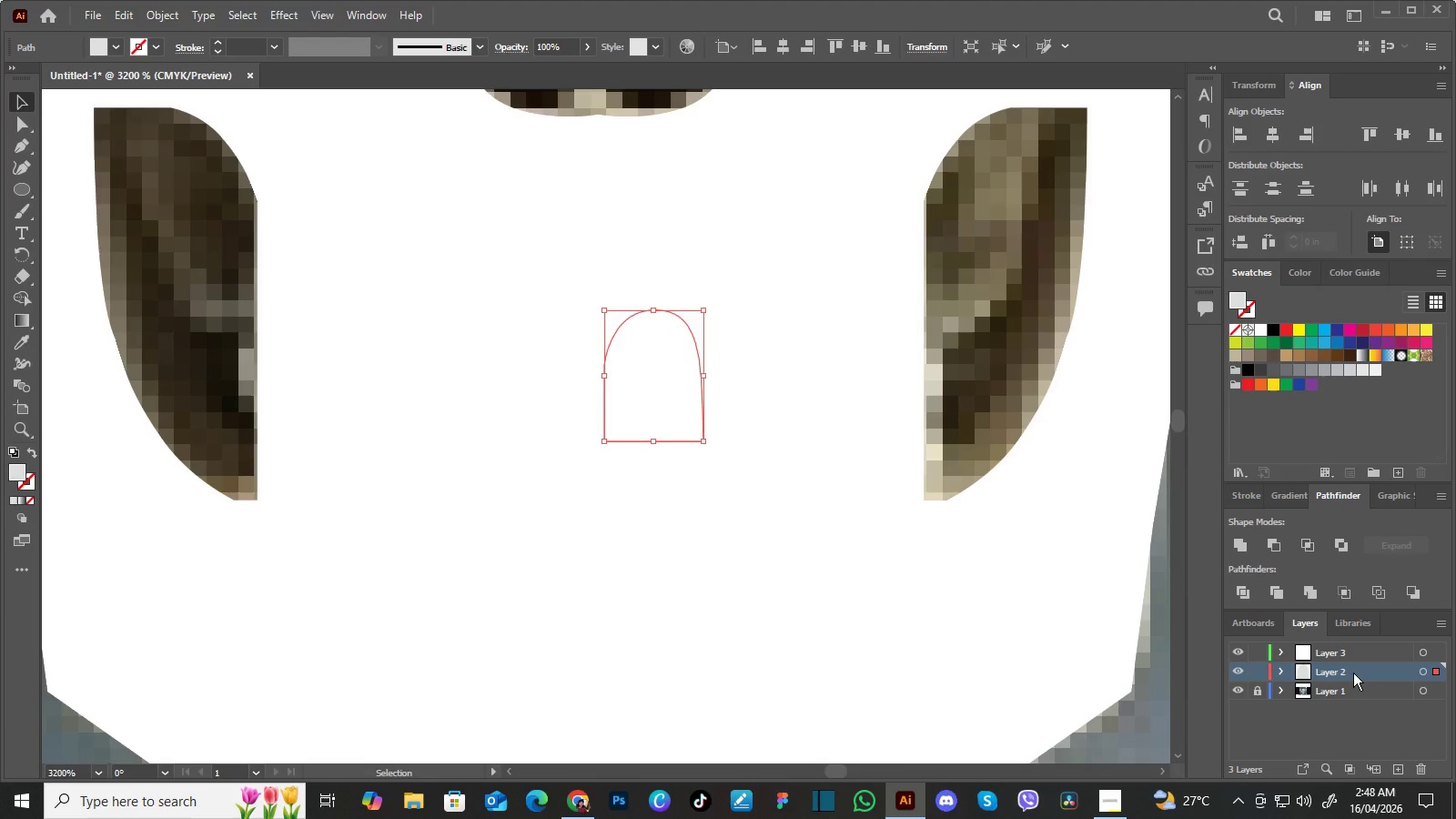 
left_click_drag(start_coordinate=[1354, 672], to_coordinate=[1368, 643])
 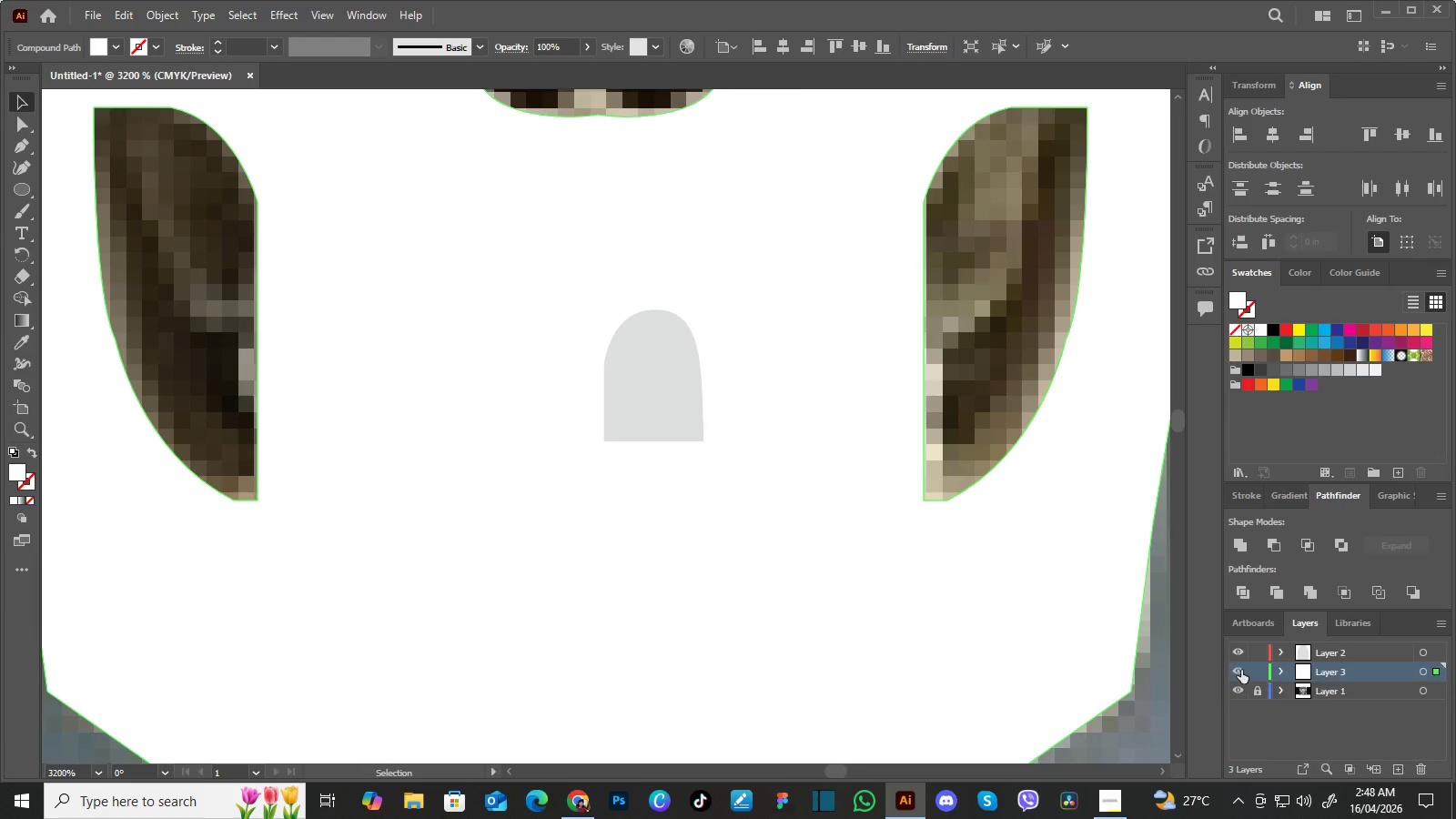 
left_click([1241, 672])
 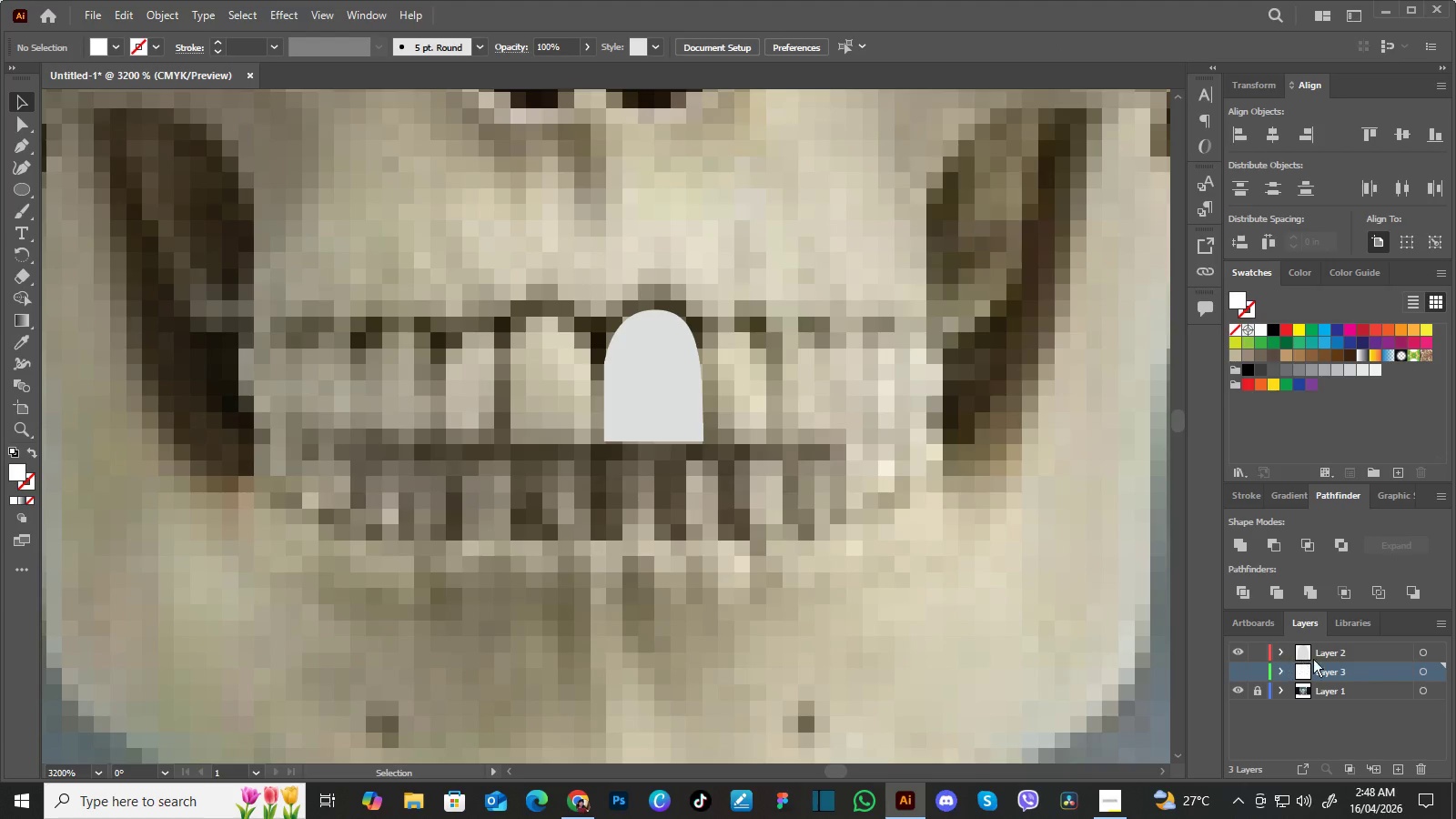 
left_click([1341, 652])
 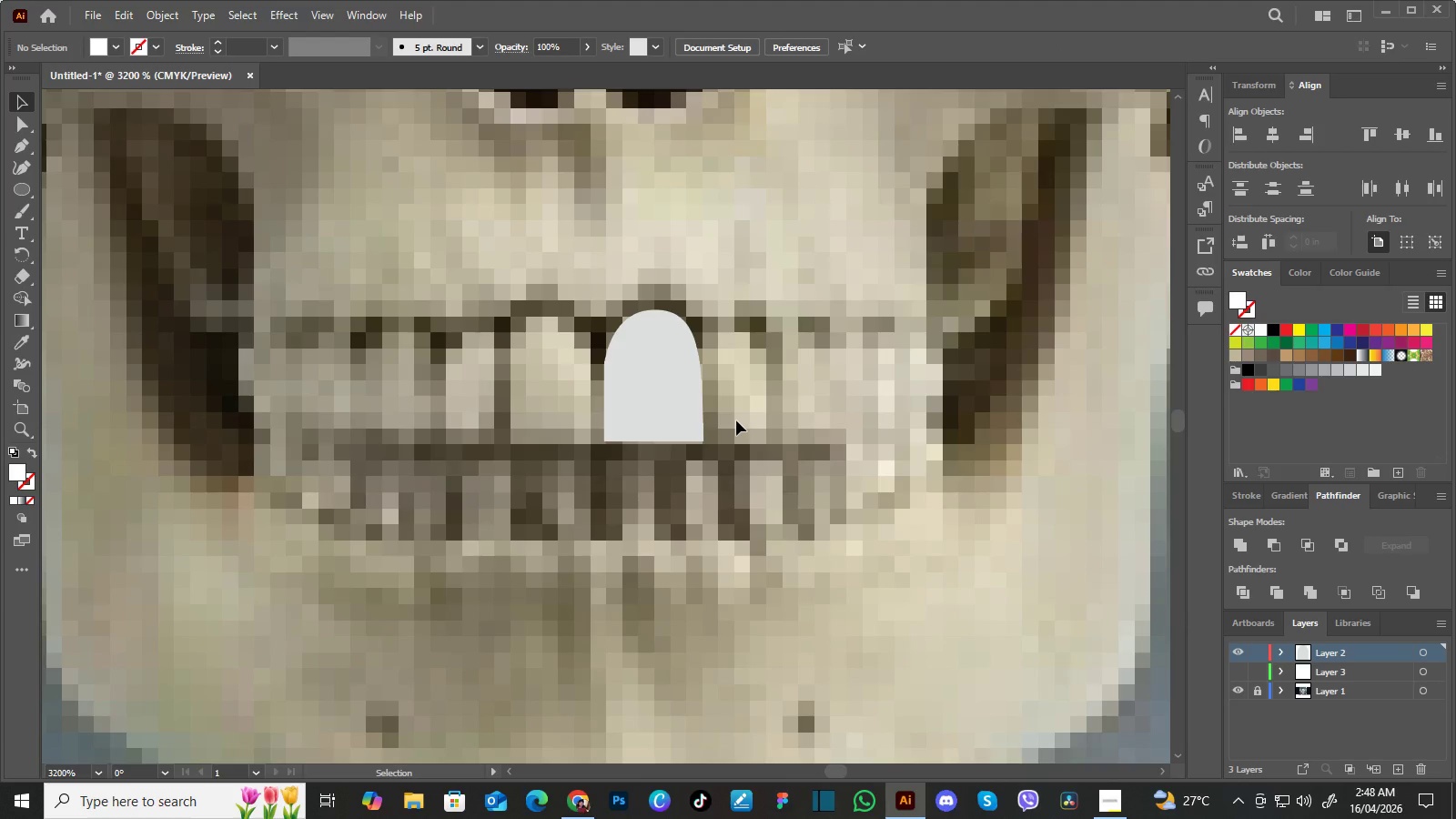 
key(Control+Minus)
 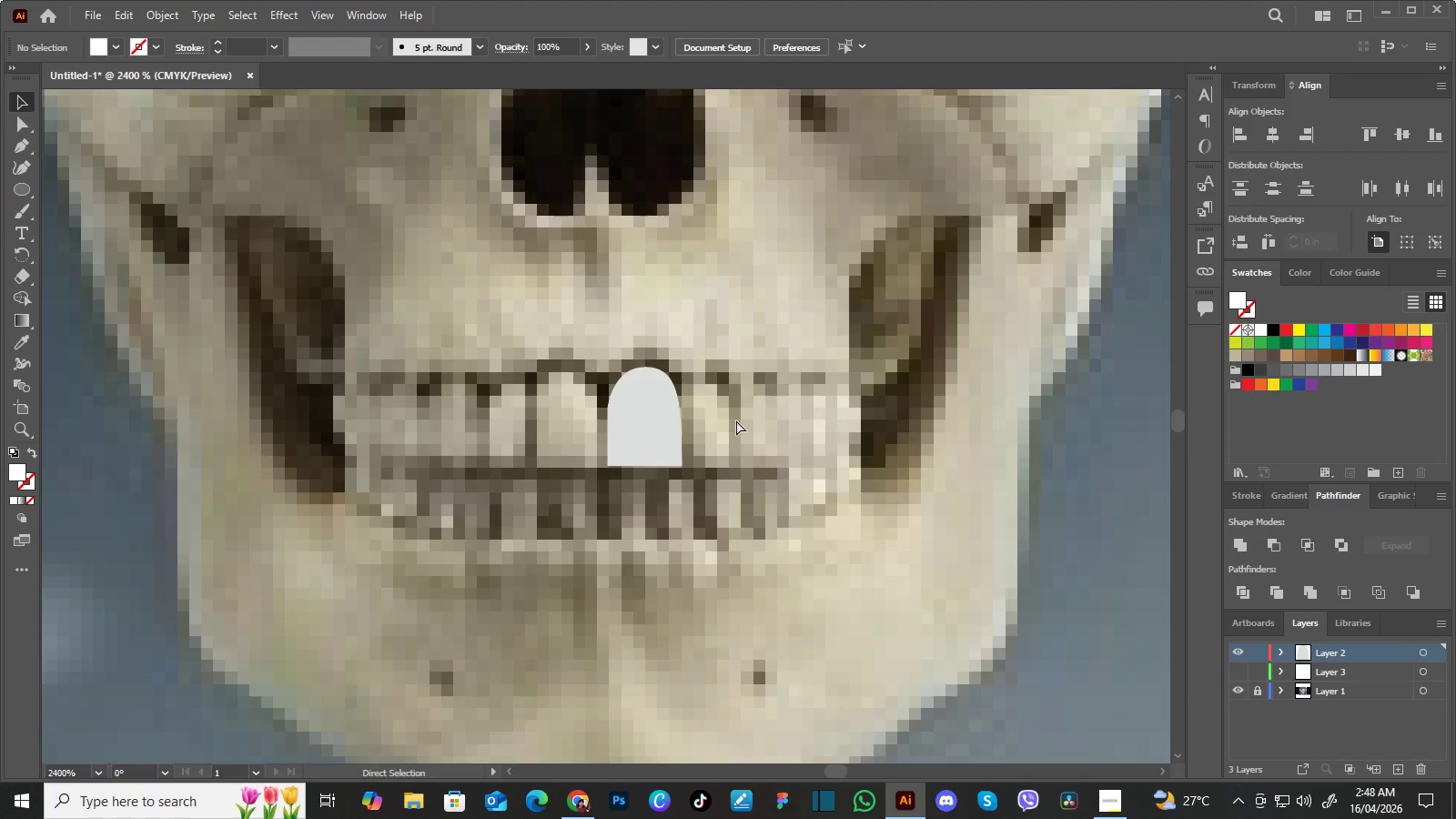 
key(Control+Minus)
 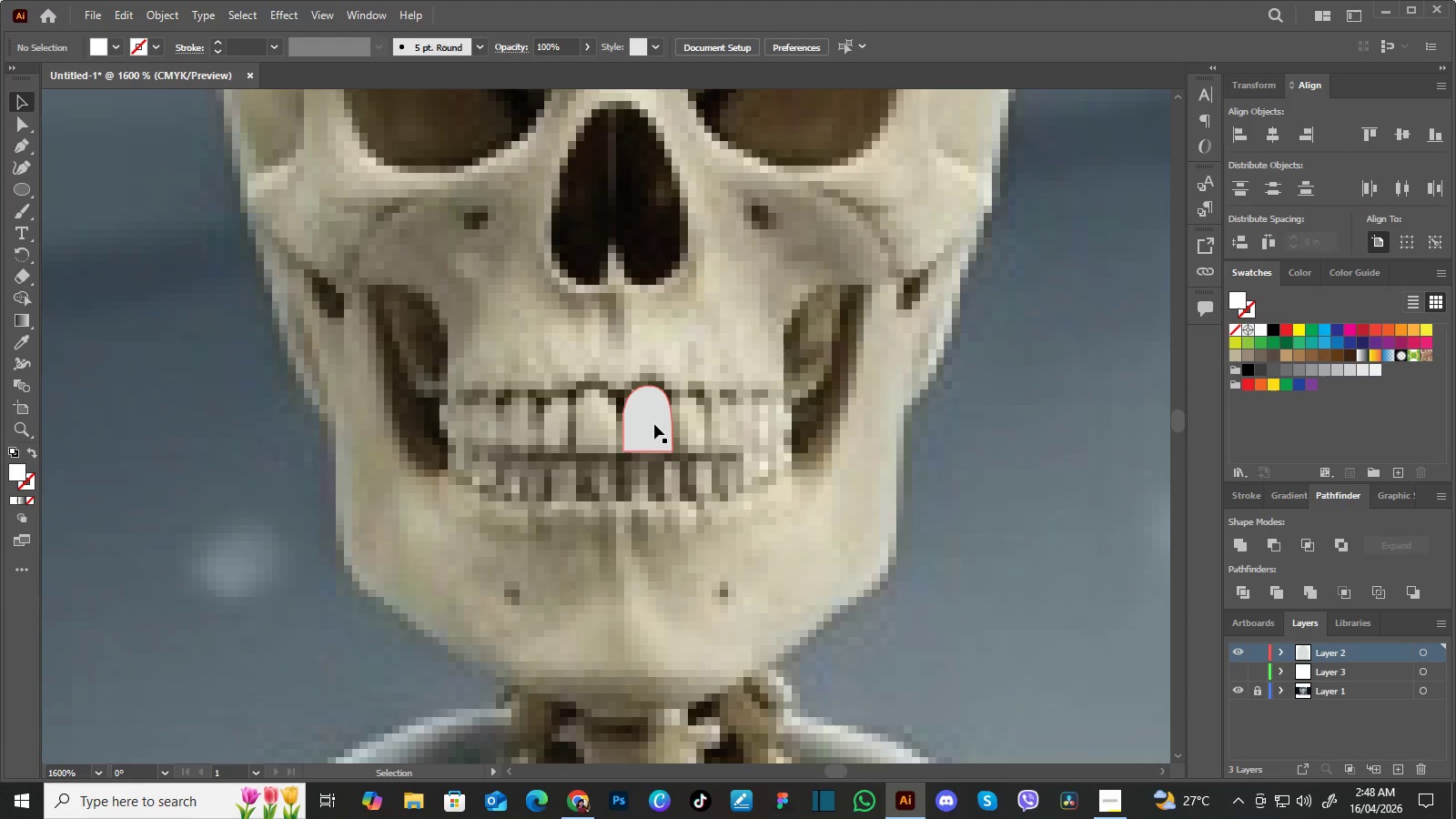 
left_click([652, 424])
 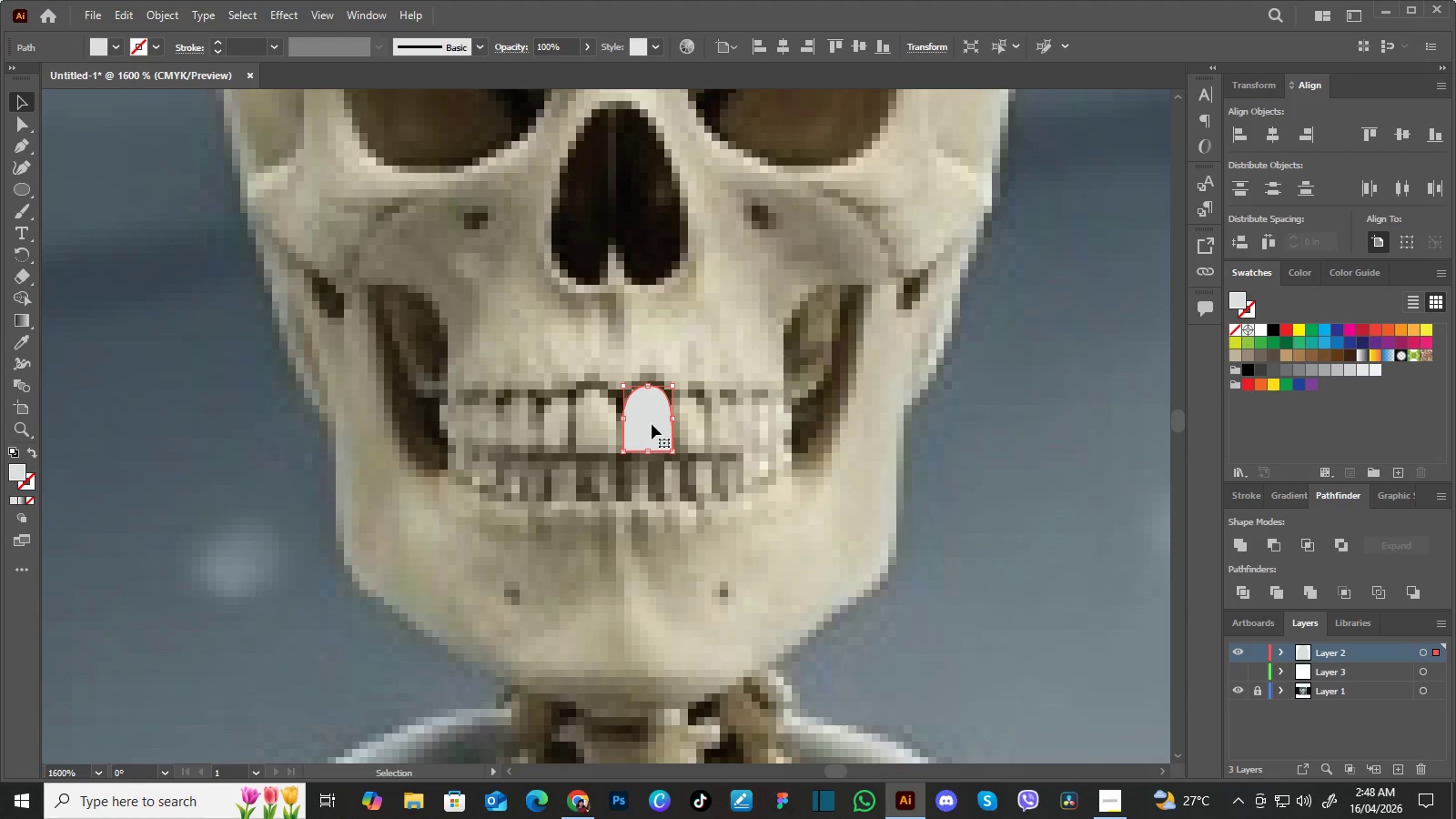 
hold_key(key=AltLeft, duration=1.5)
left_click_drag(start_coordinate=[651, 425], to_coordinate=[720, 424])
 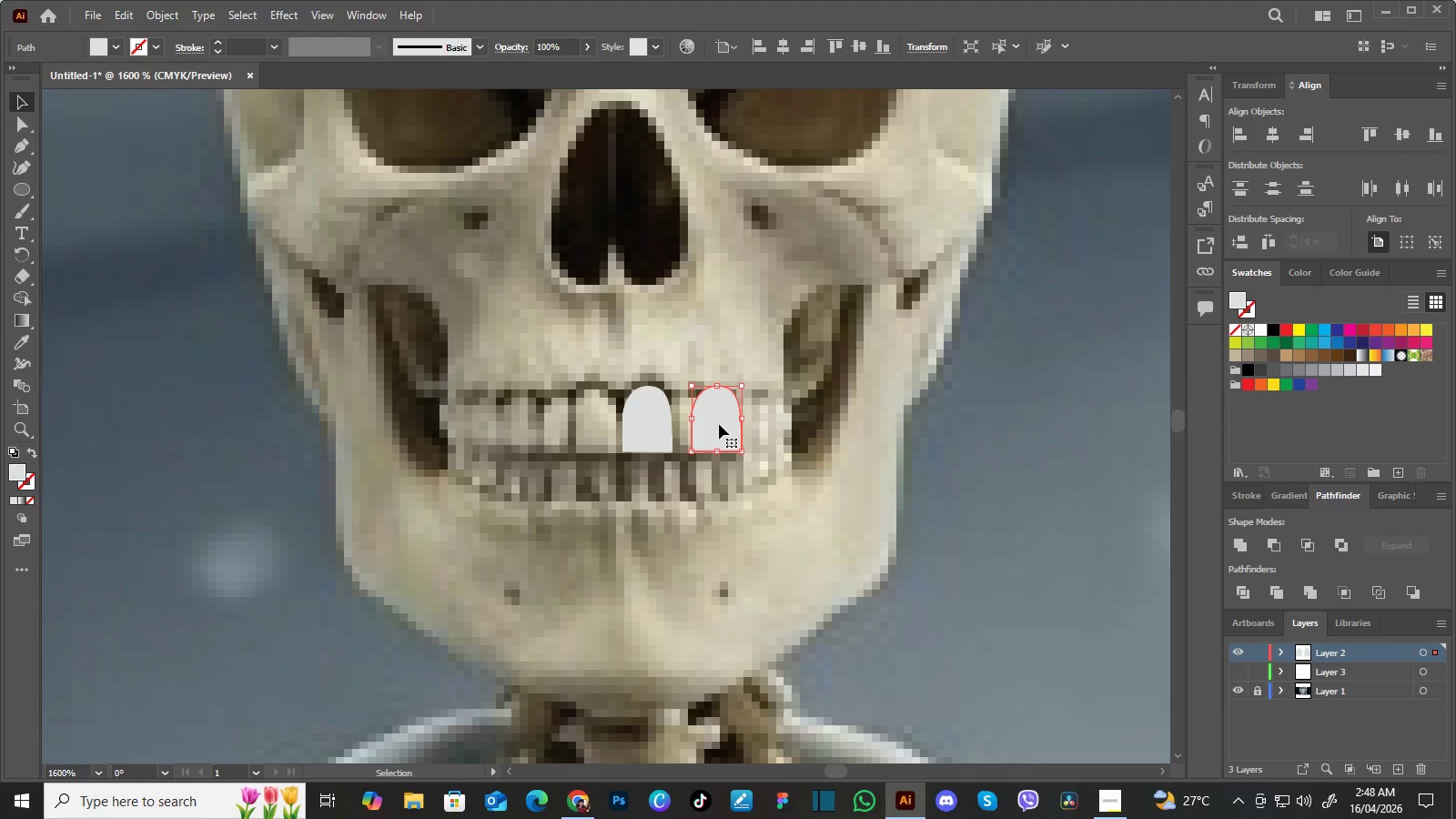 
hold_key(key=AltLeft, duration=1.42)
 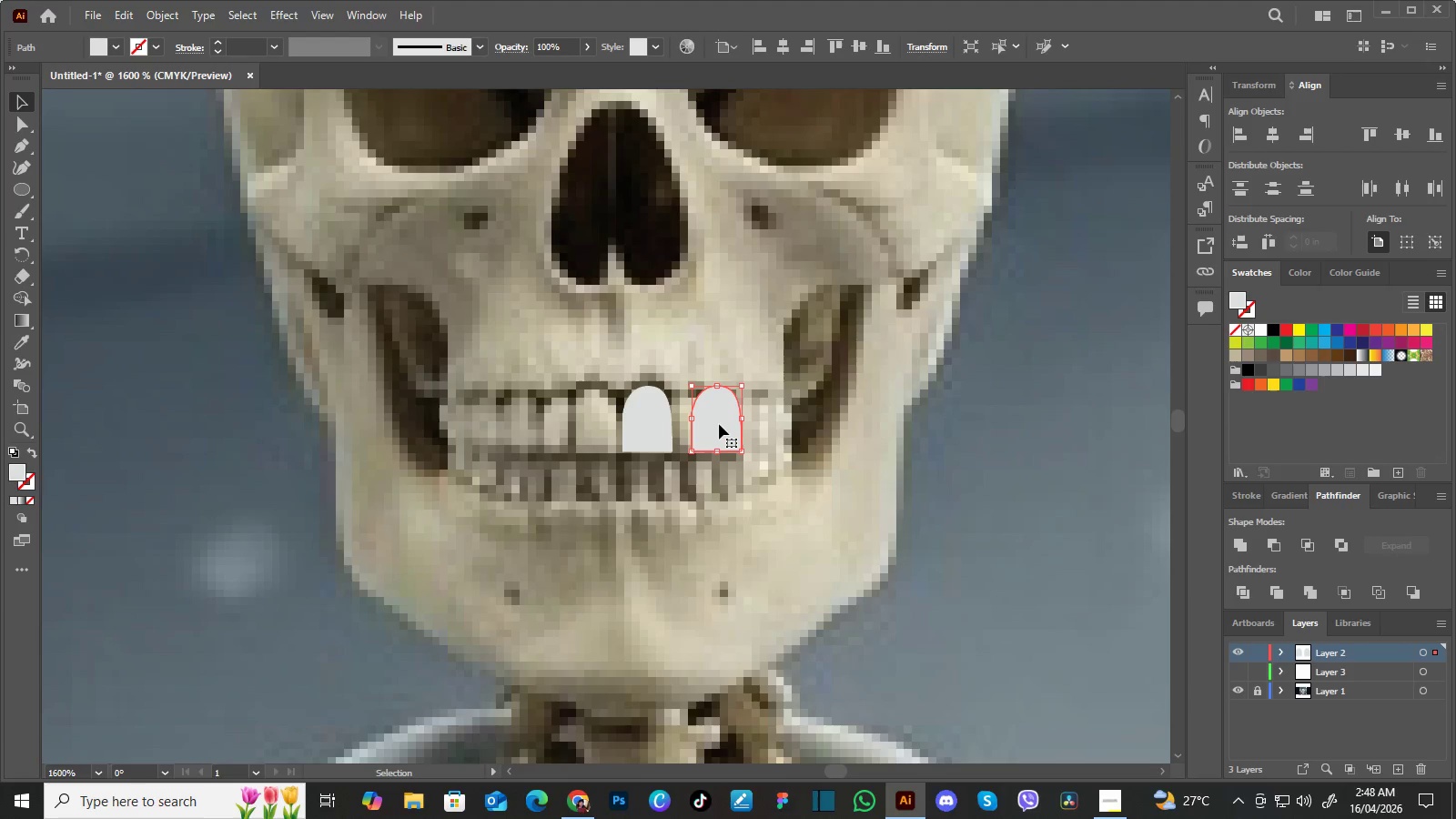 
hold_key(key=ShiftLeft, duration=1.5)
left_click_drag(start_coordinate=[741, 387], to_coordinate=[735, 389])
 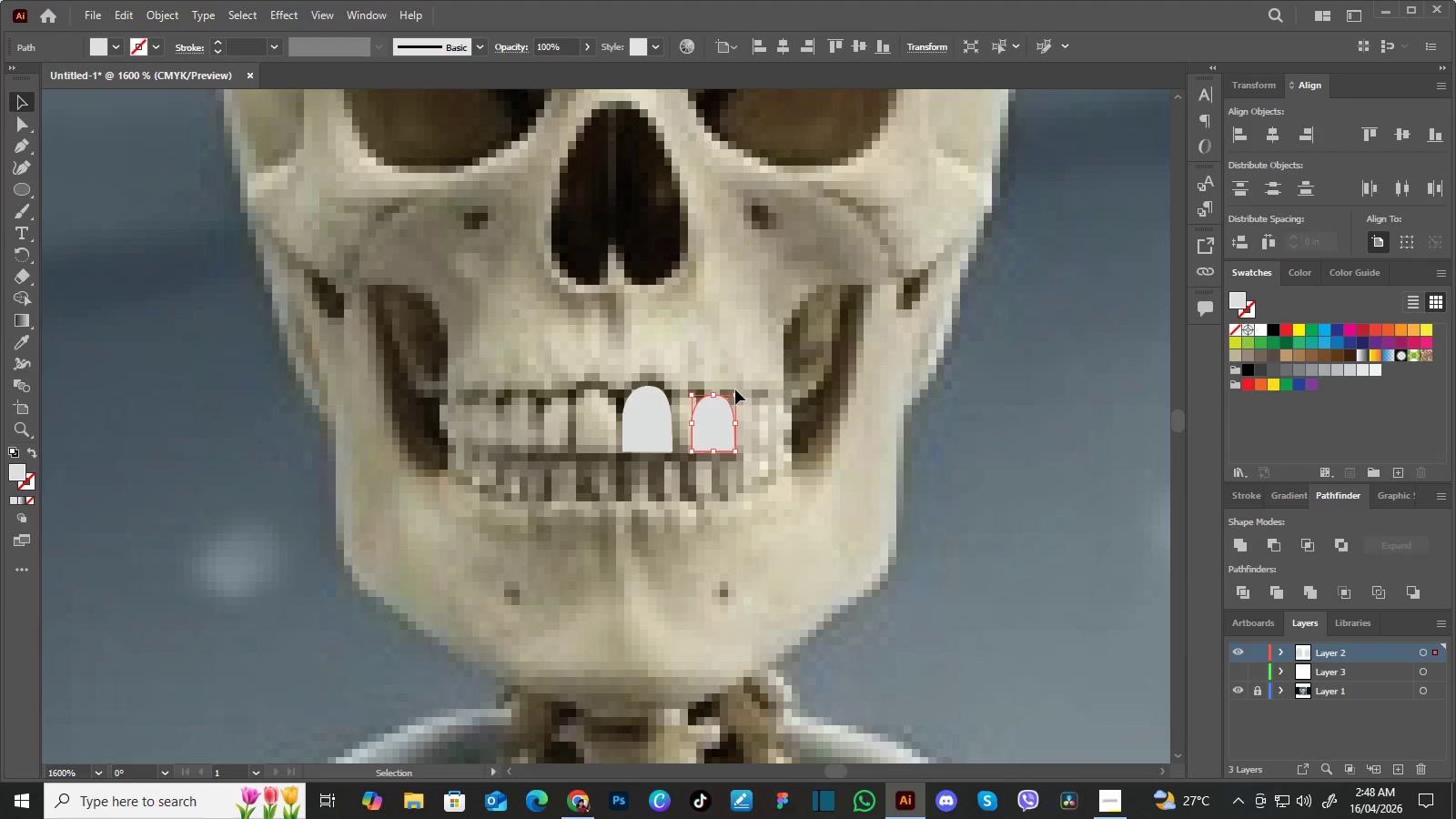 
hold_key(key=ShiftLeft, duration=1.51)
 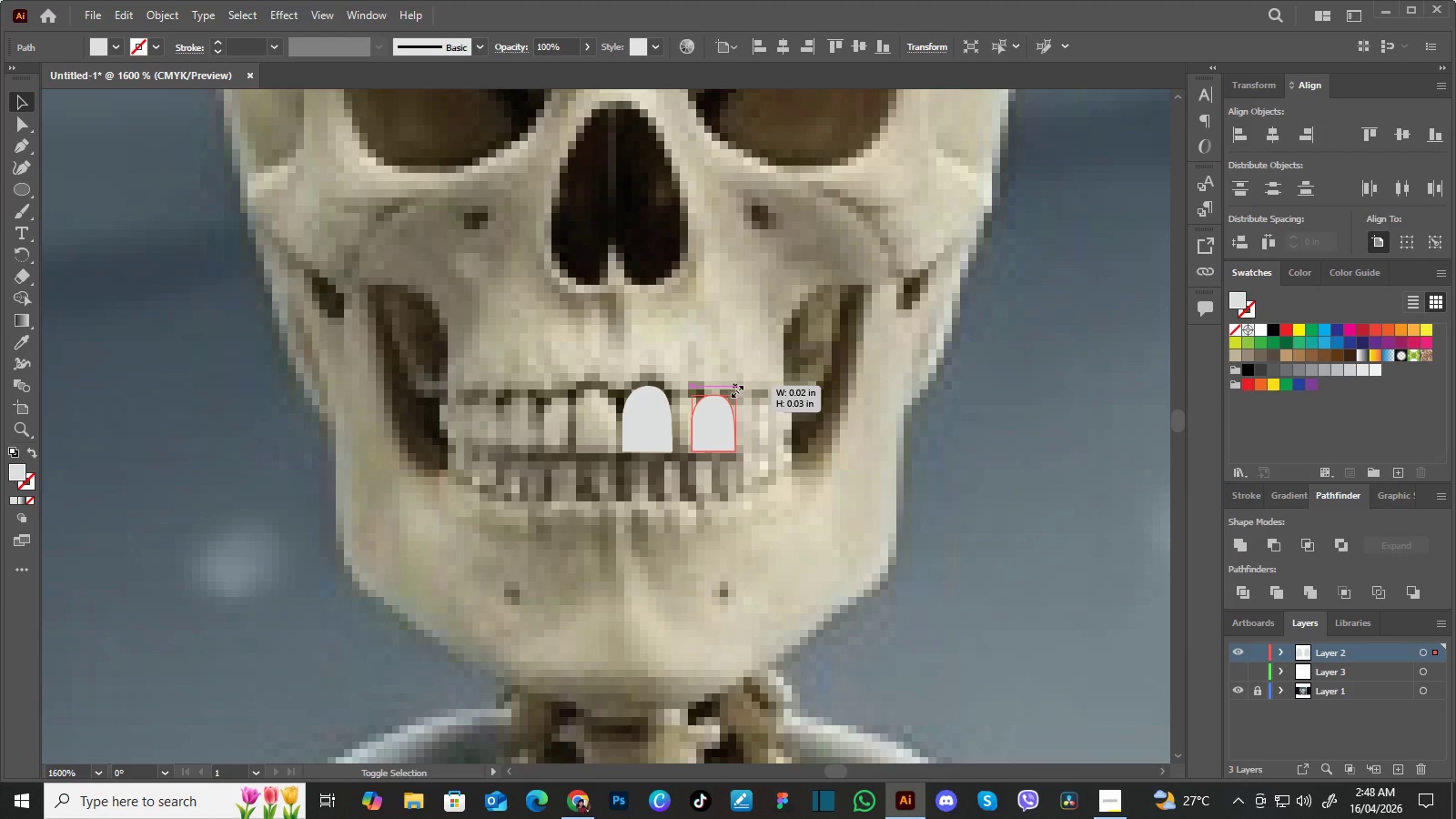 
hold_key(key=ShiftLeft, duration=1.08)
 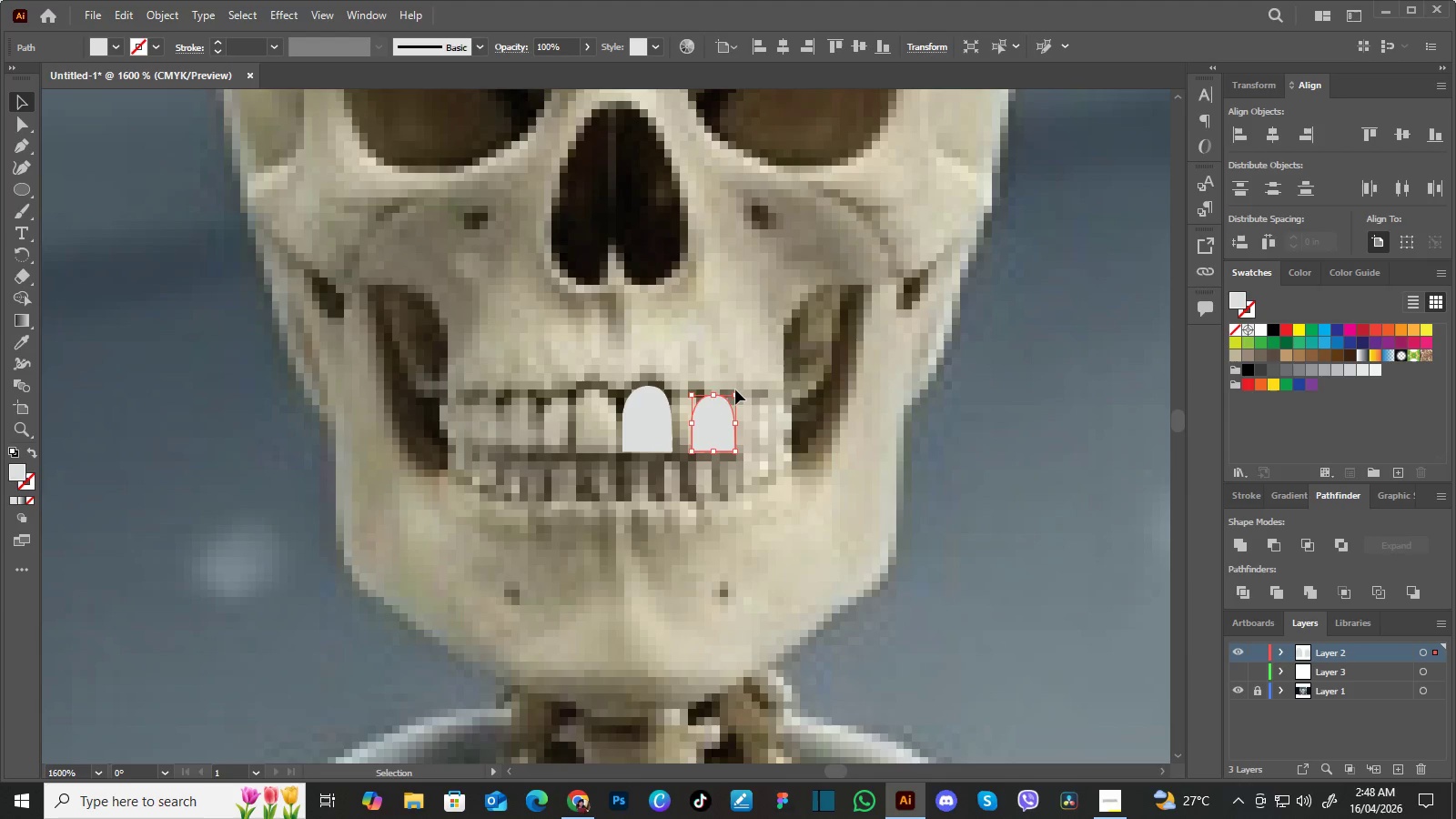 
key(Enter)
 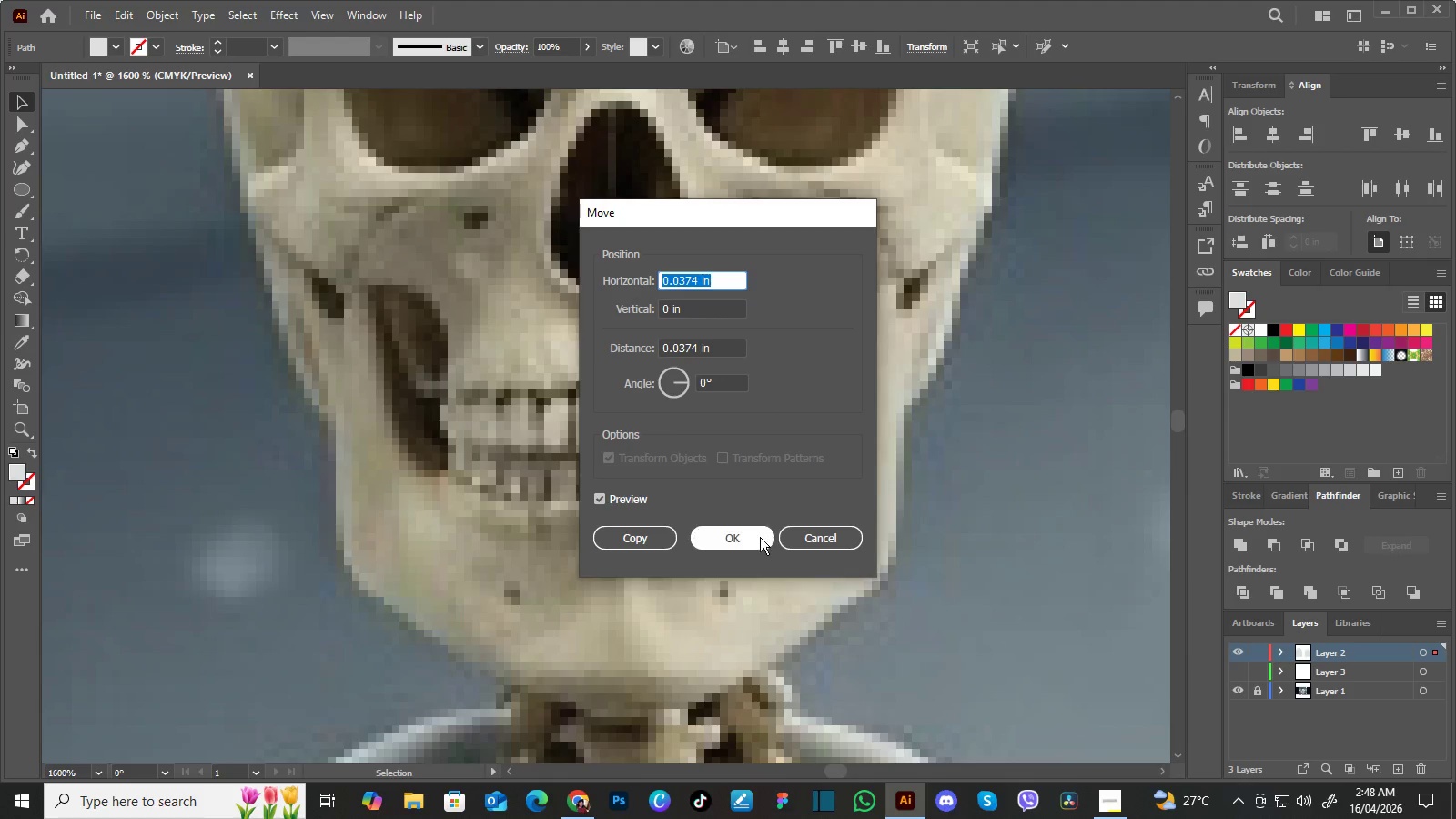 
left_click([755, 538])
 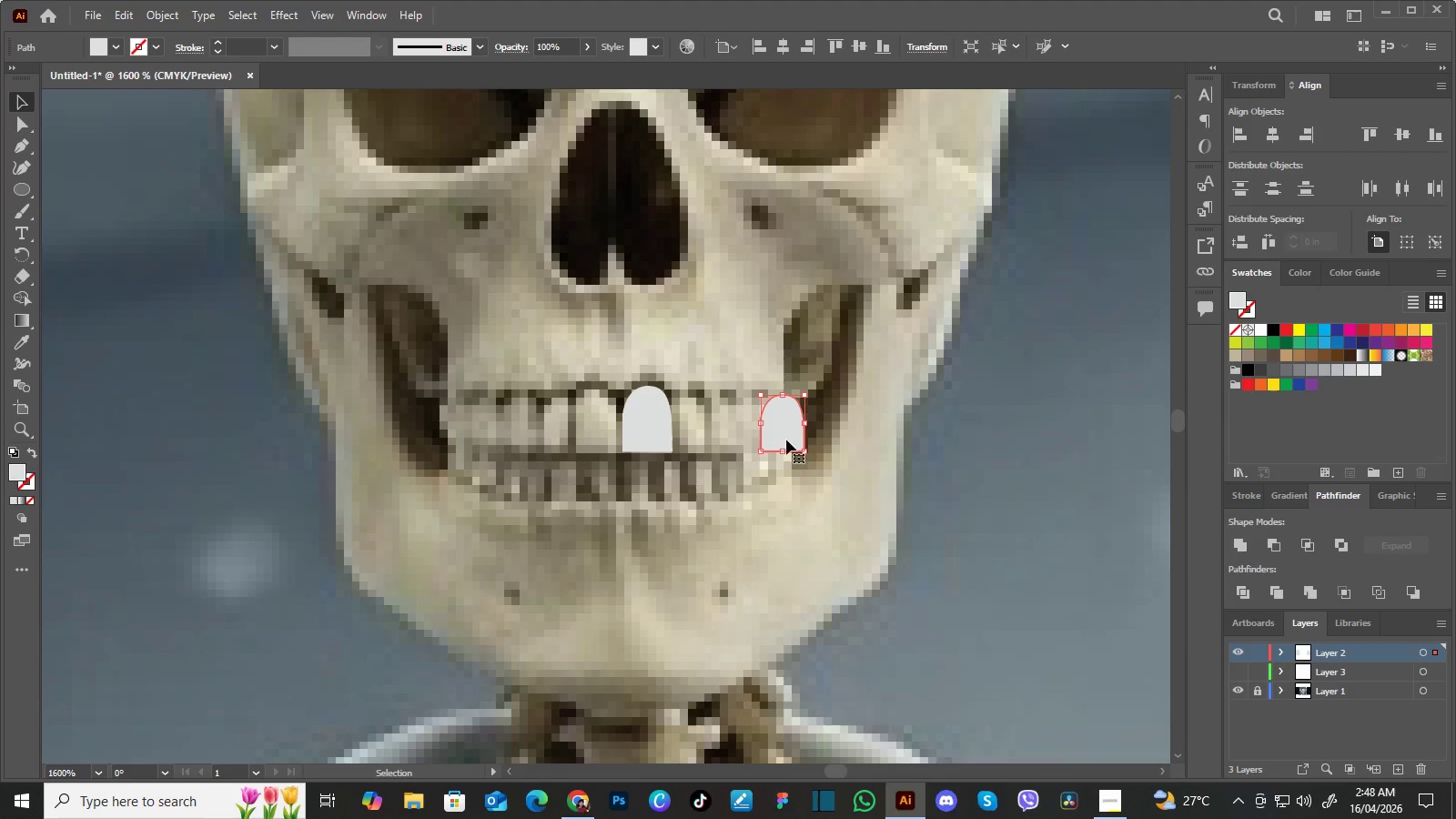 
left_click_drag(start_coordinate=[786, 437], to_coordinate=[696, 436])
 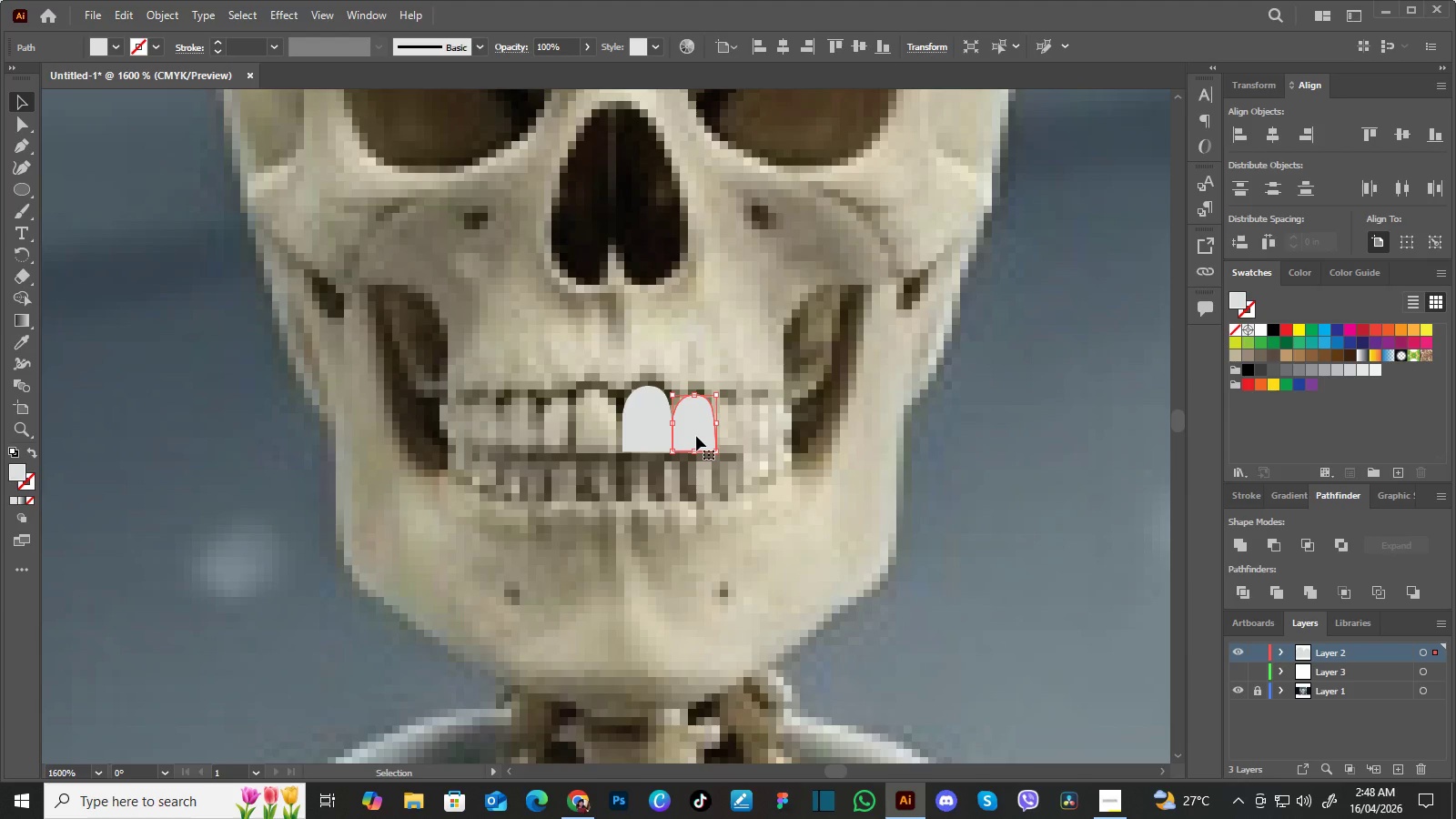 
hold_key(key=AltLeft, duration=1.5)
left_click_drag(start_coordinate=[698, 430], to_coordinate=[743, 429])
 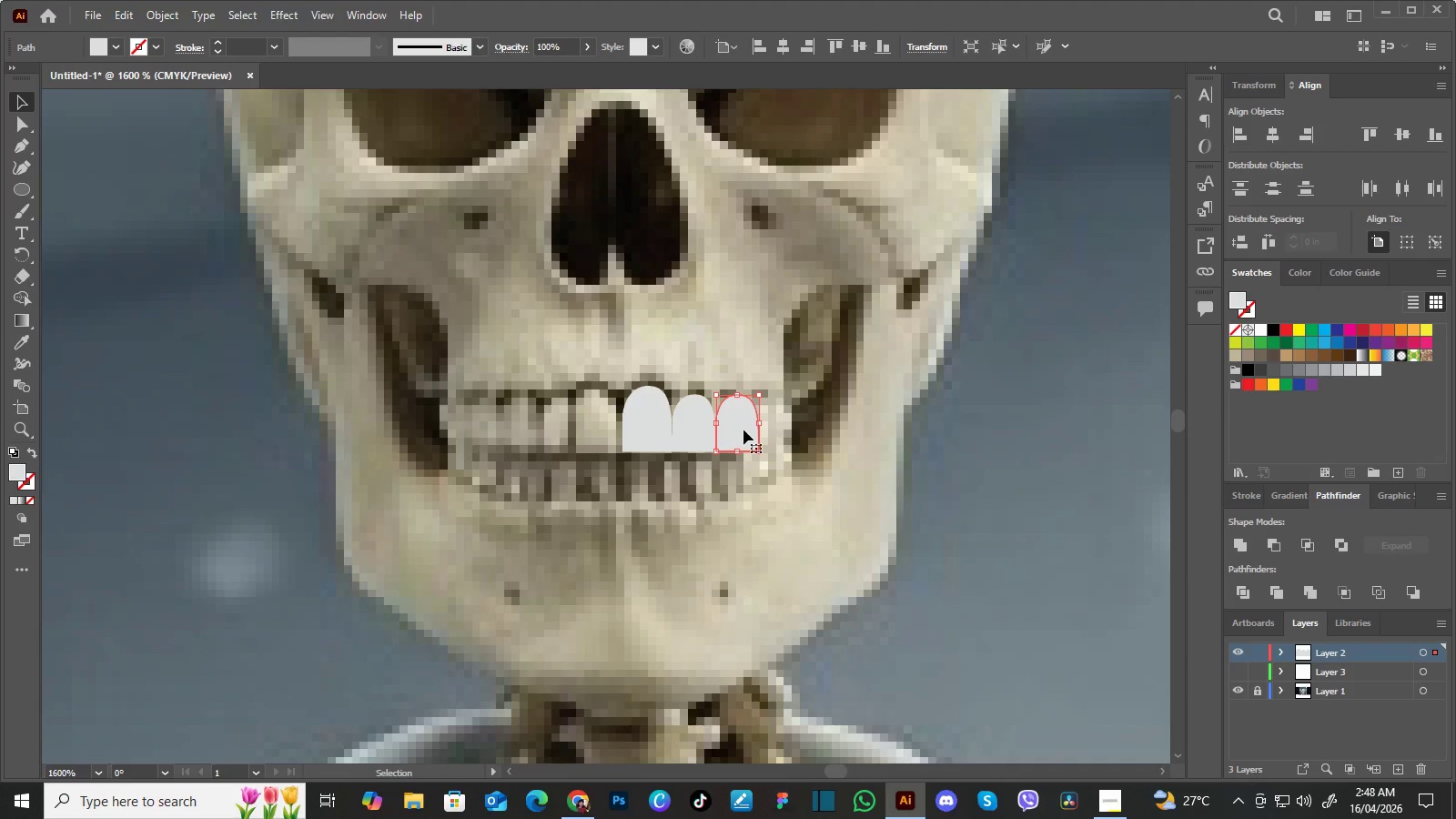 
hold_key(key=AltLeft, duration=1.02)
 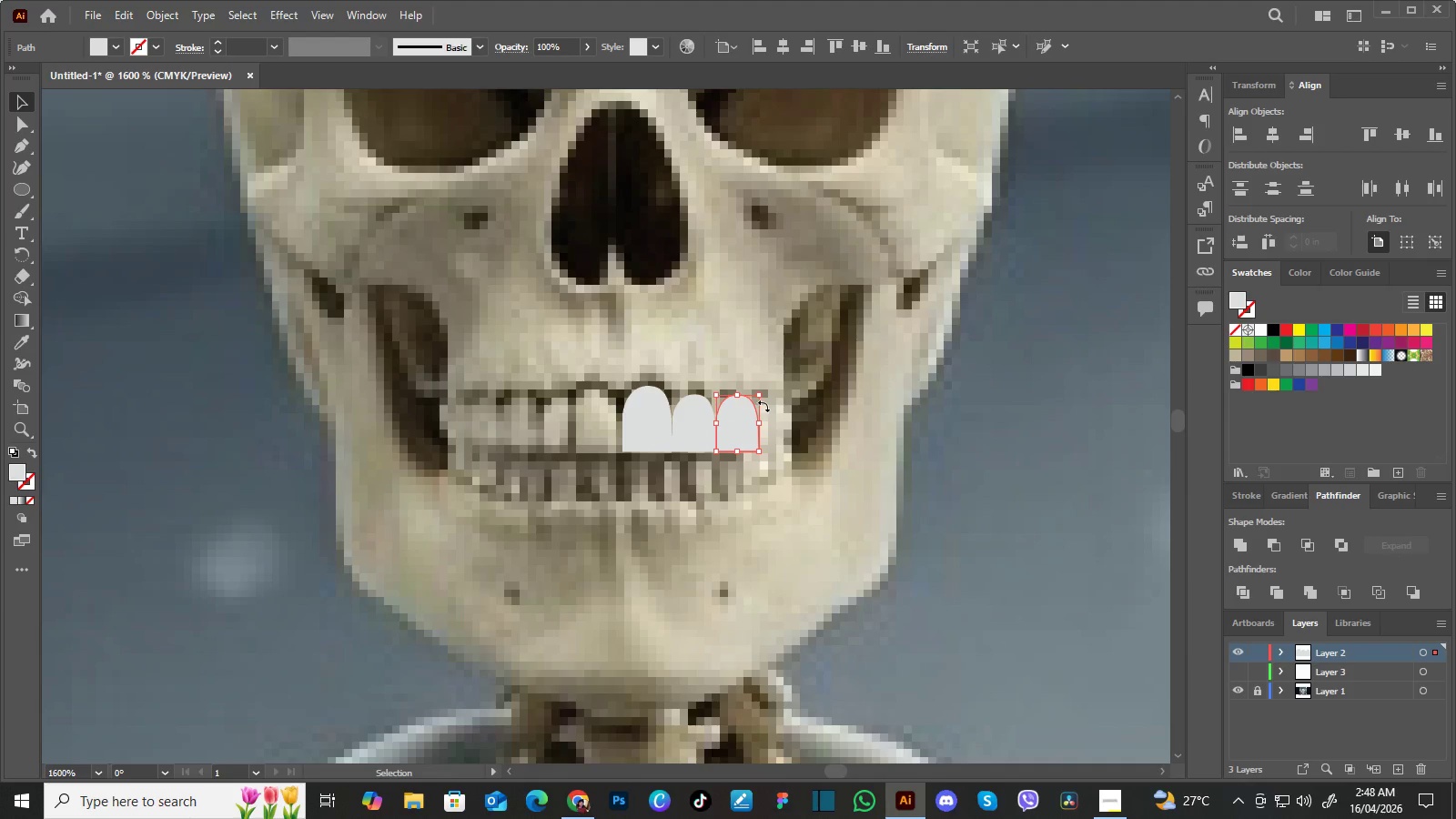 
hold_key(key=ShiftLeft, duration=1.52)
left_click_drag(start_coordinate=[761, 392], to_coordinate=[753, 399])
 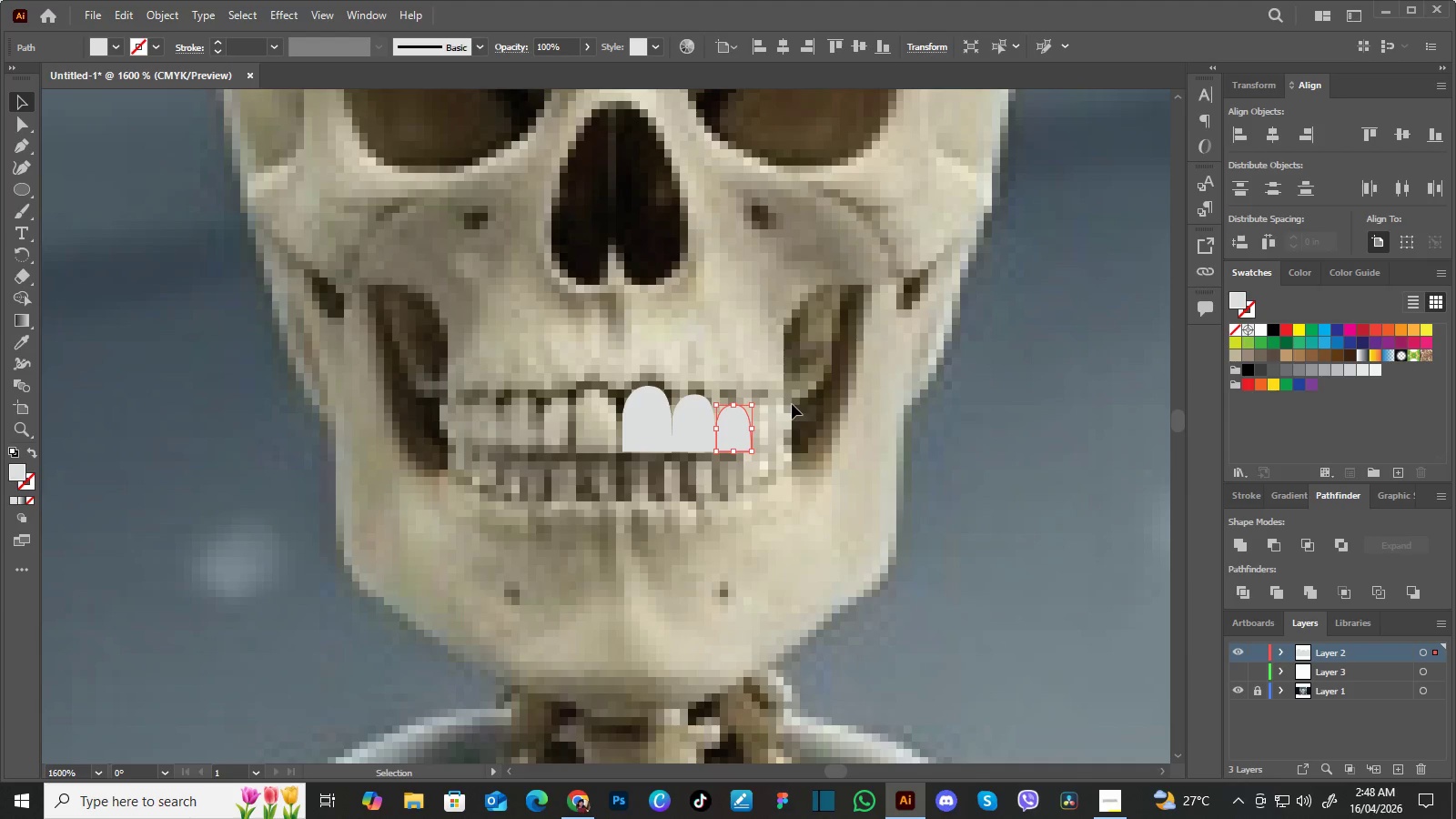 
hold_key(key=ShiftLeft, duration=1.0)
 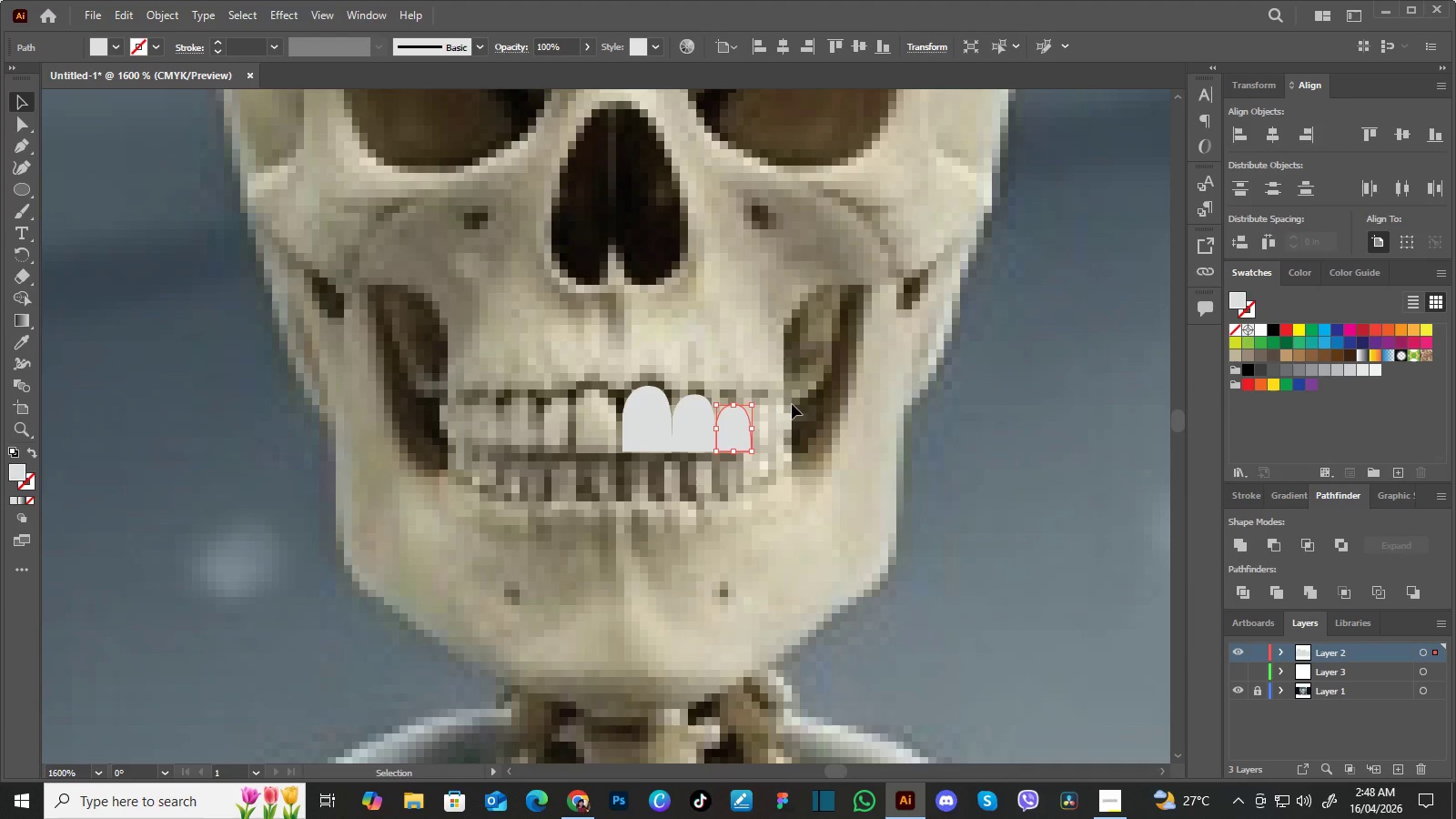 
key(Enter)
 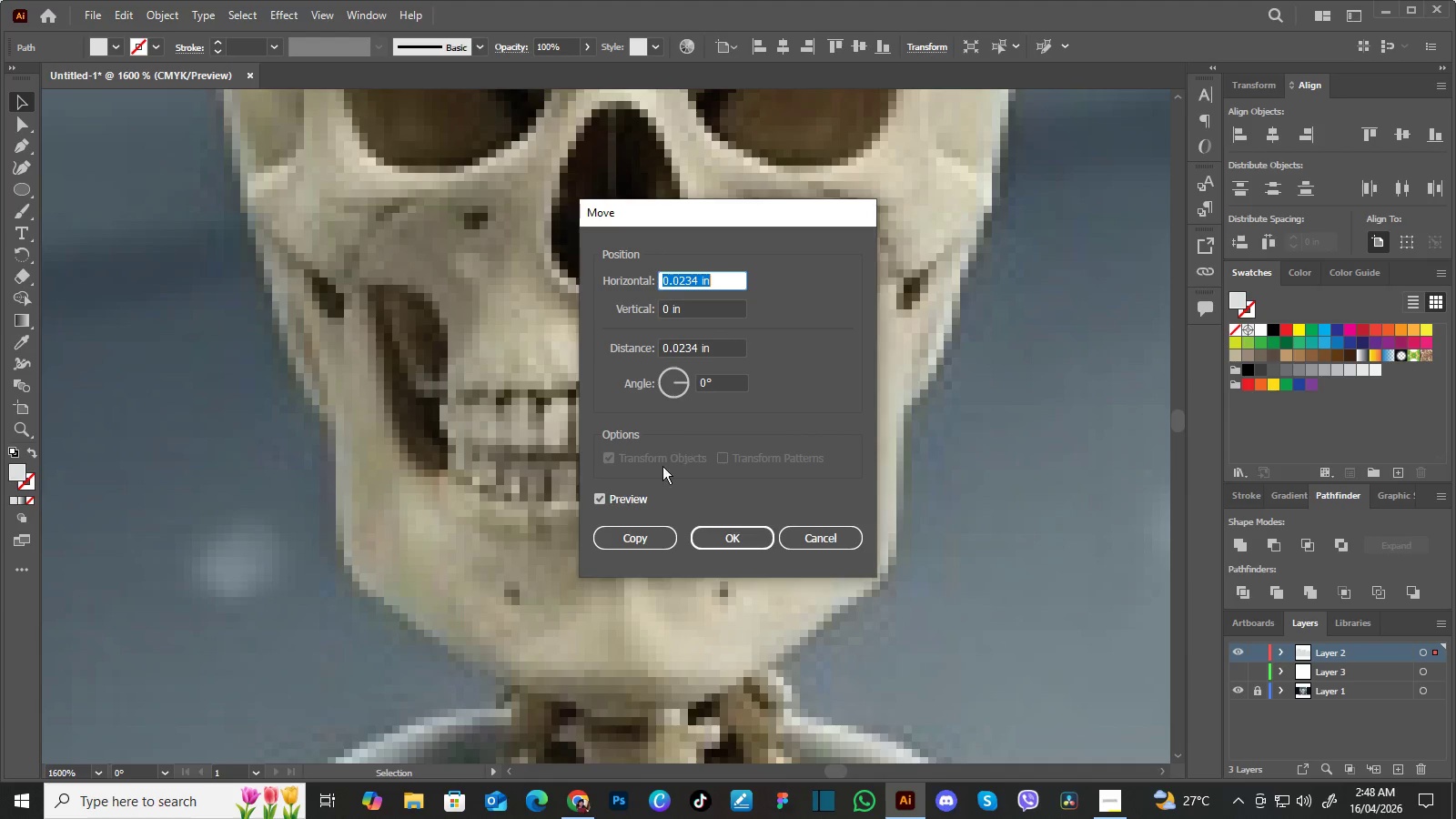 
left_click([594, 494])
 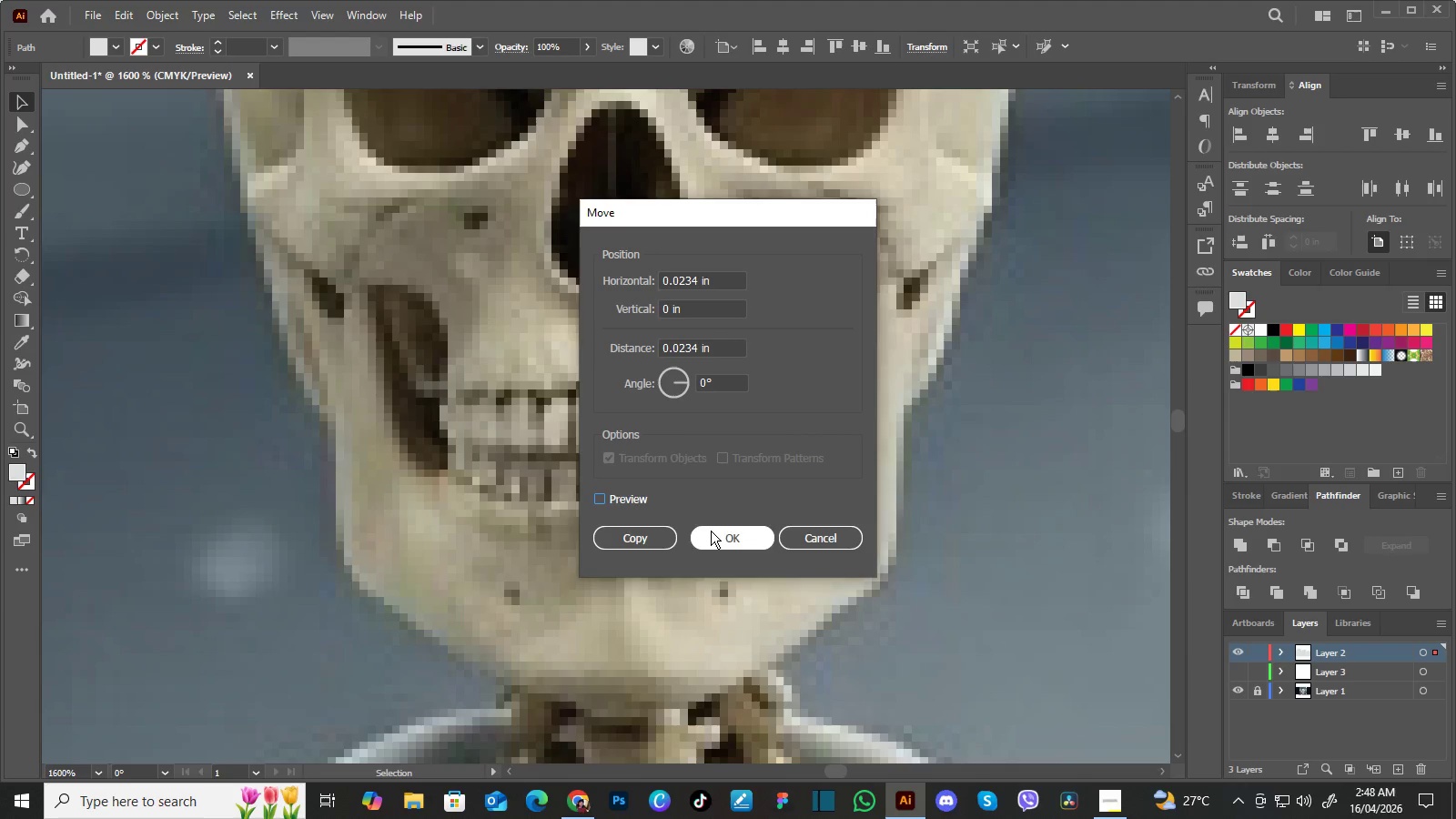 
left_click([713, 531])
 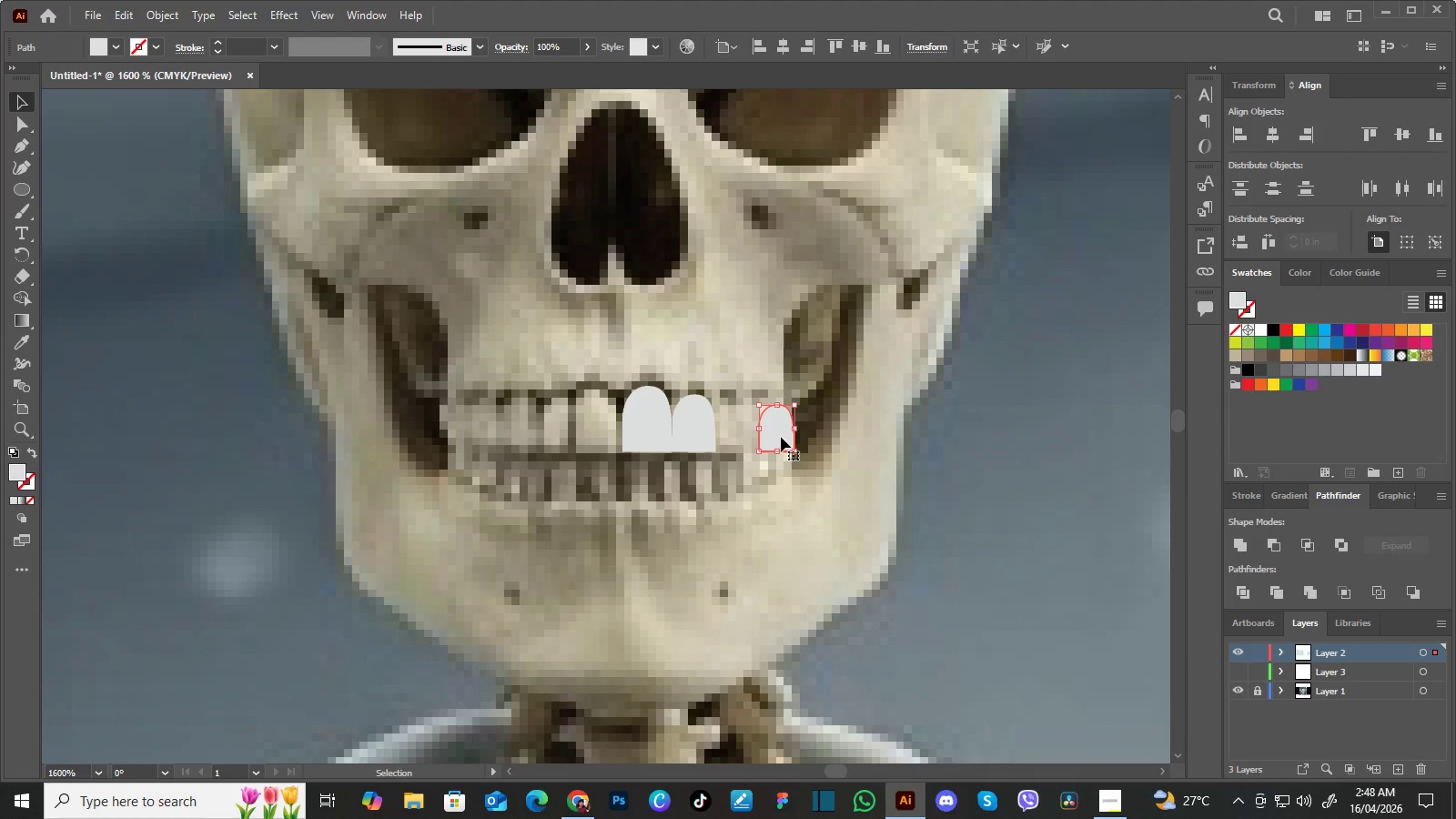 
left_click_drag(start_coordinate=[781, 437], to_coordinate=[734, 436])
 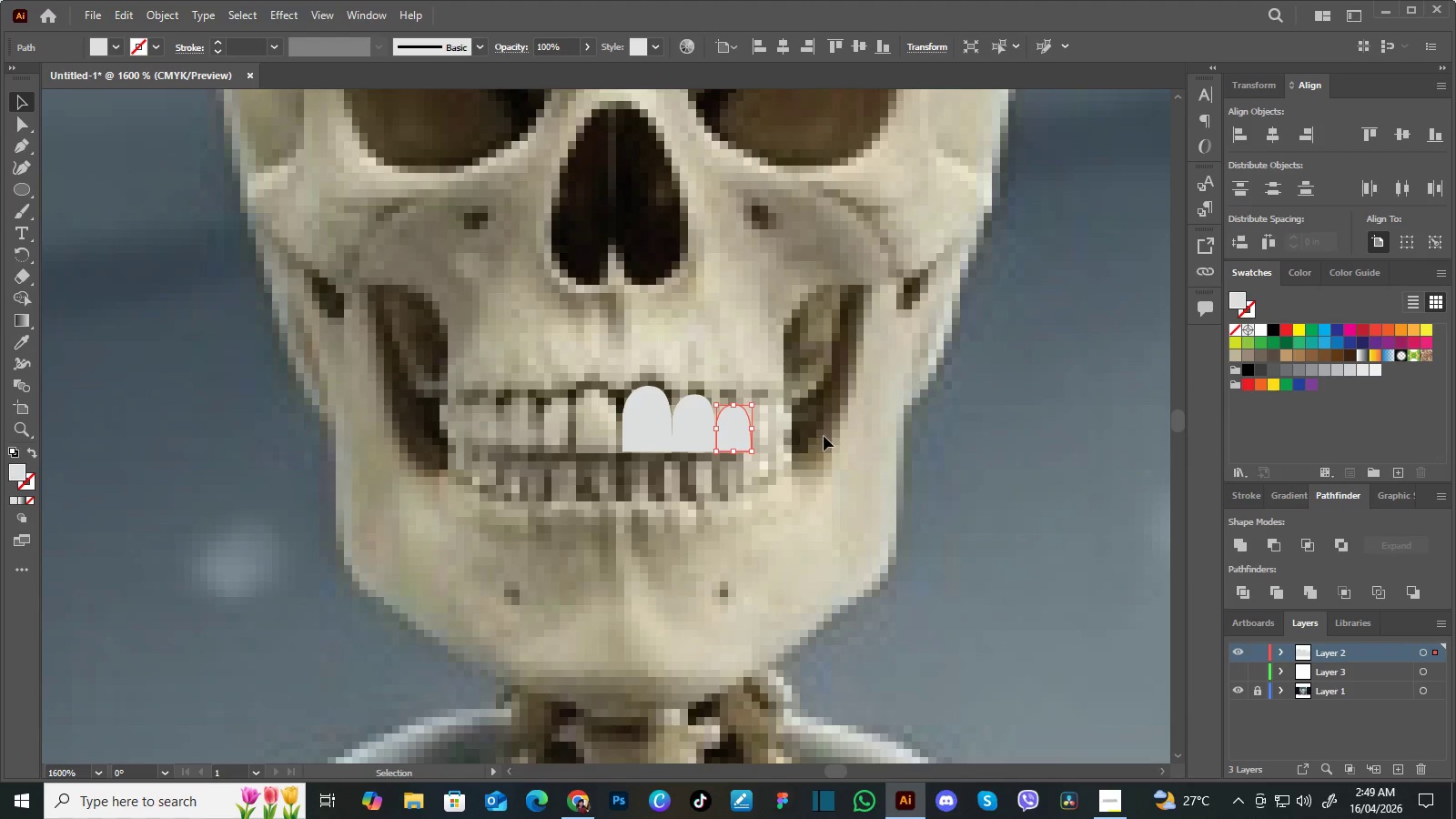 
left_click([824, 436])
 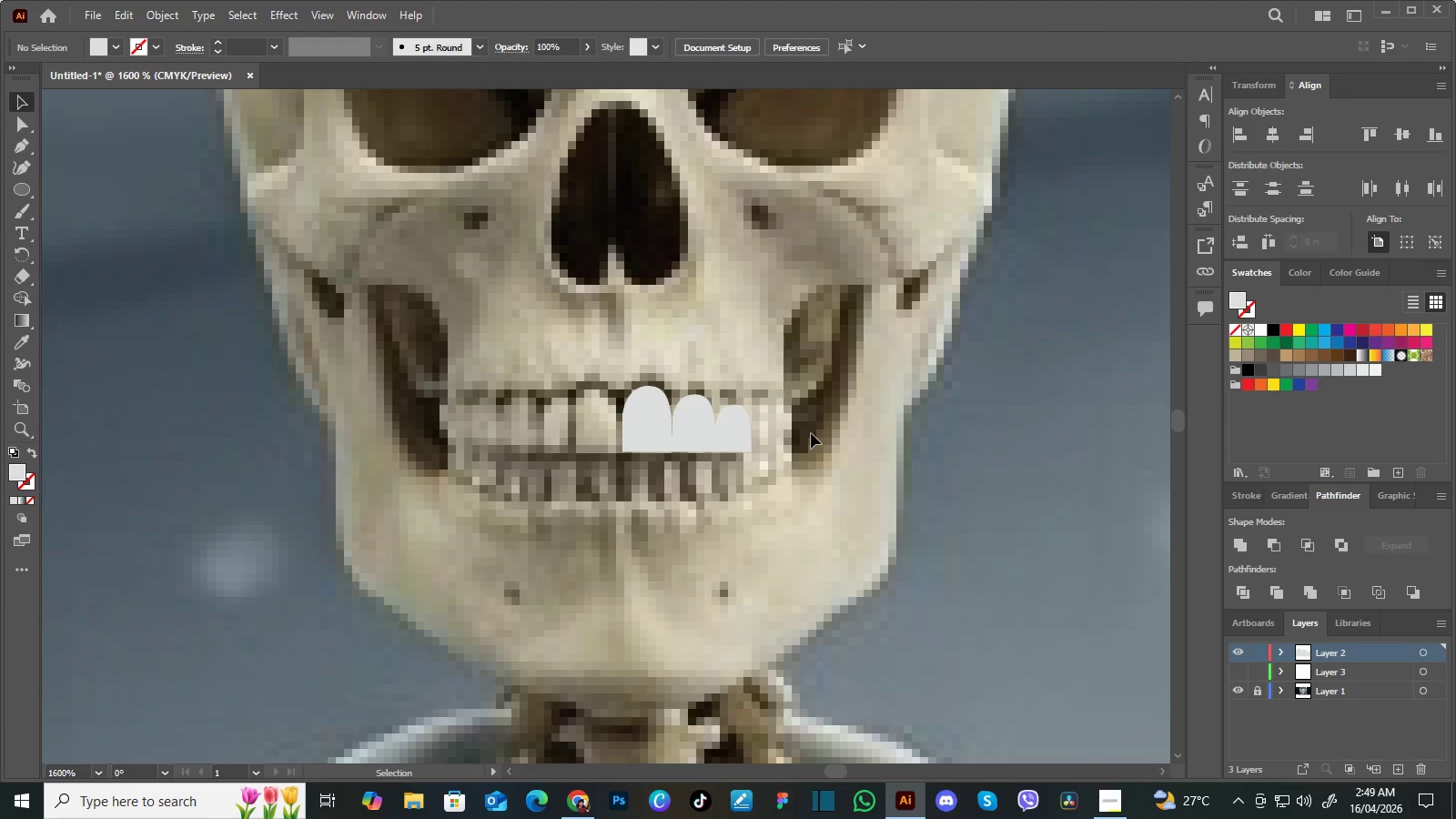 
left_click([691, 420])
 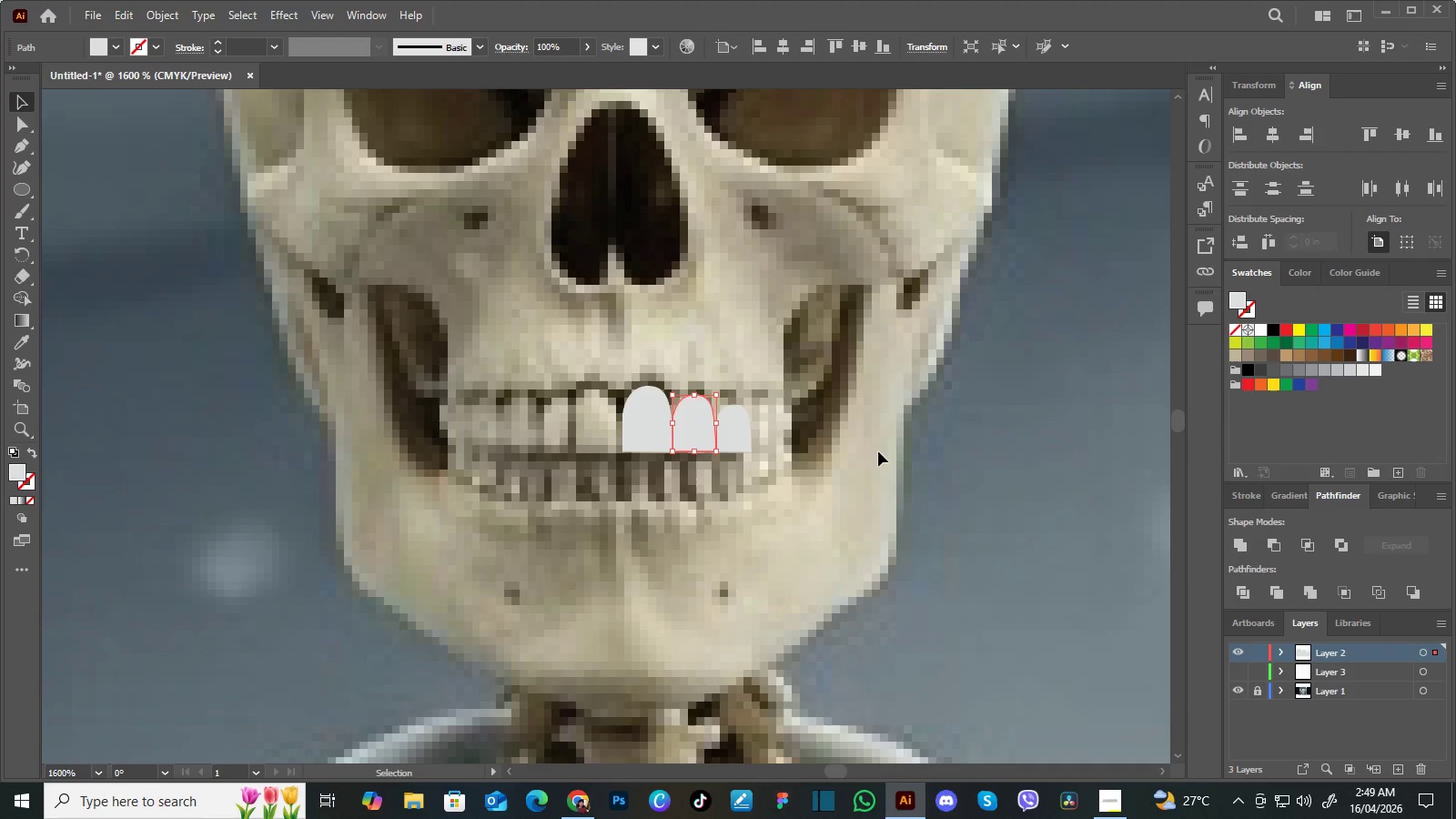 
key(ArrowLeft)
 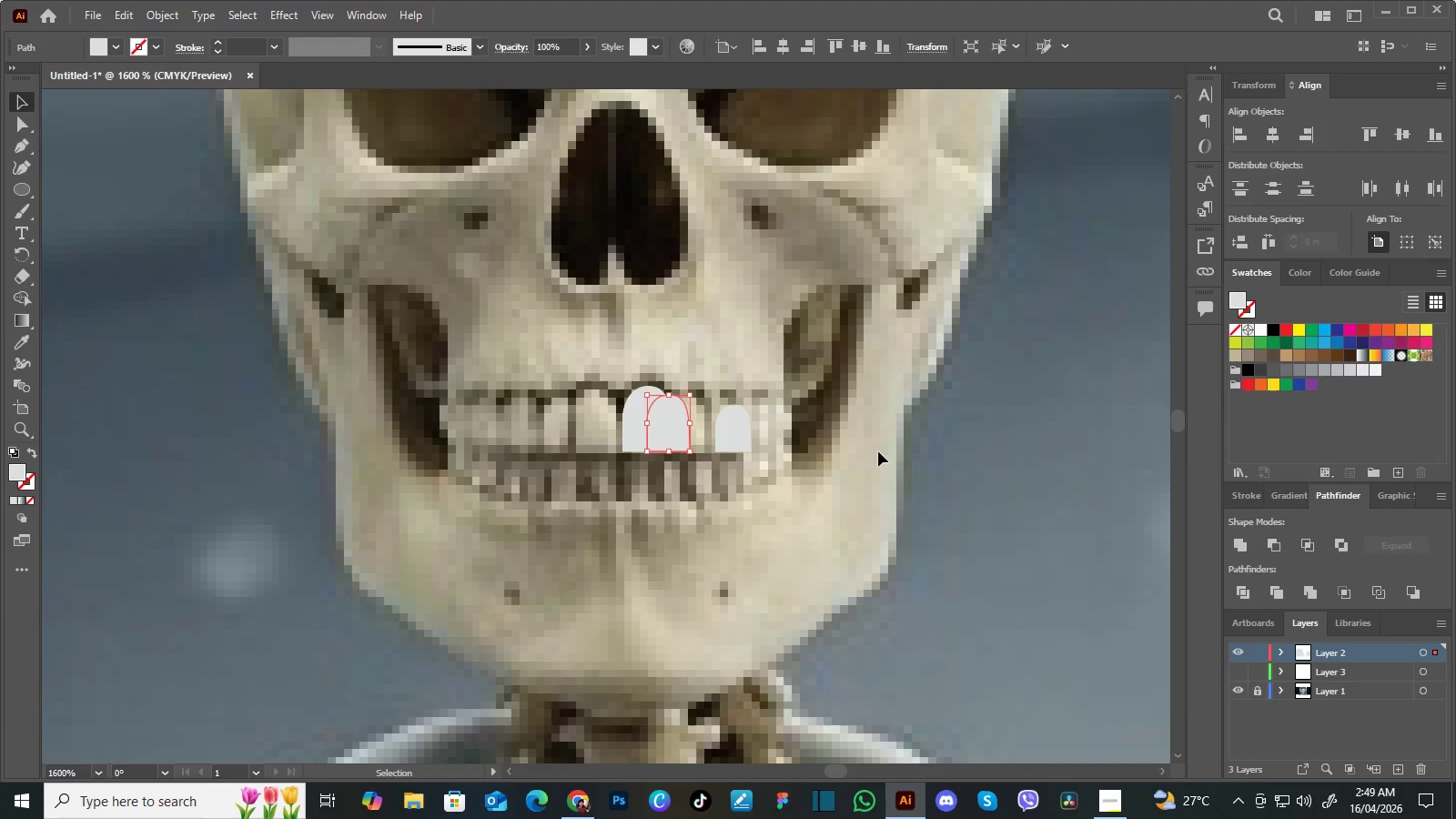 
key(ArrowRight)
 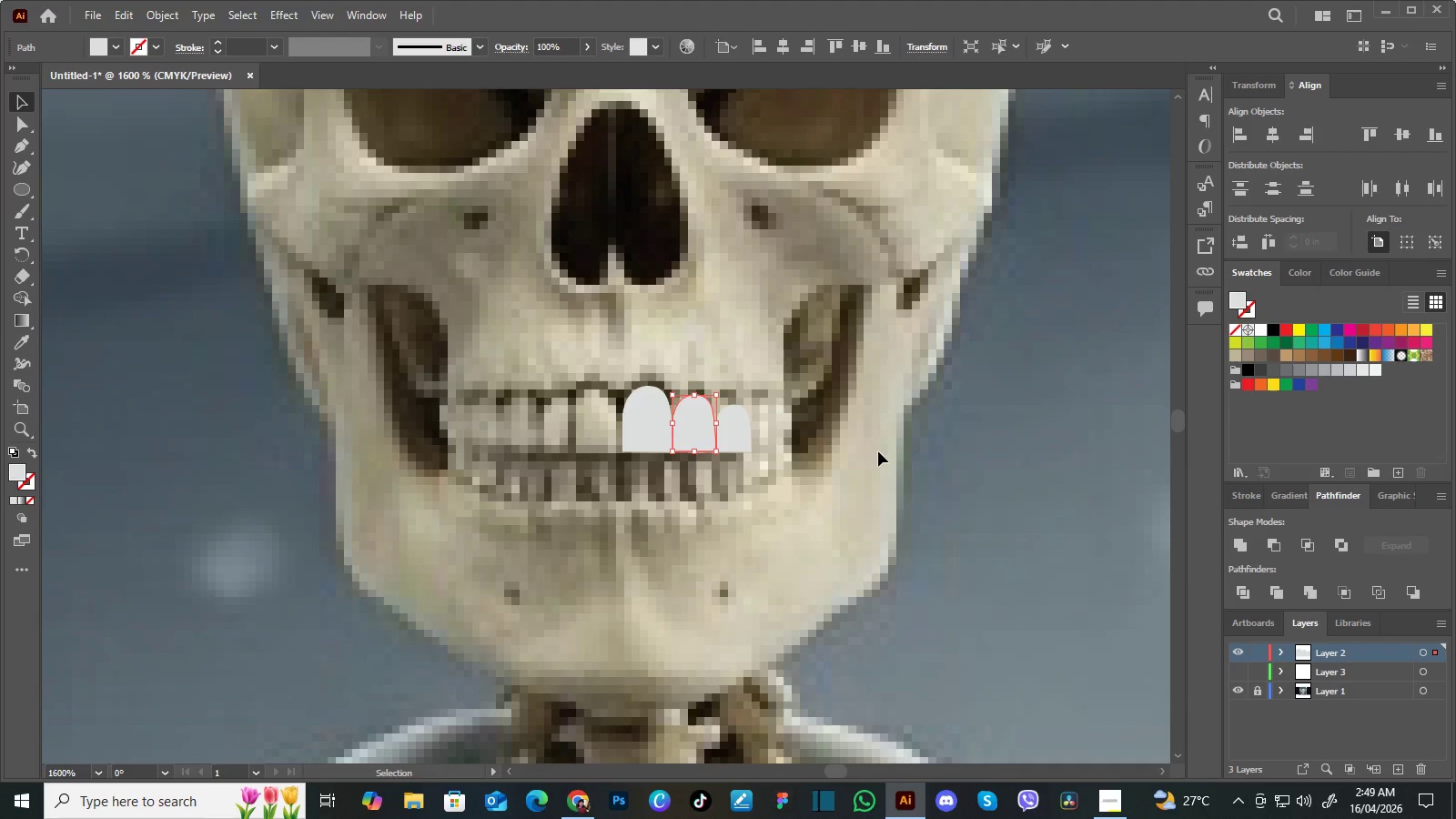 
left_click([878, 451])
 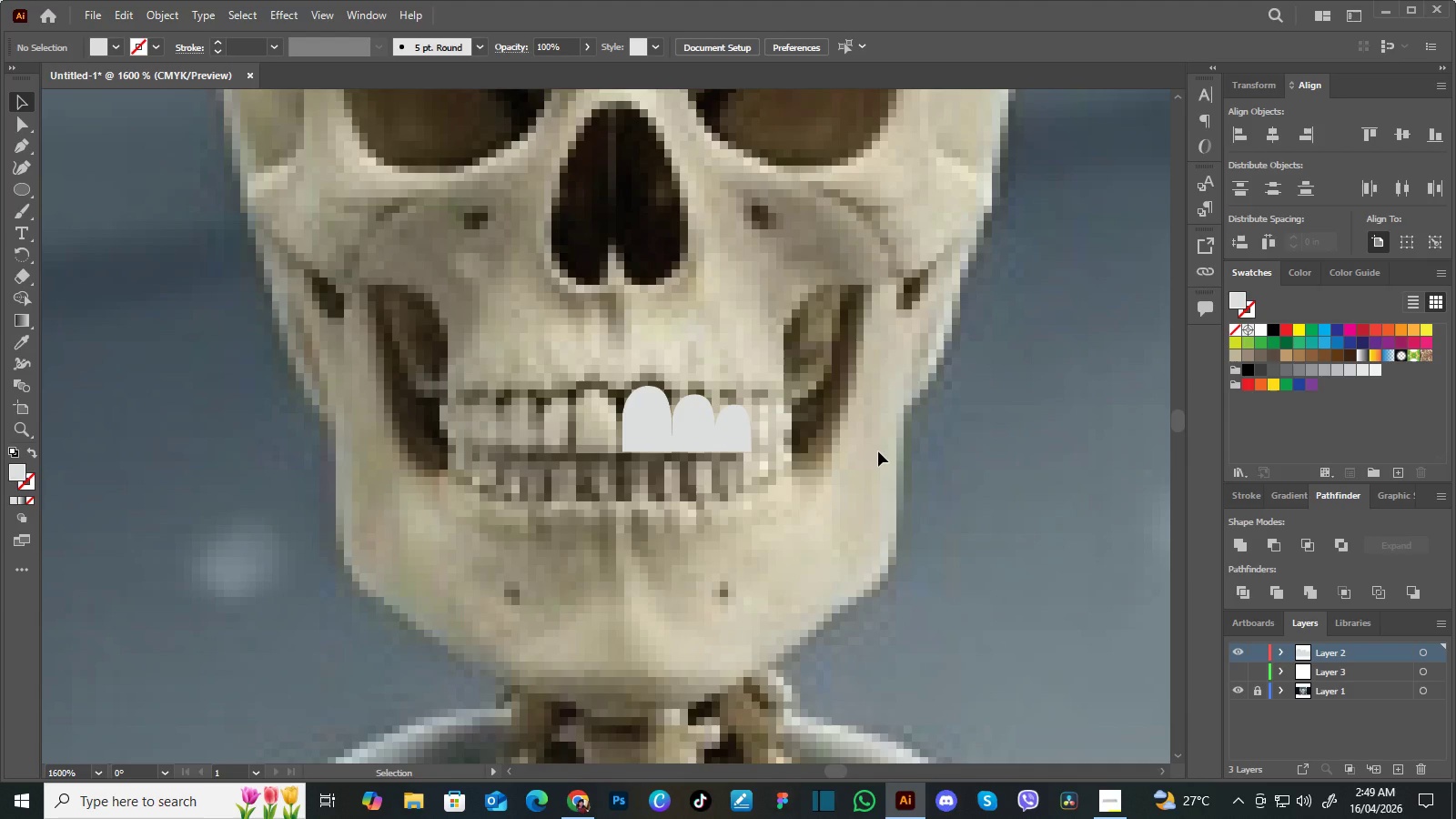 
key(Control+Equal)
 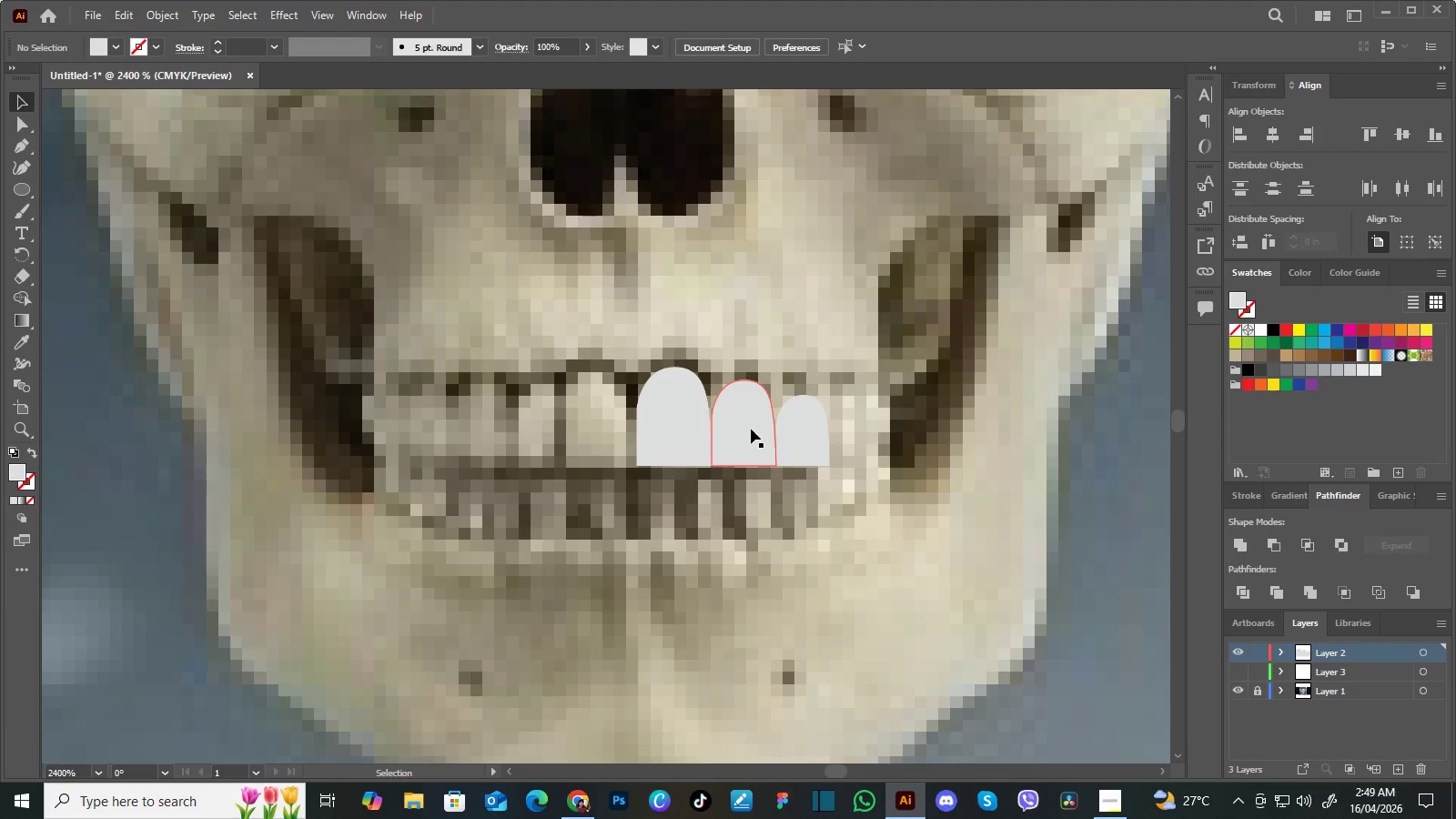 
left_click_drag(start_coordinate=[749, 430], to_coordinate=[744, 429])
 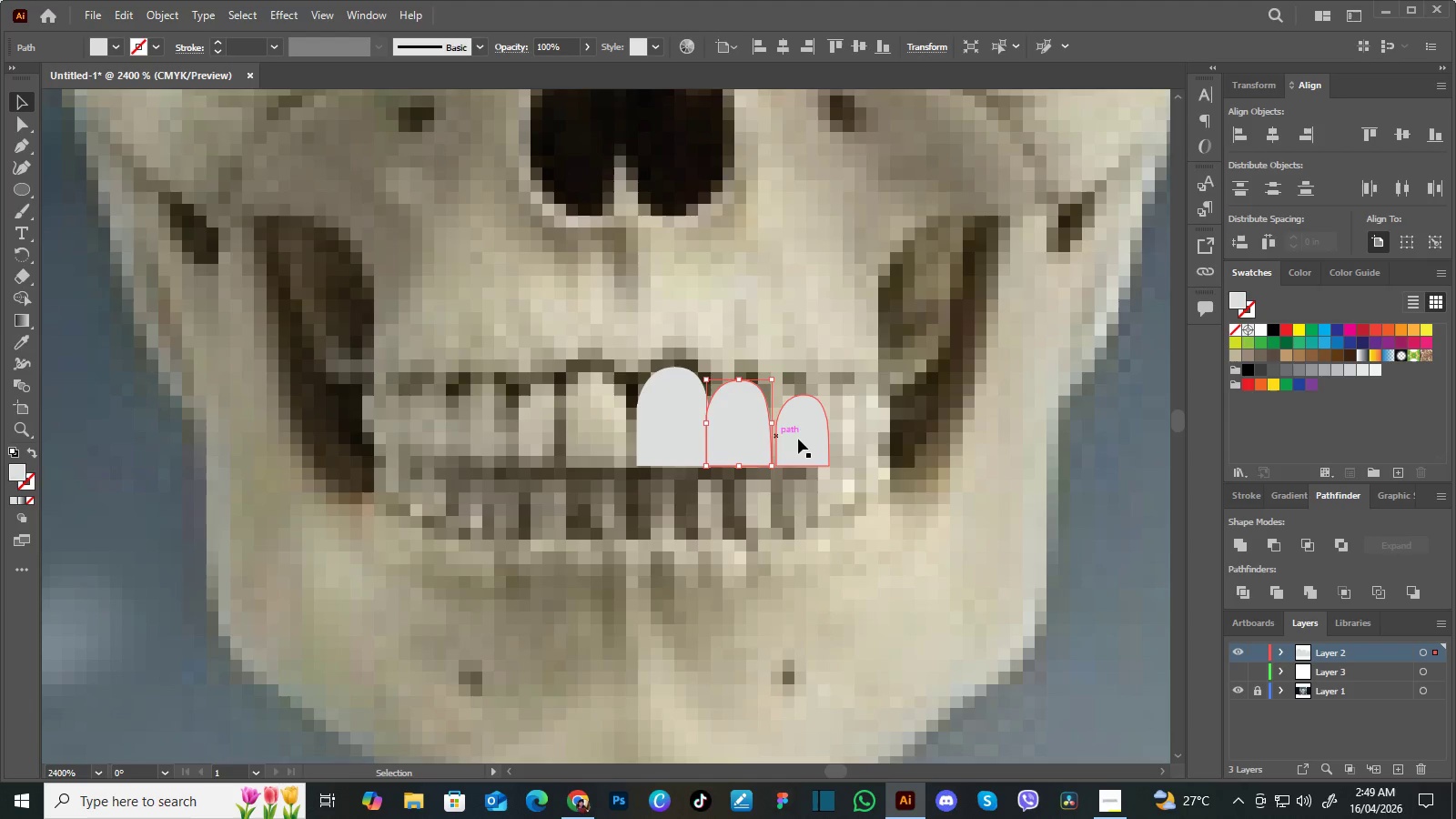 
left_click([798, 439])
 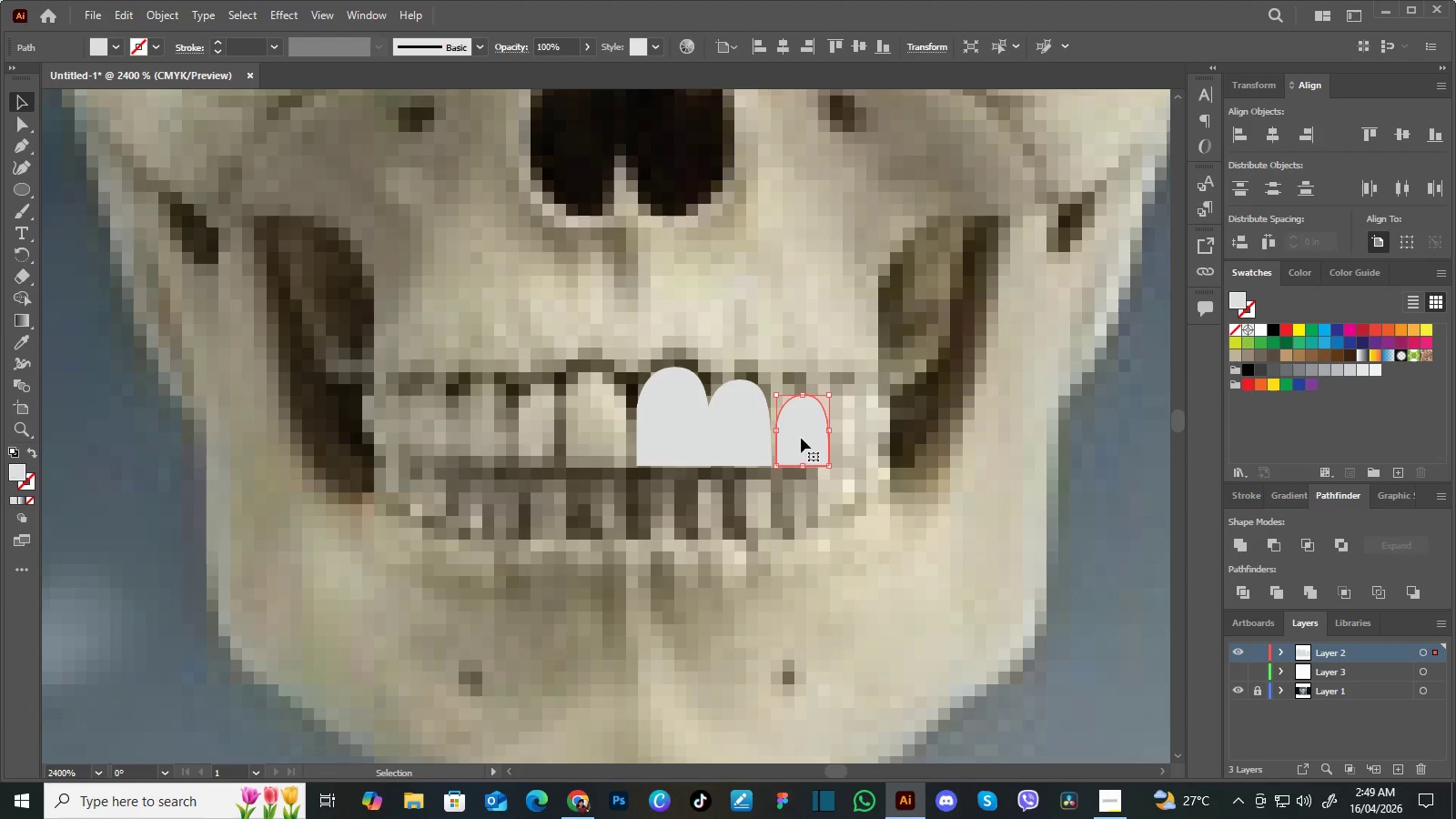 
left_click_drag(start_coordinate=[801, 438], to_coordinate=[795, 438])
 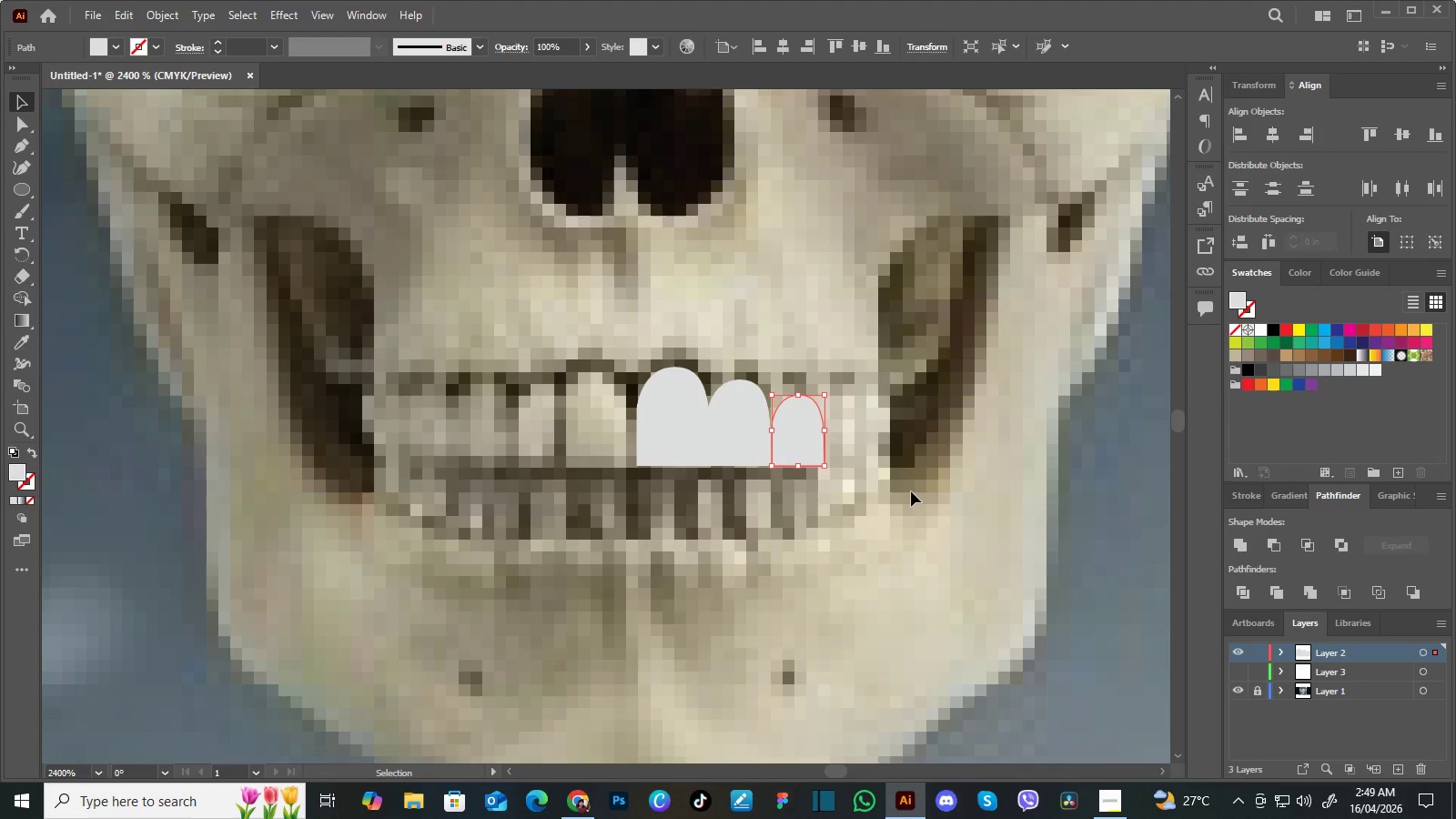 
left_click([911, 491])
 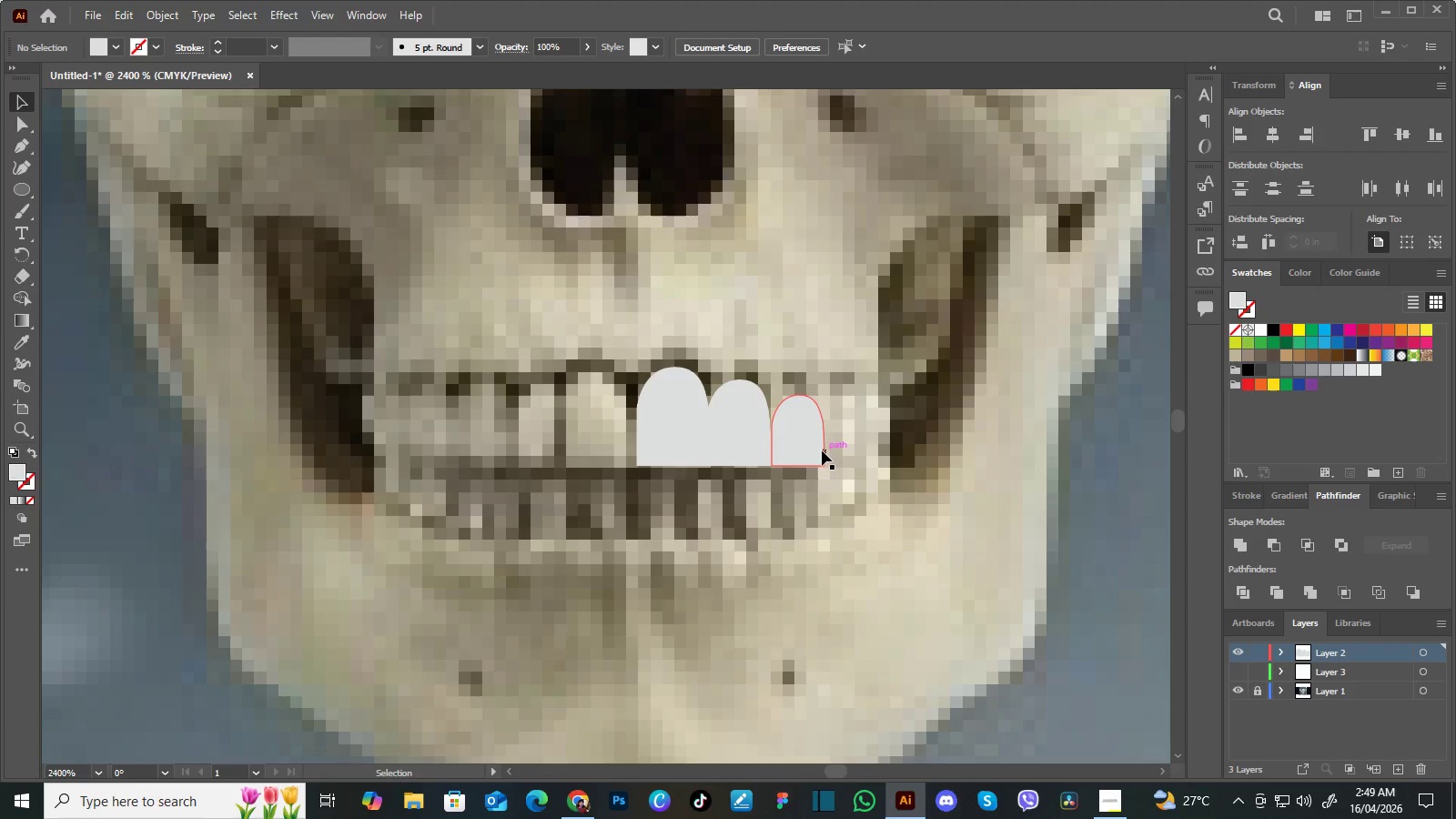 
left_click_drag(start_coordinate=[804, 441], to_coordinate=[799, 442])
 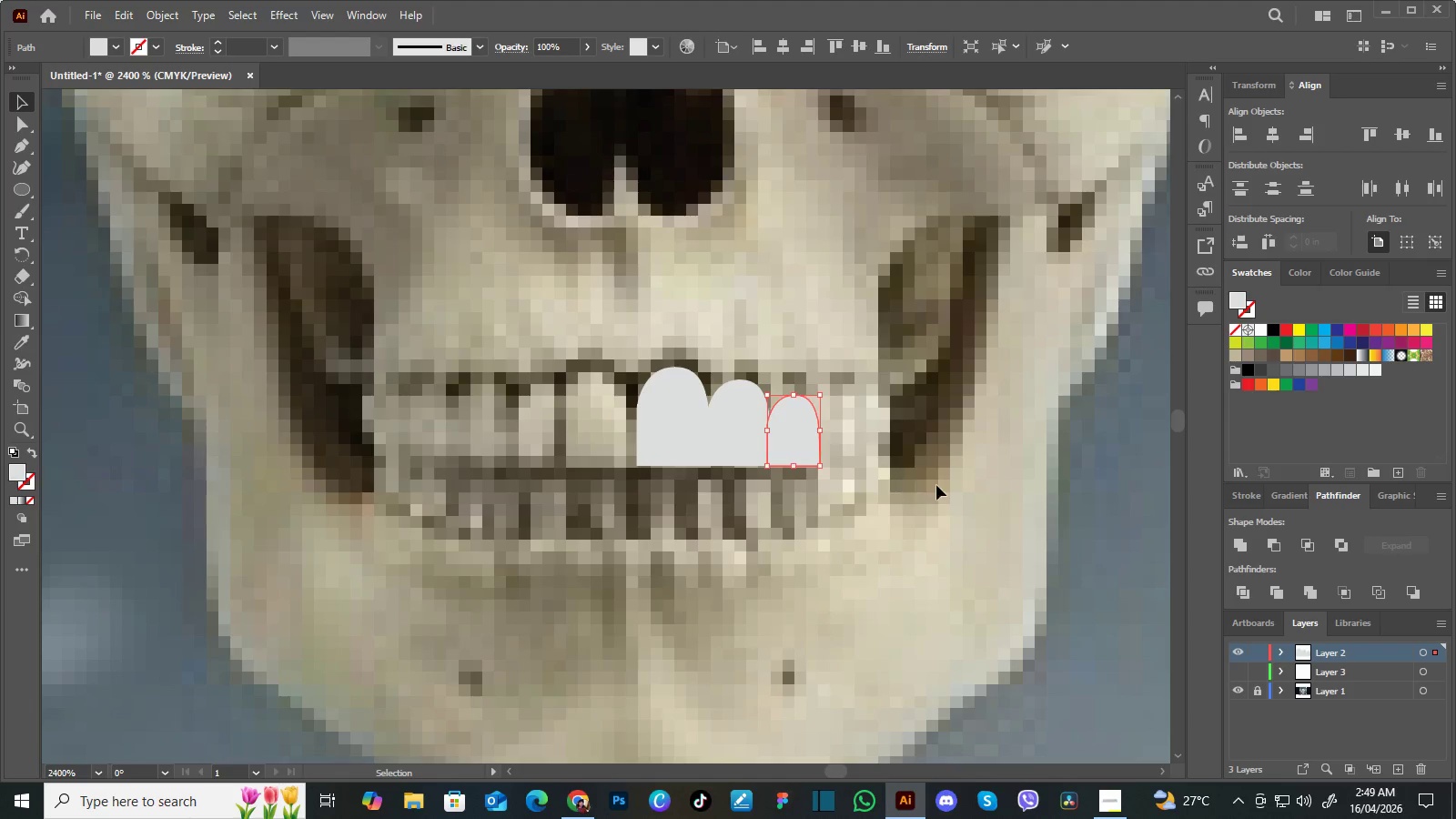 
left_click([945, 487])
 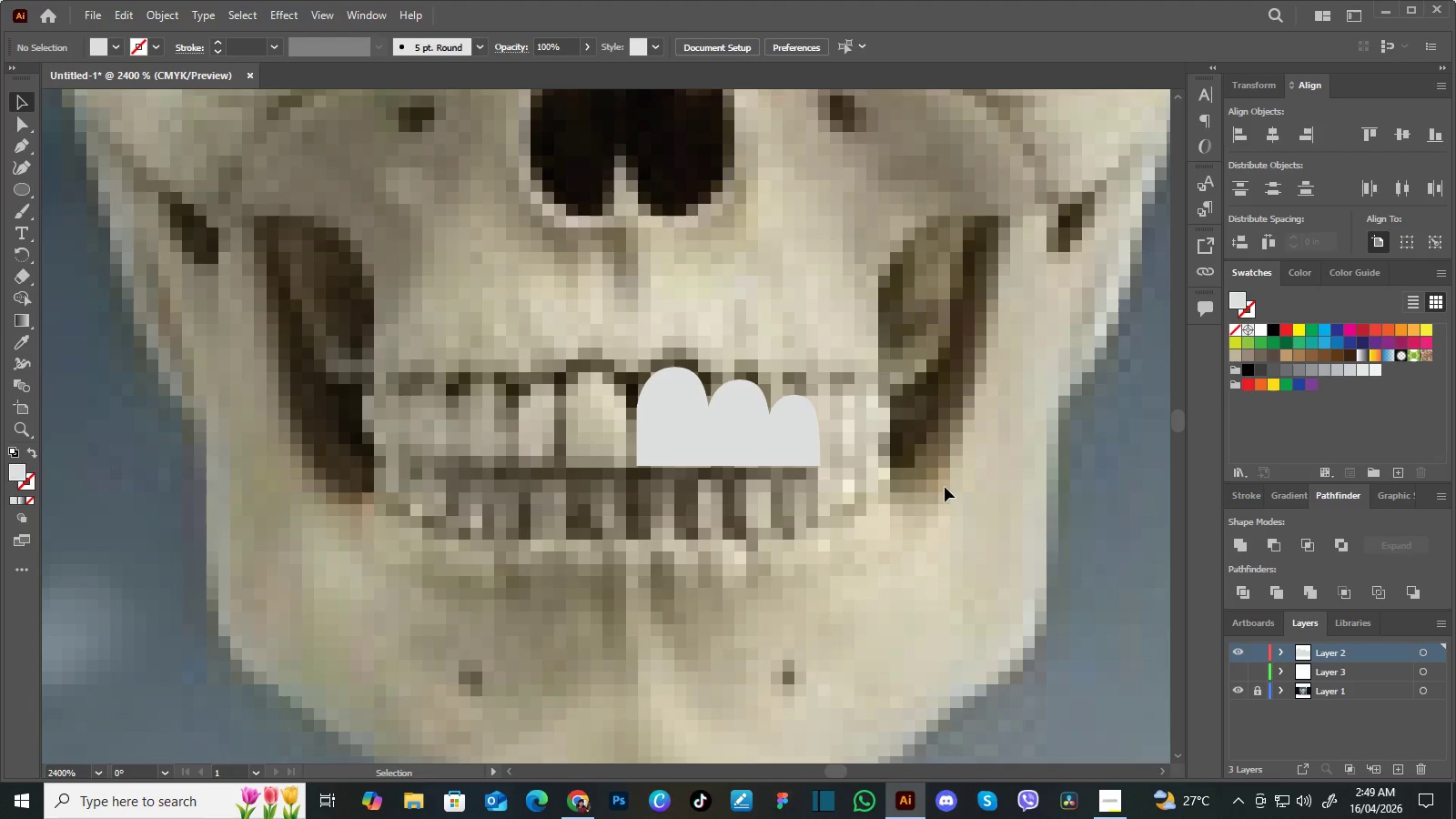 
key(Control+Minus)
 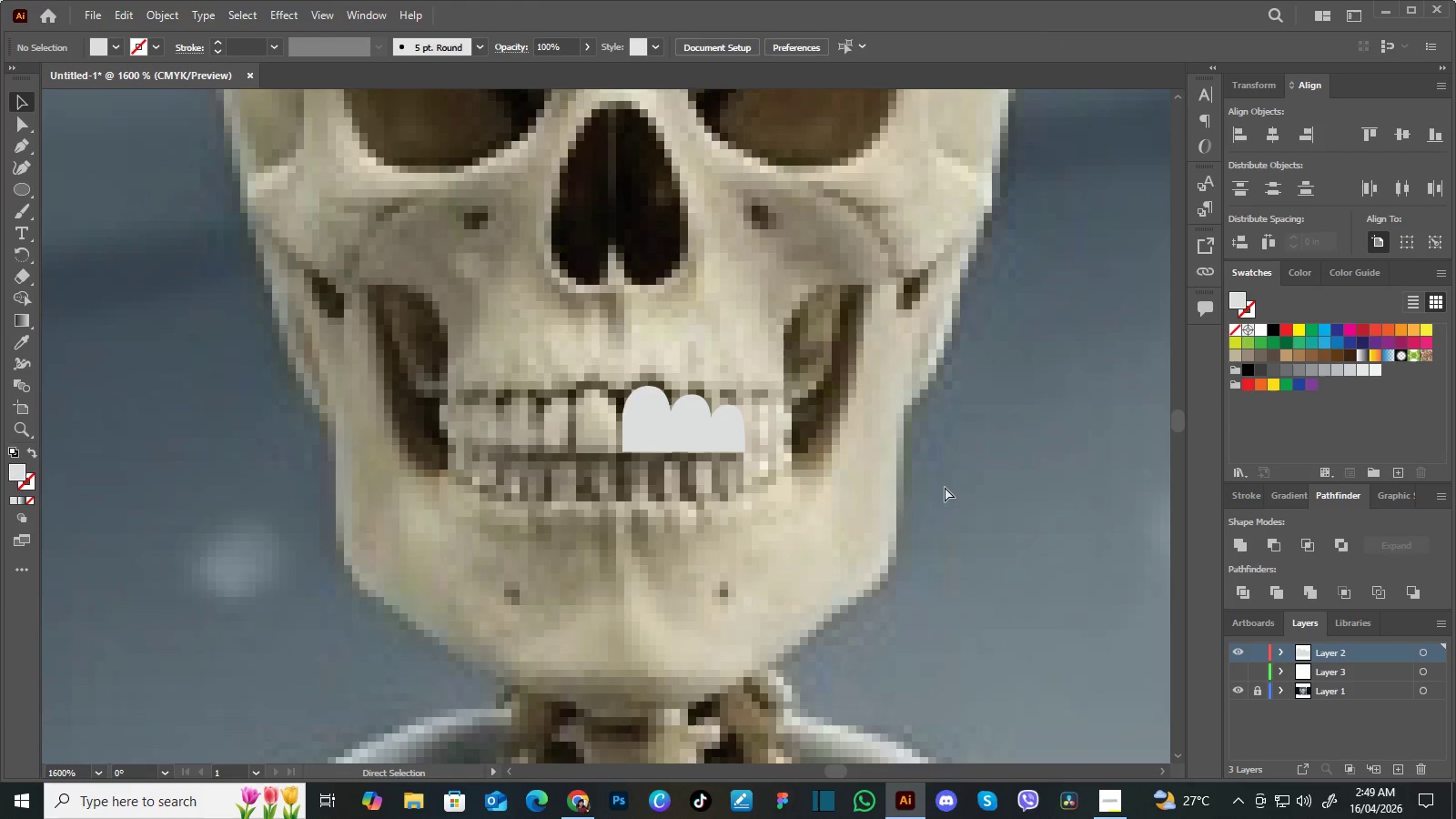 
key(Control+Minus)
 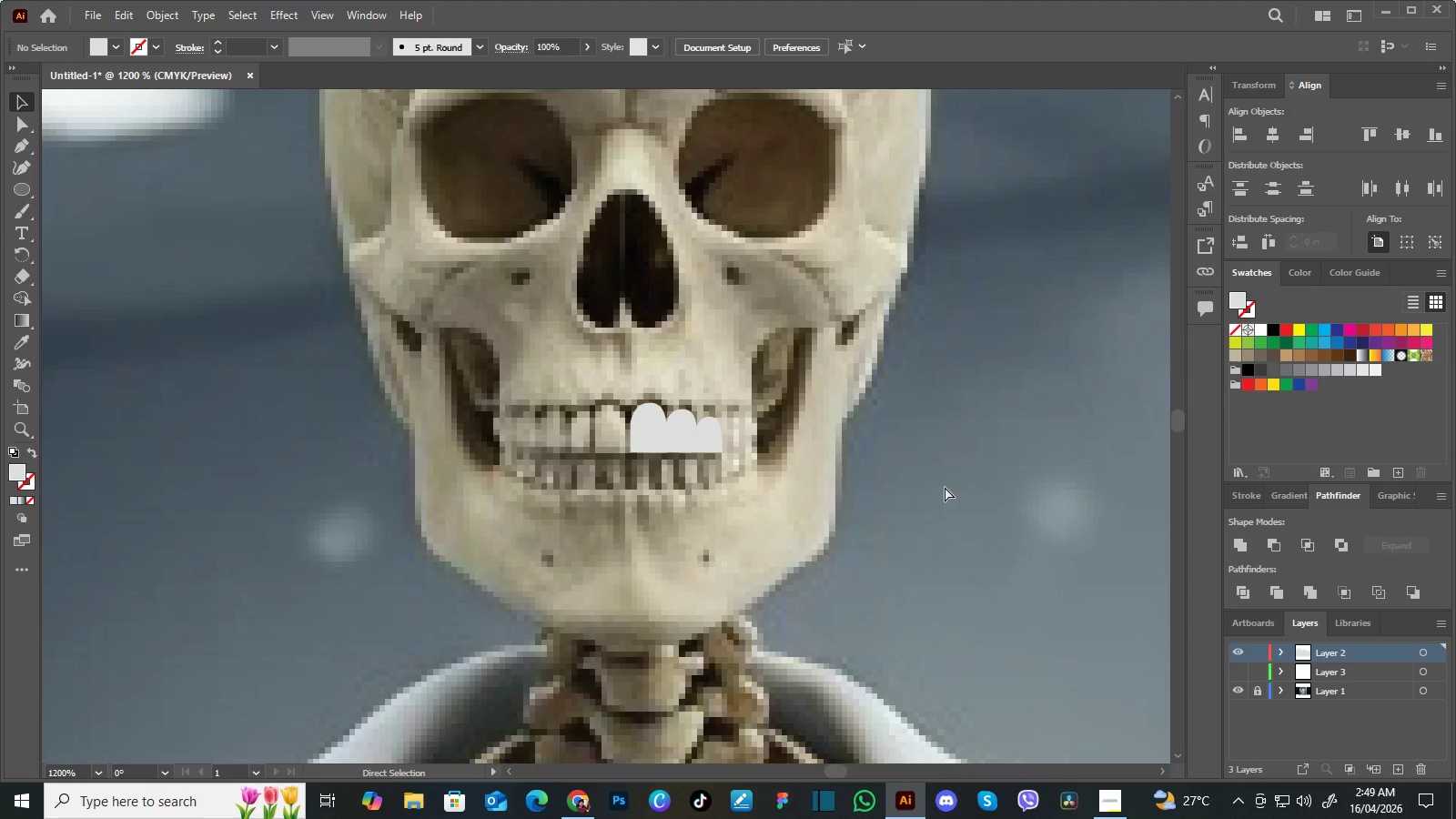 
key(Control+Minus)
 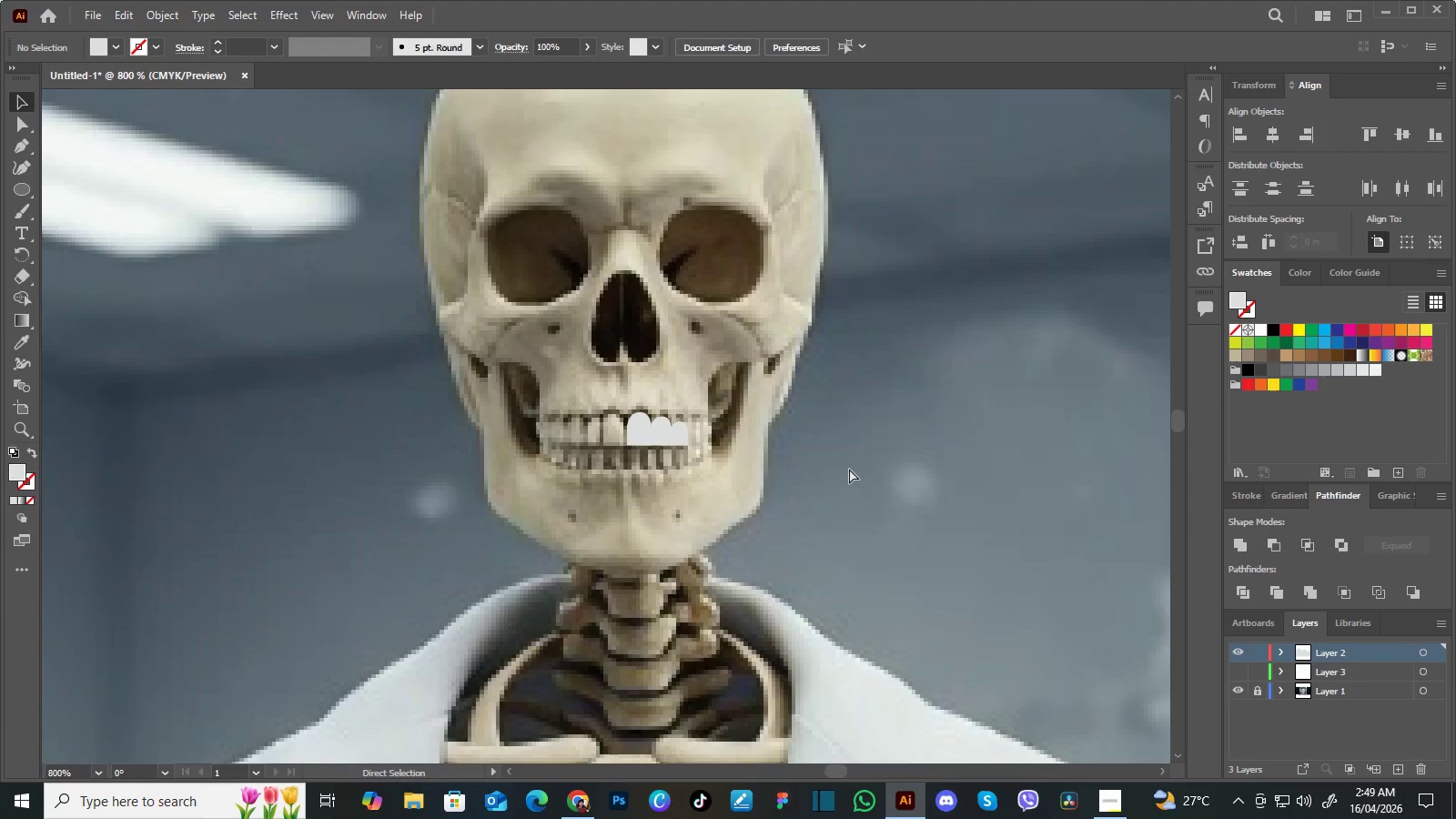 
key(Control+Minus)
 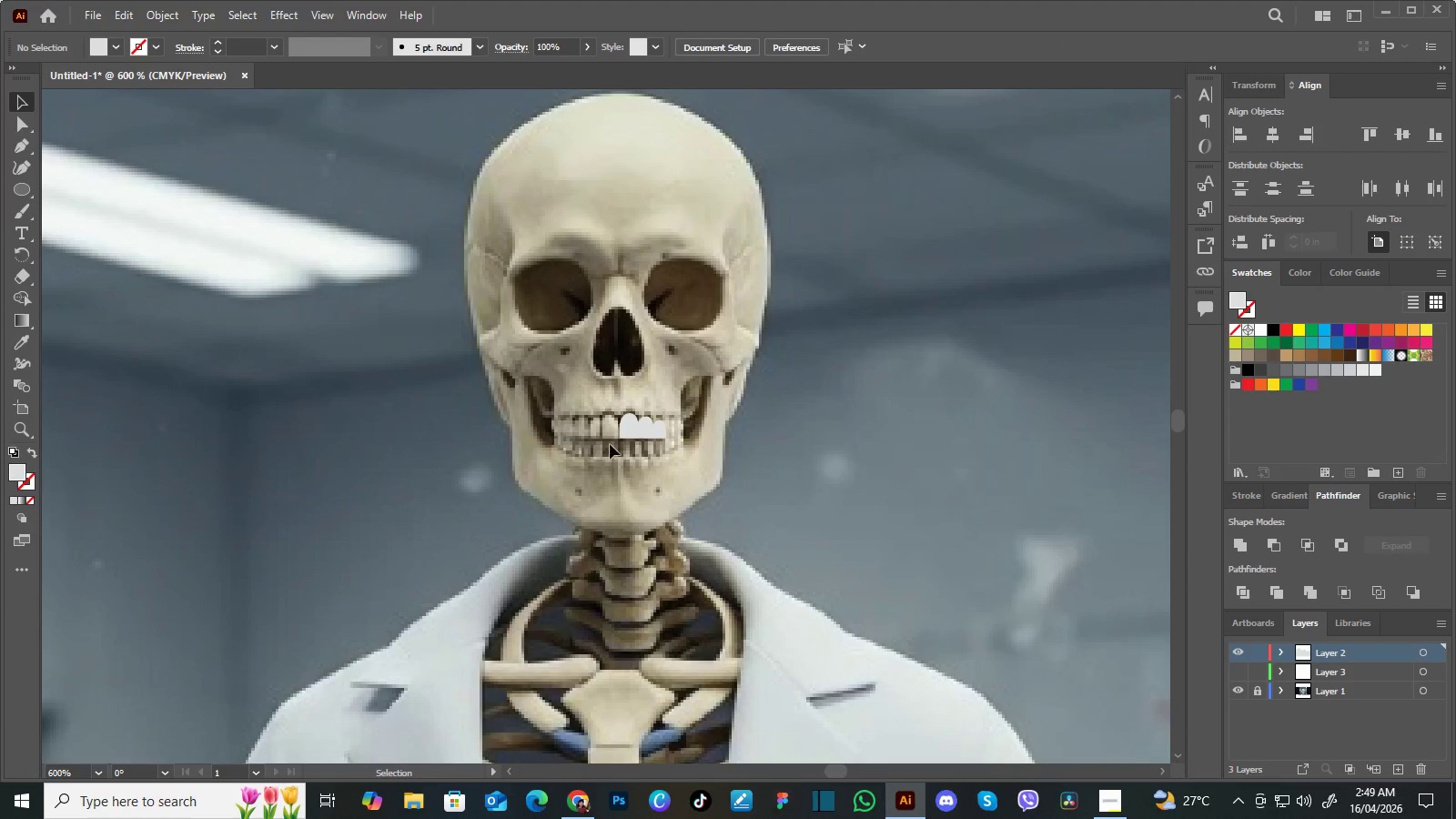 
wait(5.98)
 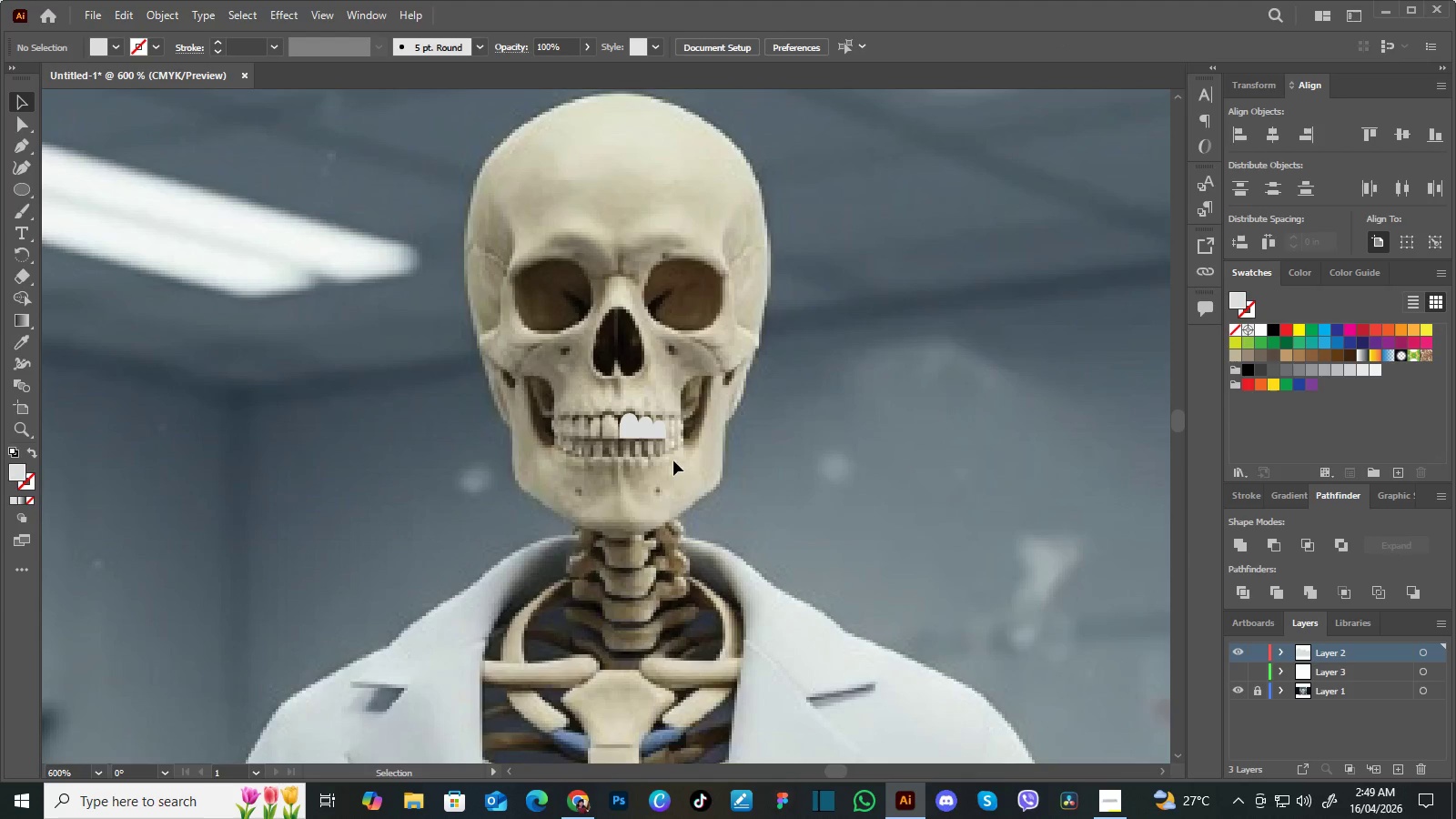 
key(Control+Equal)
 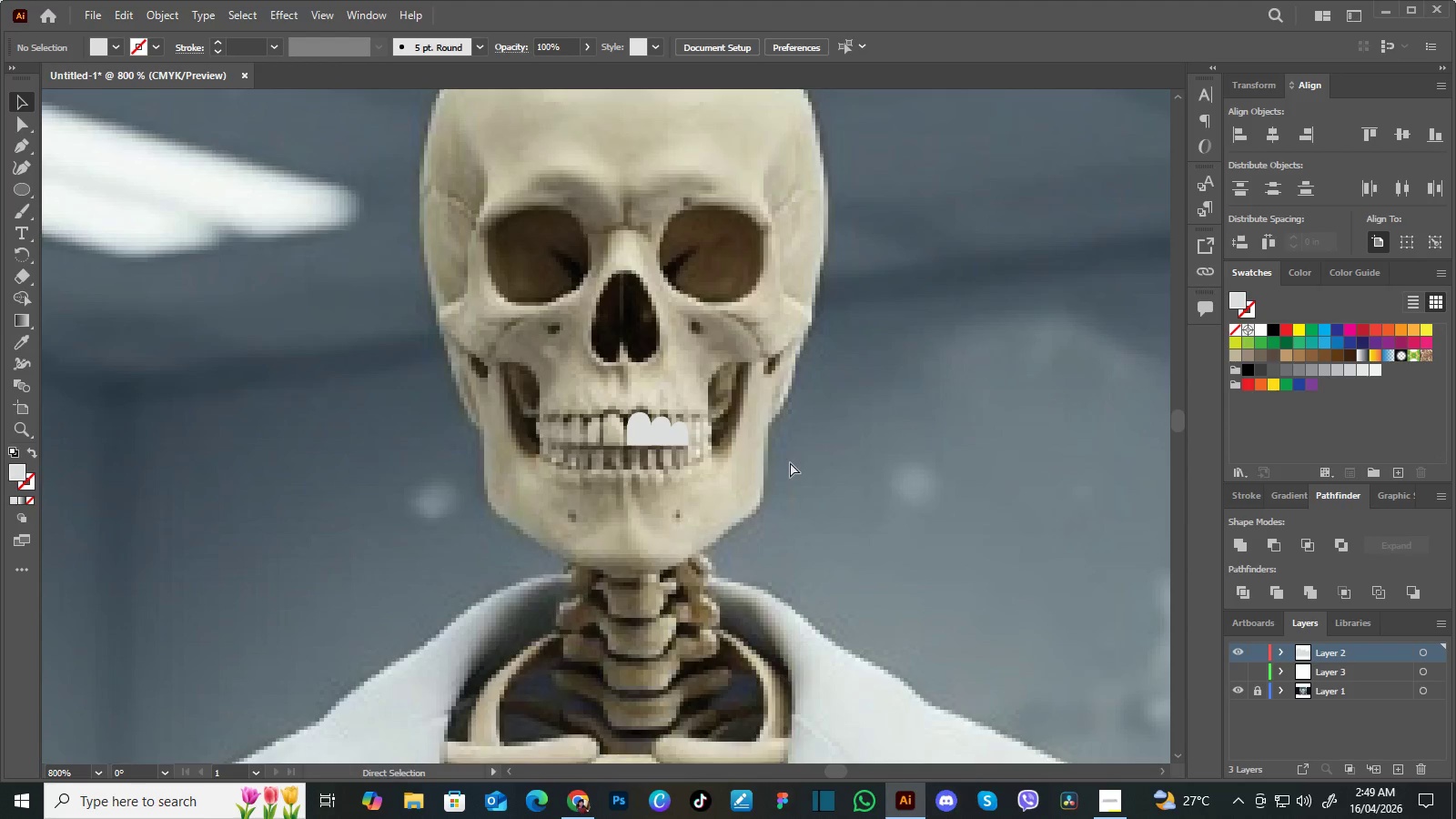 
key(Control+Equal)
 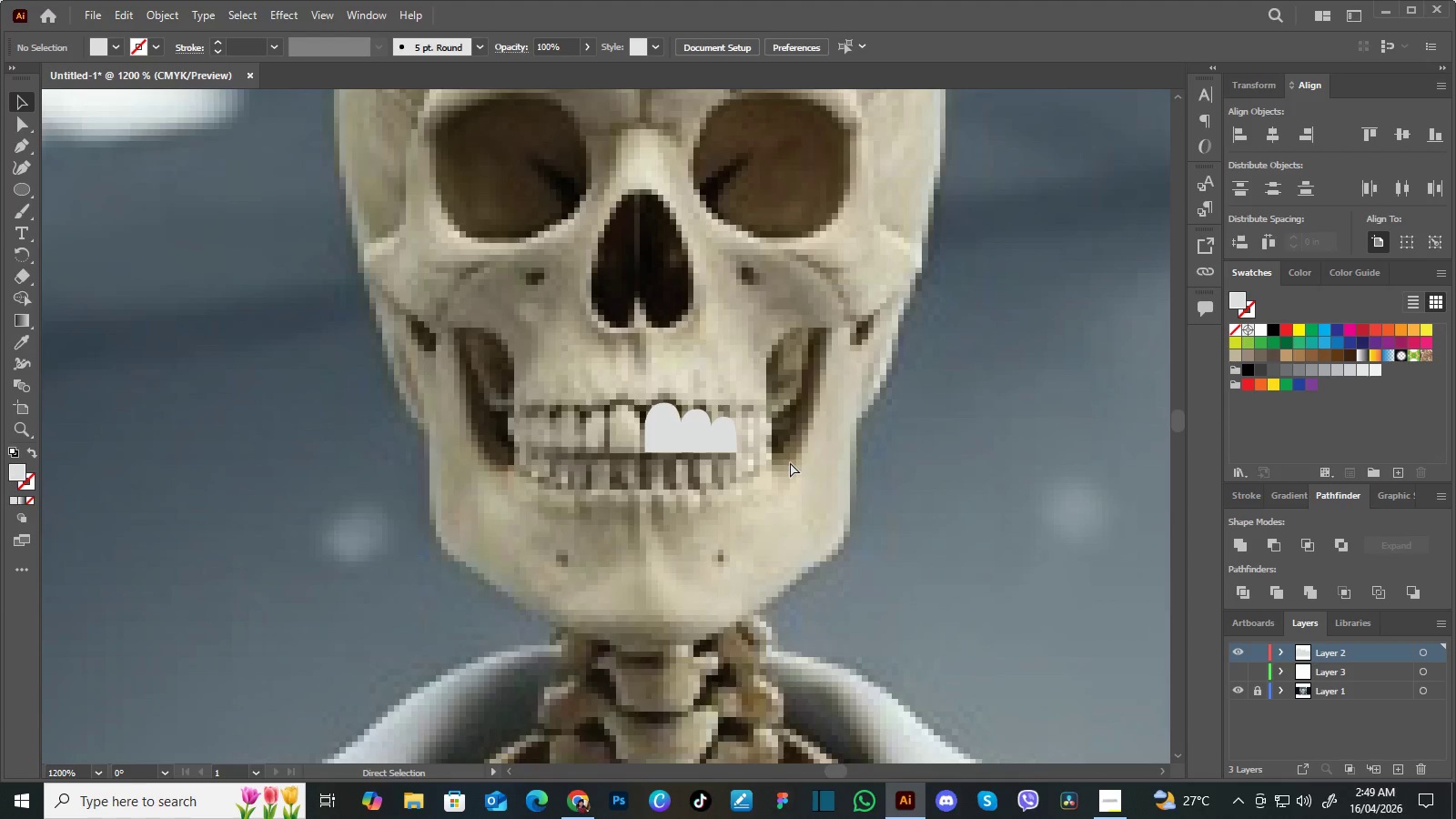 
key(Control+Equal)
 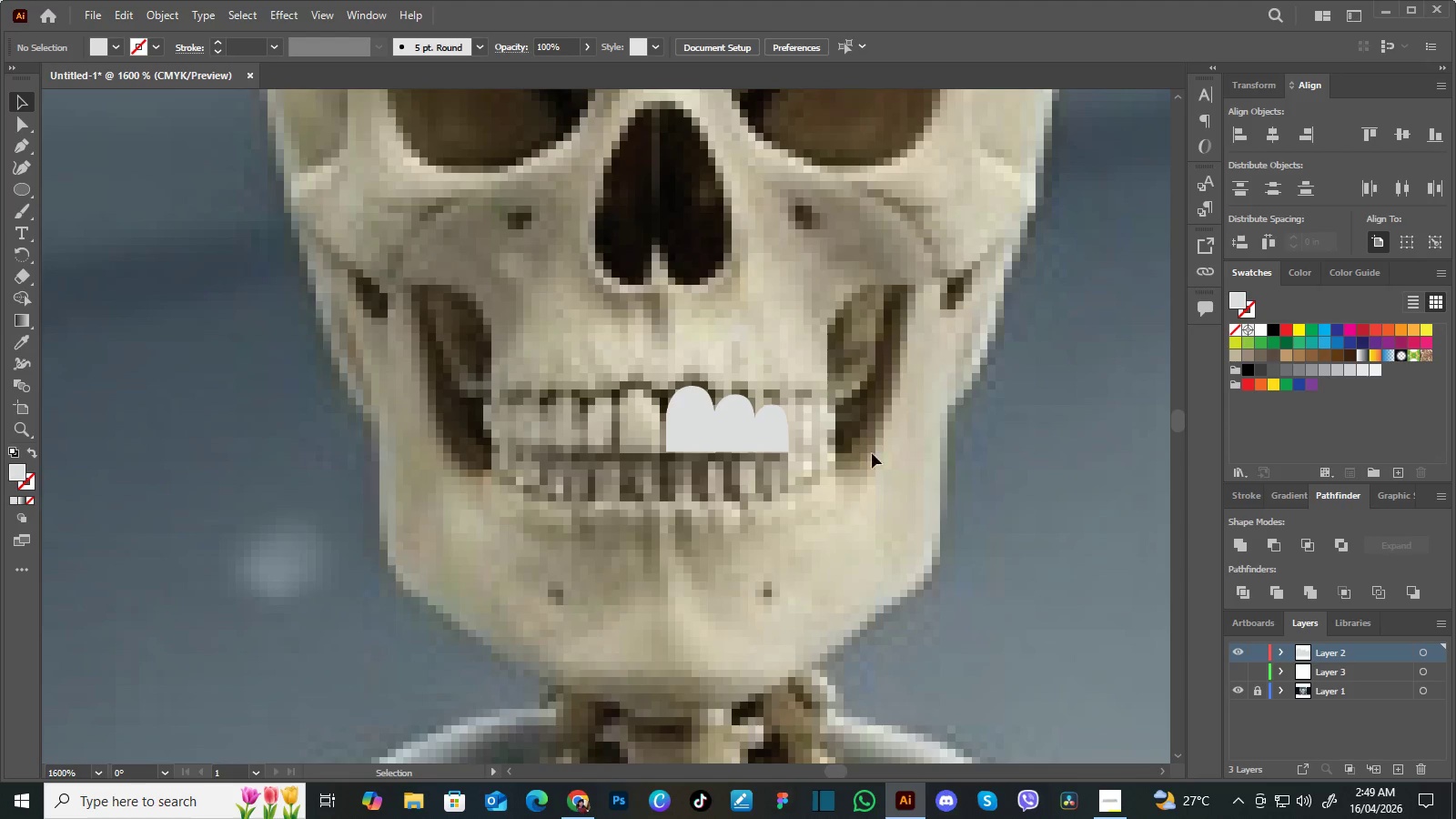 
hold_key(key=Space, duration=0.53)
 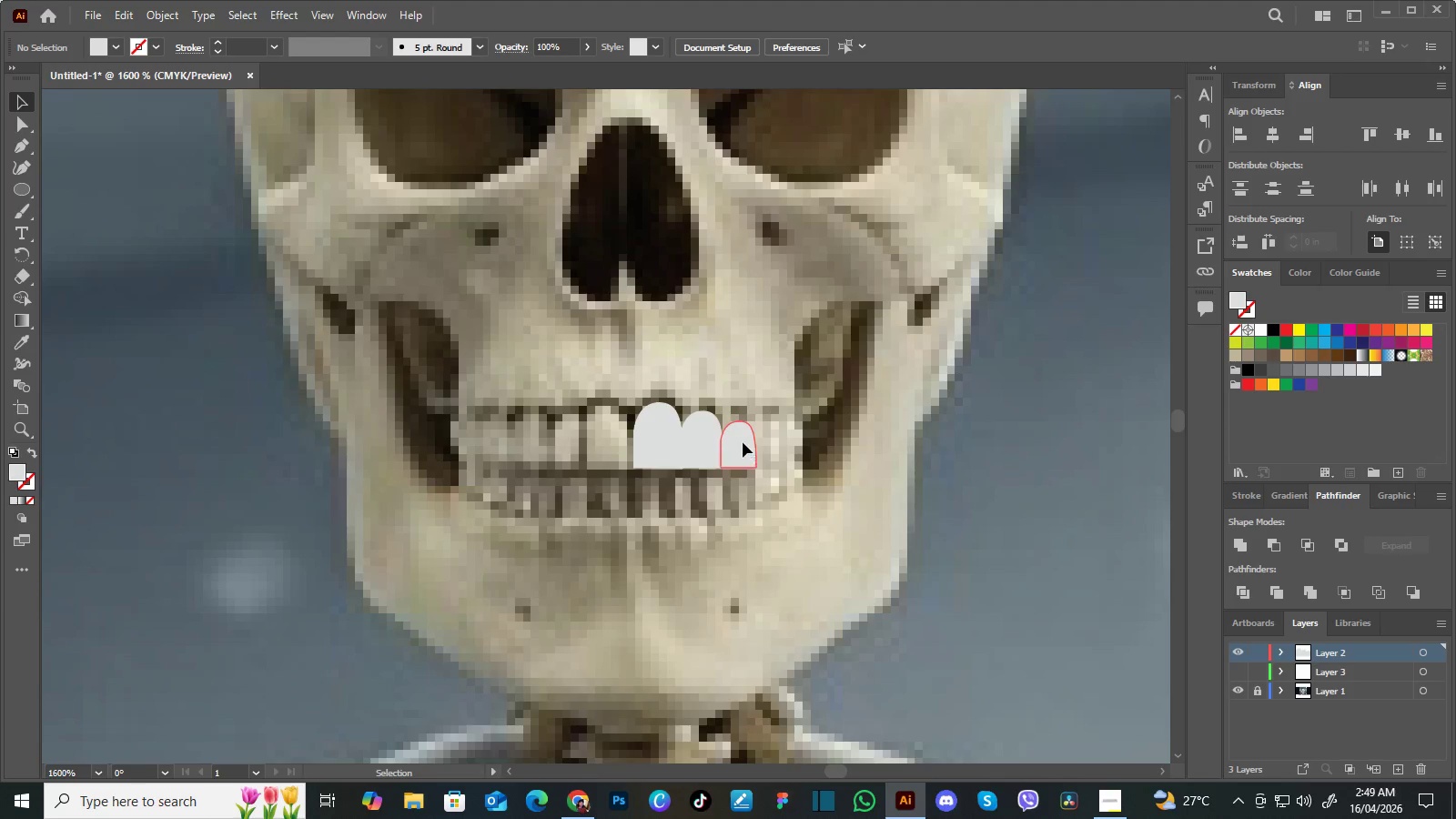 
left_click_drag(start_coordinate=[879, 459], to_coordinate=[846, 475])
 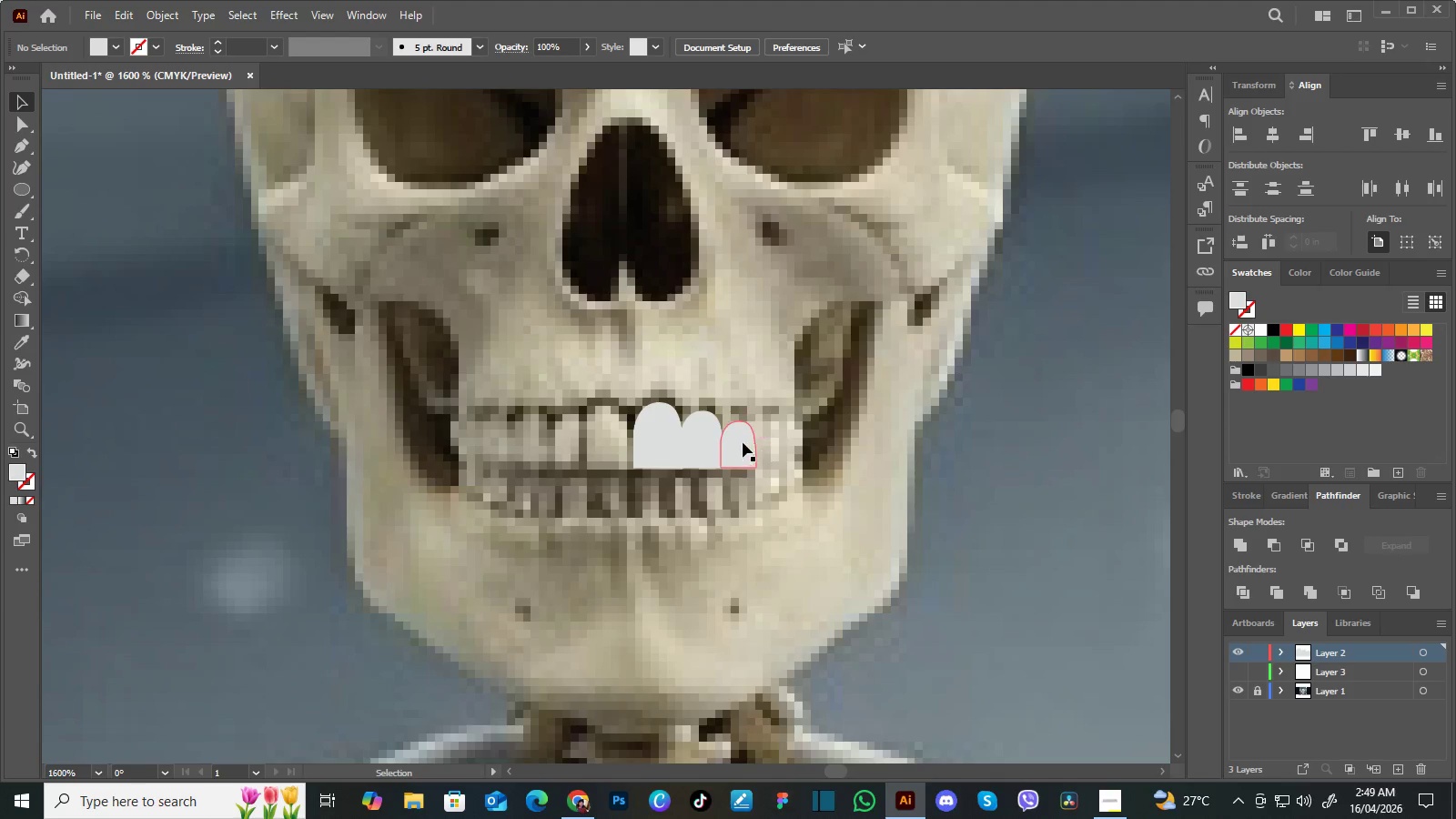 
left_click([743, 442])
 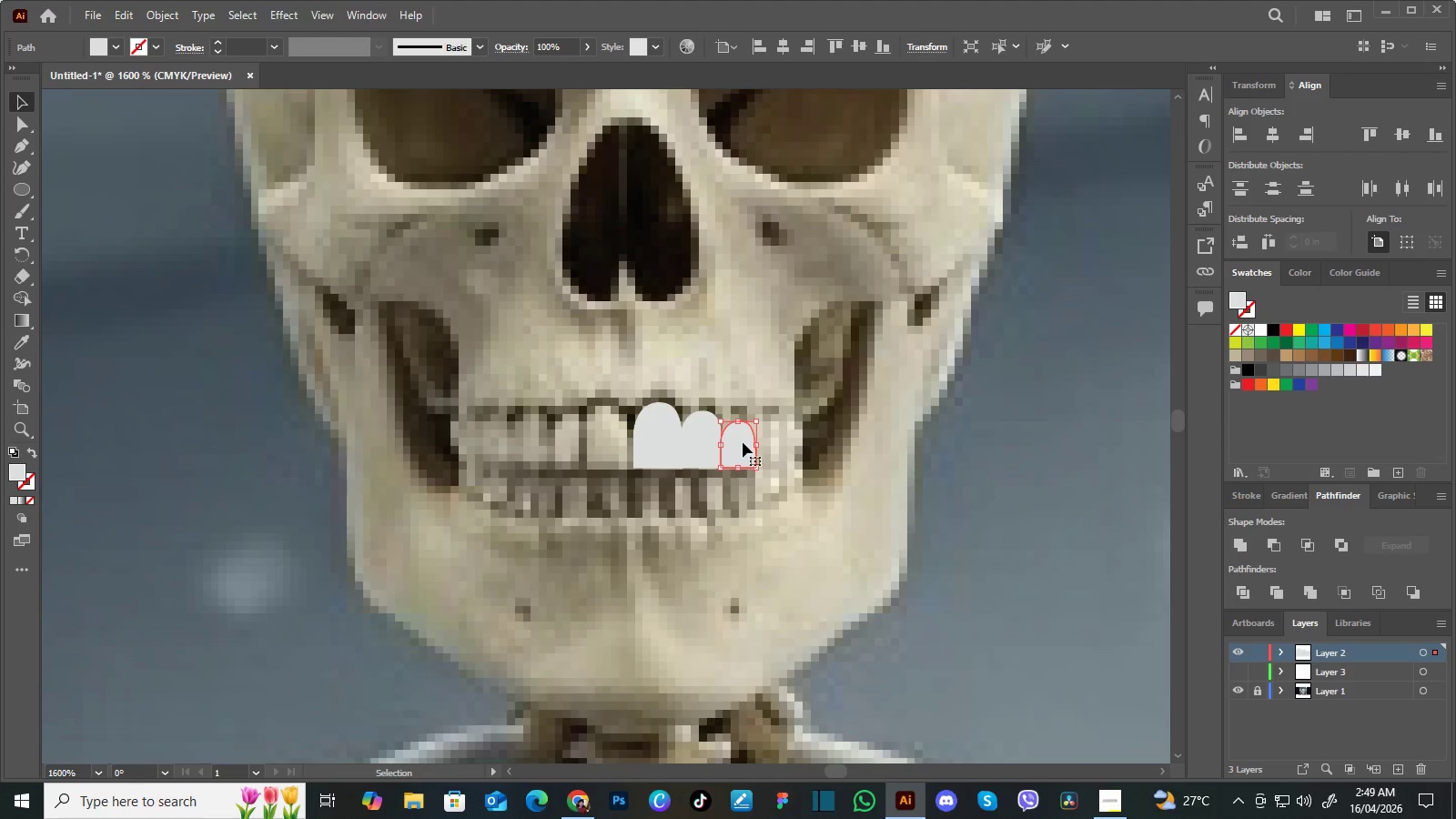 
hold_key(key=AltLeft, duration=1.5)
left_click_drag(start_coordinate=[743, 442], to_coordinate=[774, 441])
 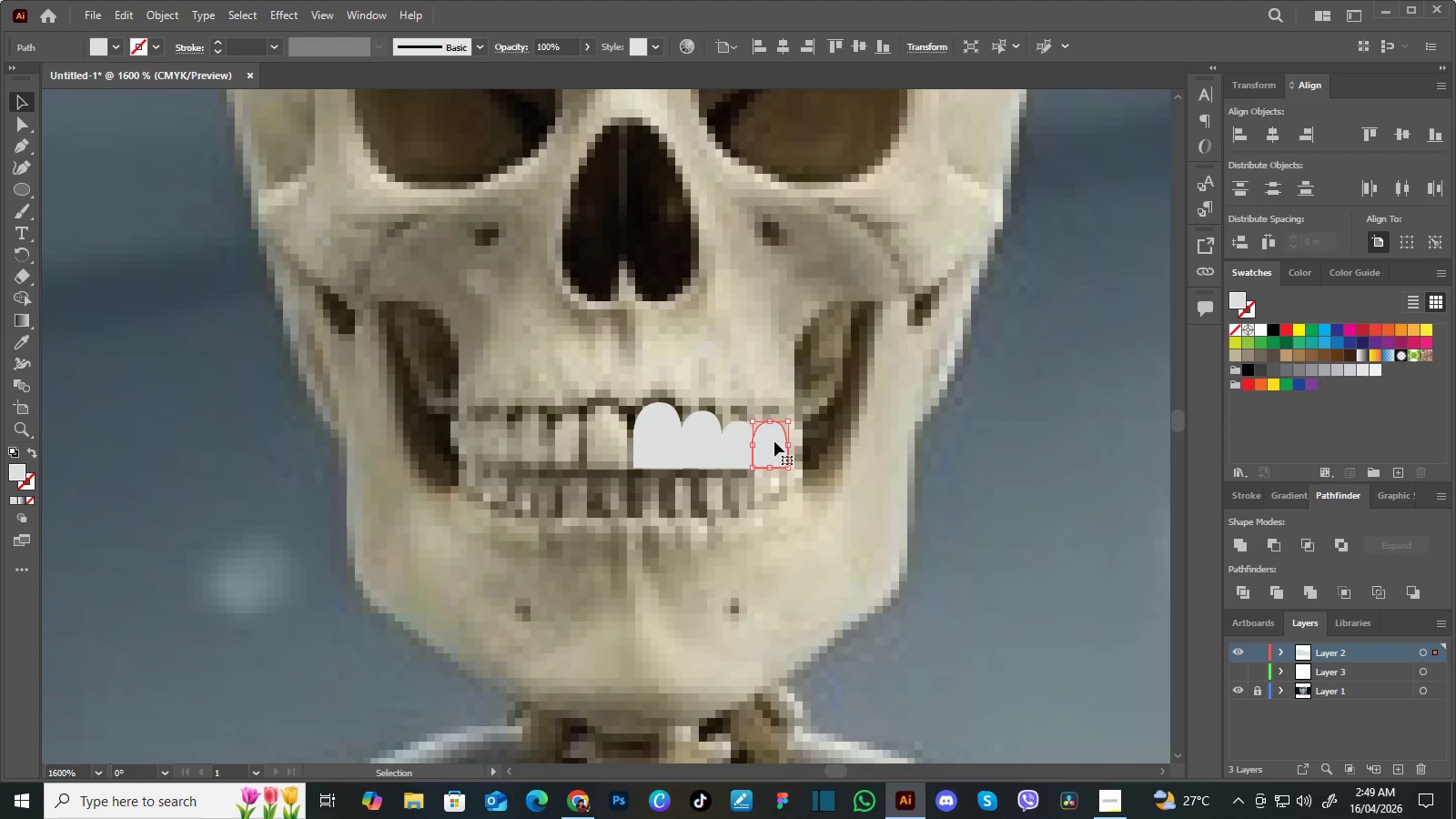 
hold_key(key=AltLeft, duration=1.5)
 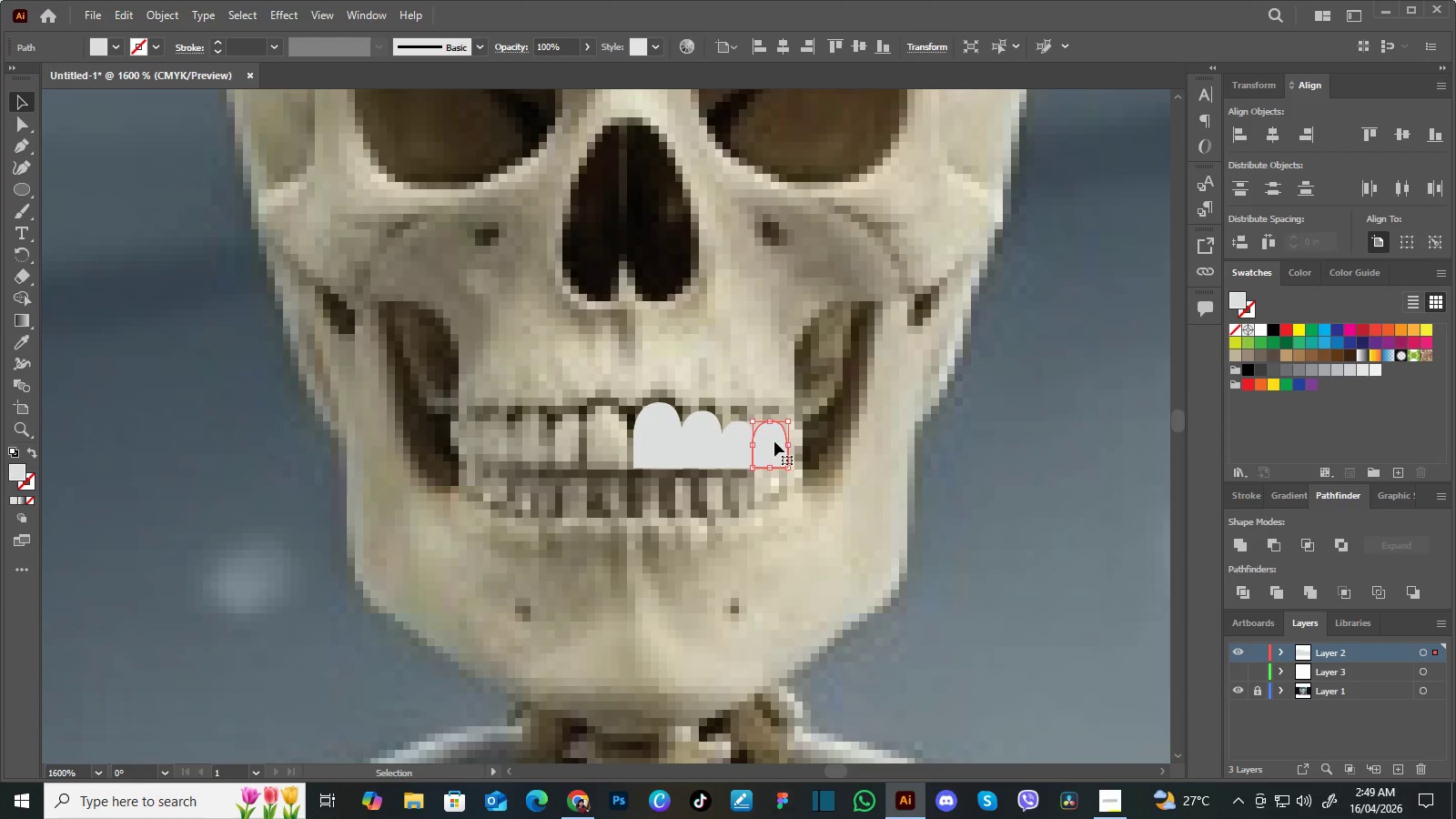 
key(Alt+AltLeft)
 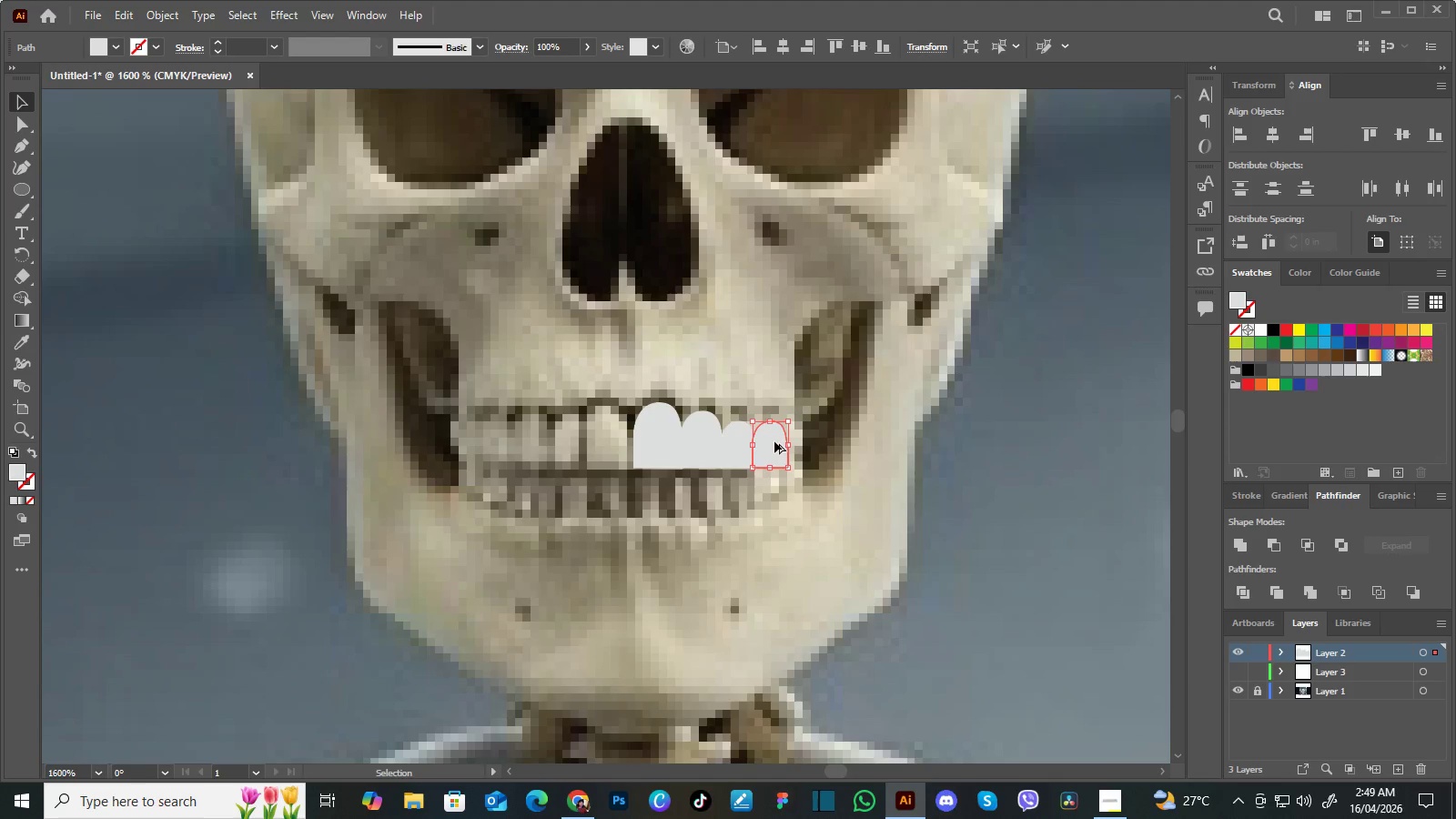 
key(Alt+AltLeft)
 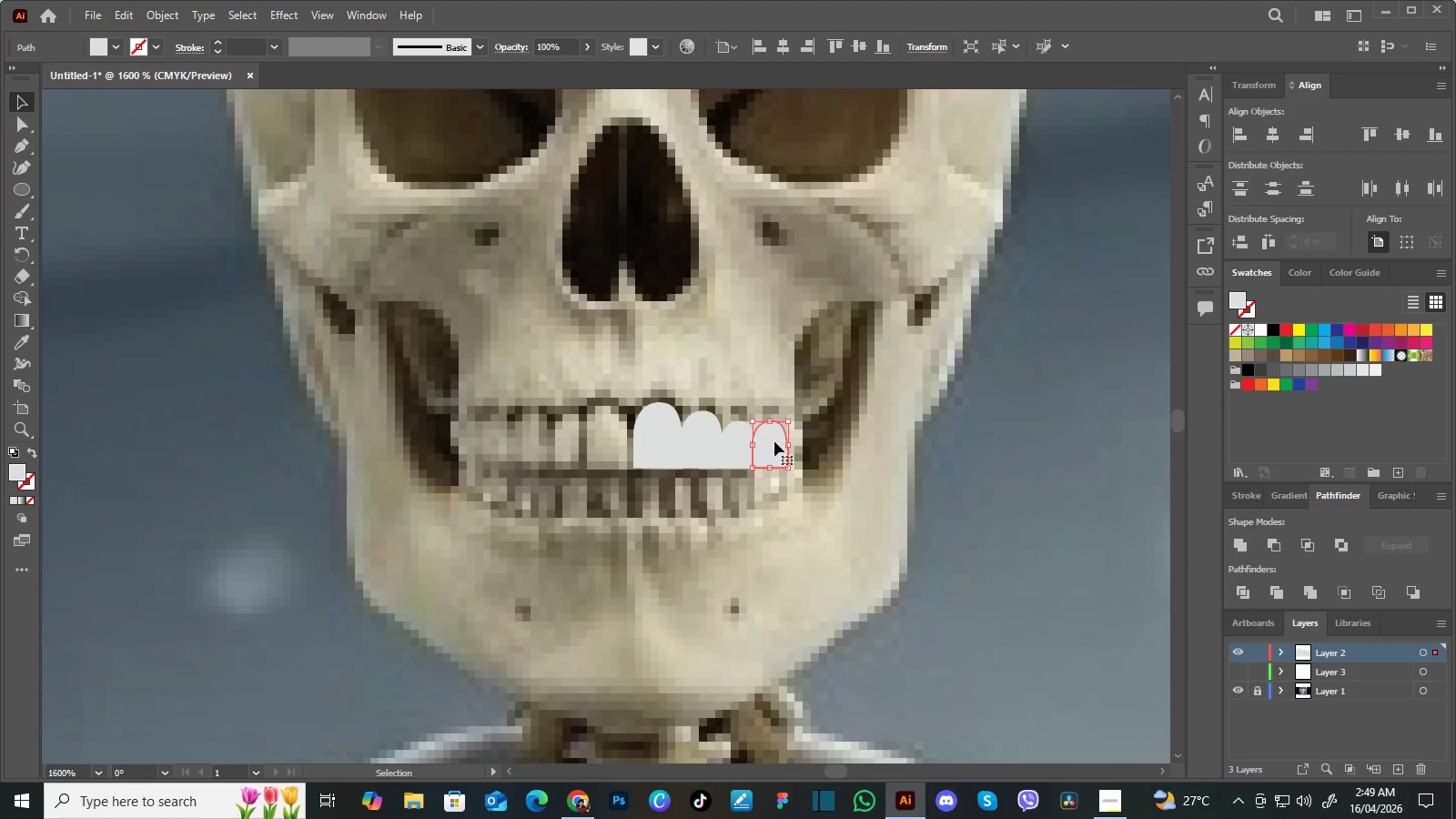 
key(Alt+AltLeft)
 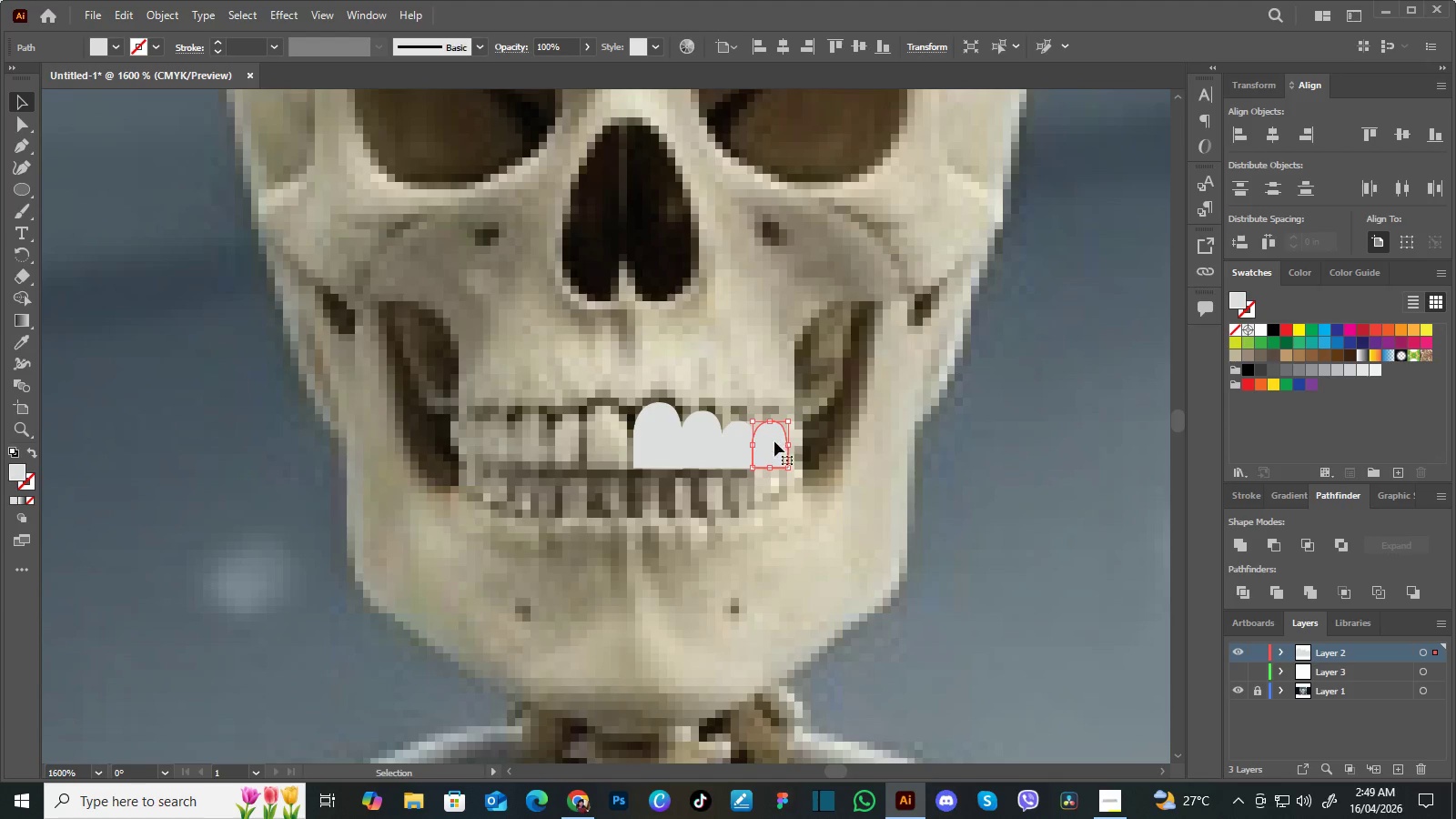 
key(Alt+AltLeft)
 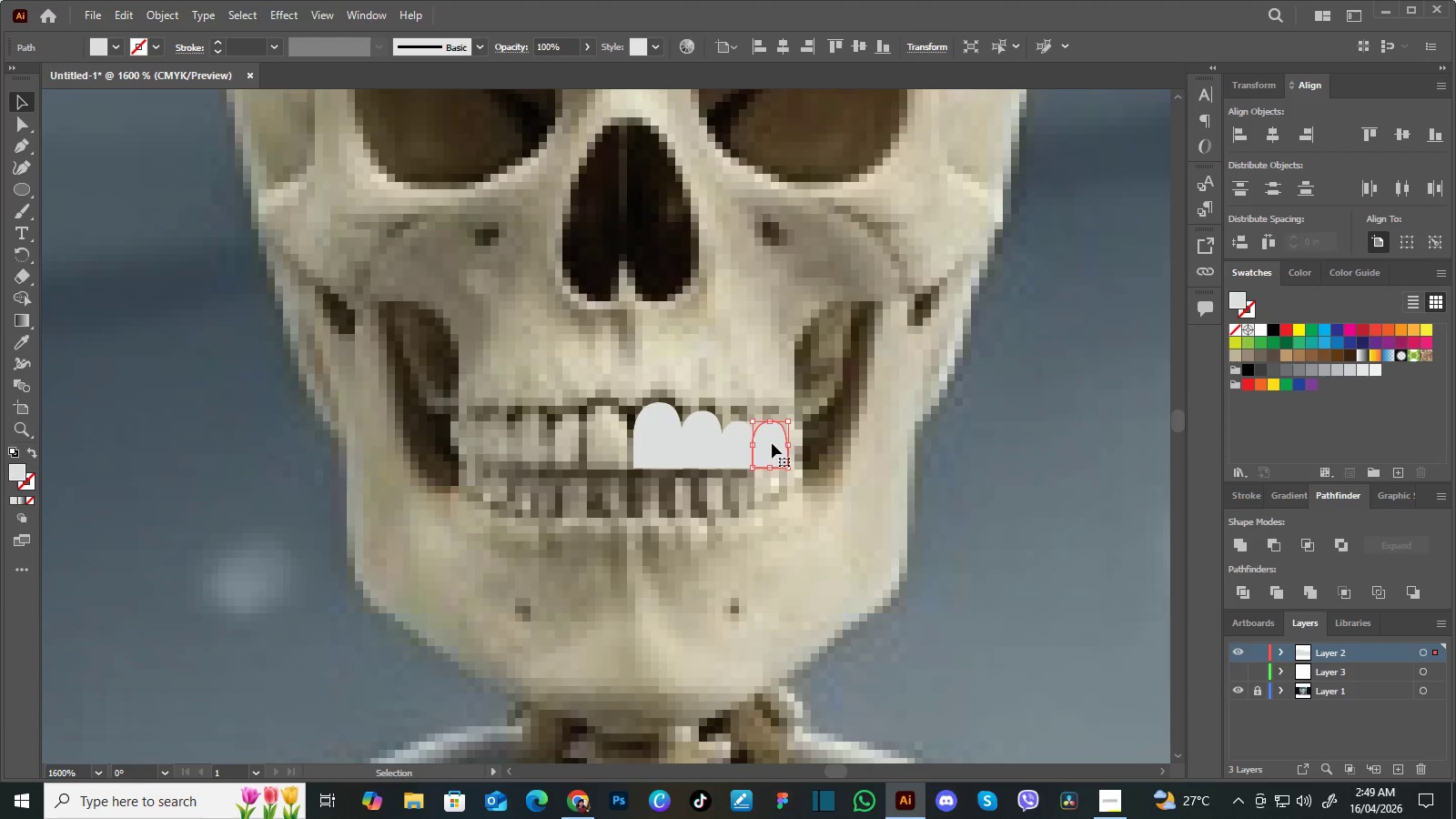 
left_click([772, 443])
 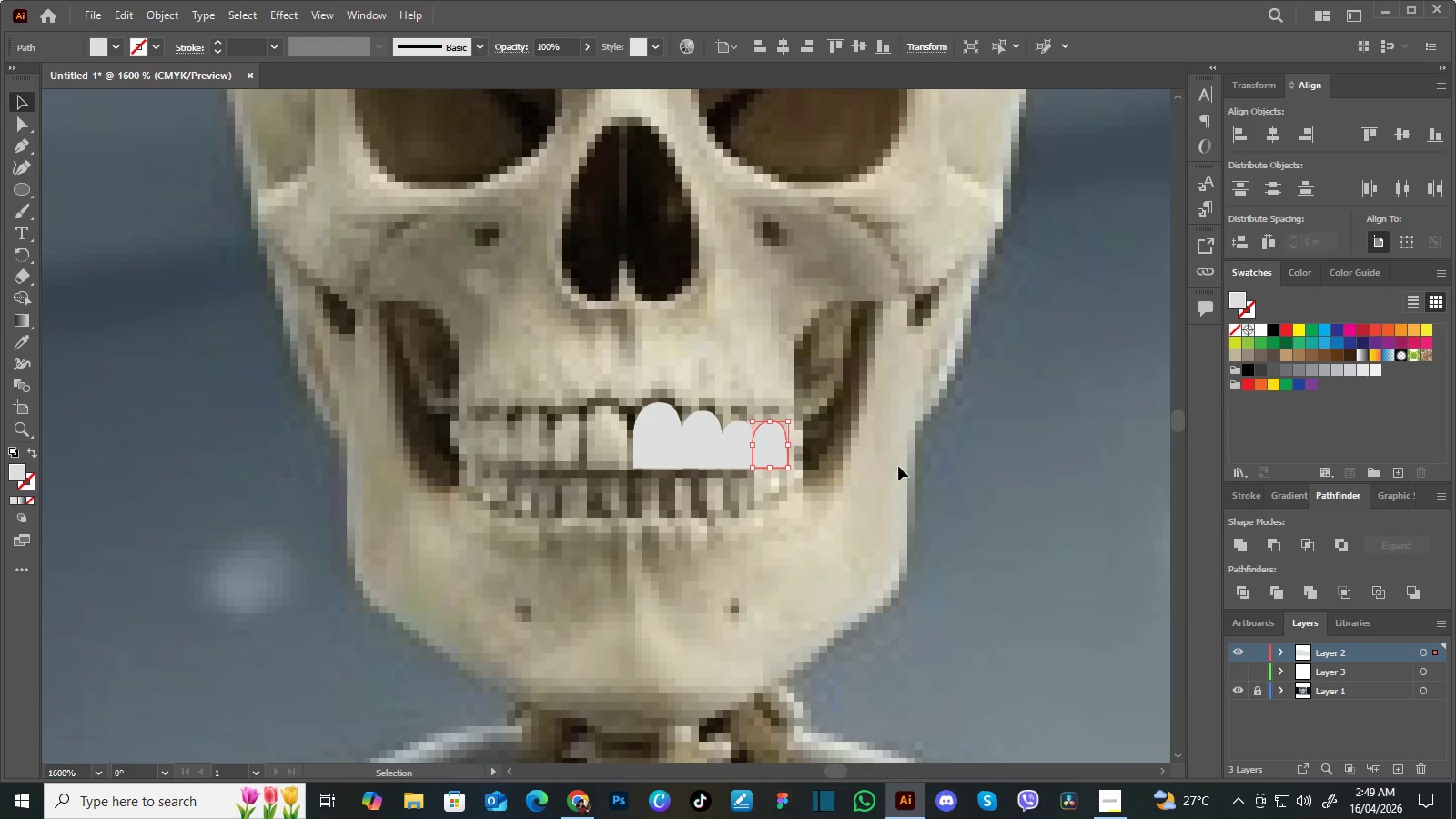 
left_click([914, 468])
 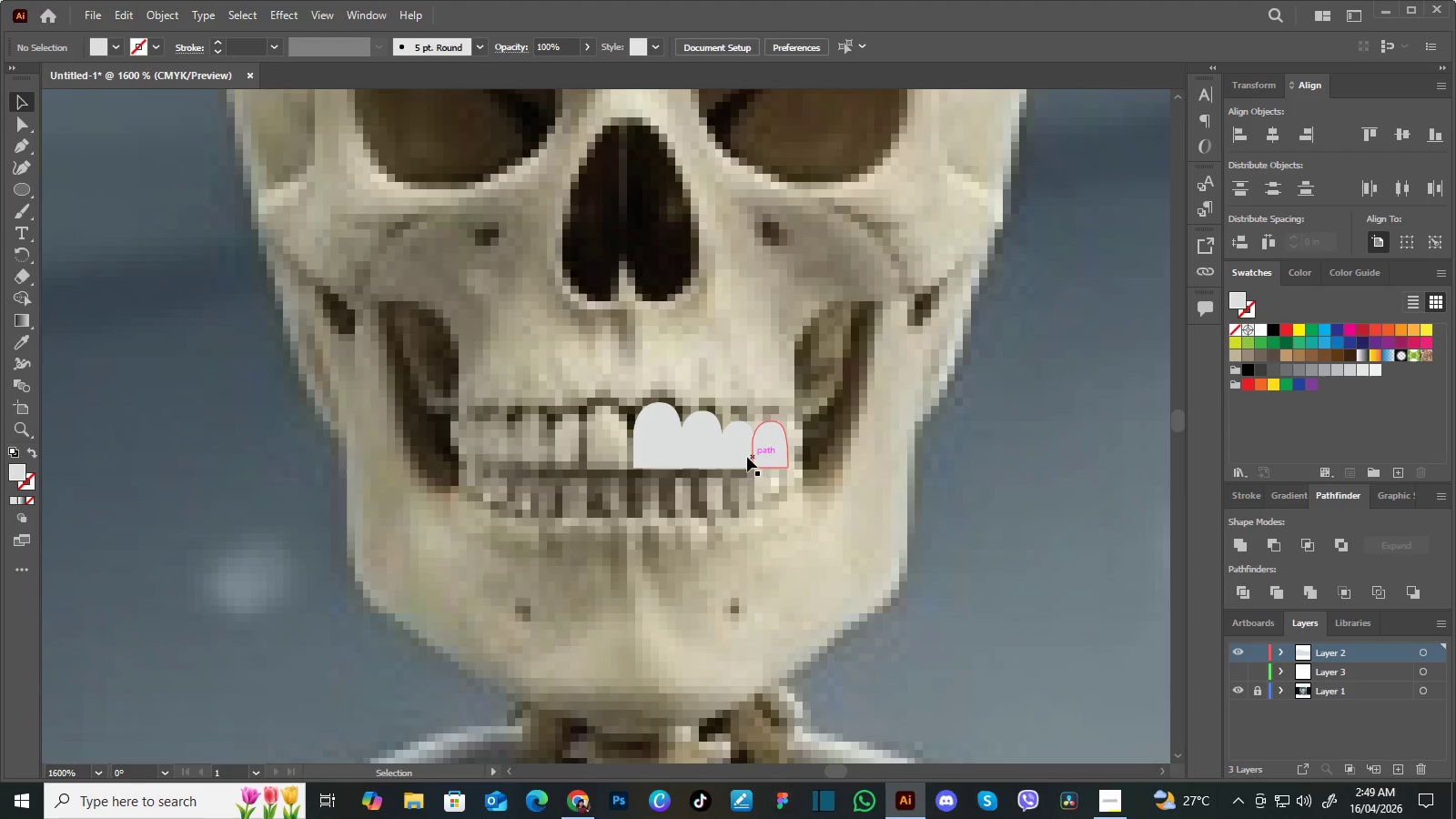 
left_click([709, 440])
 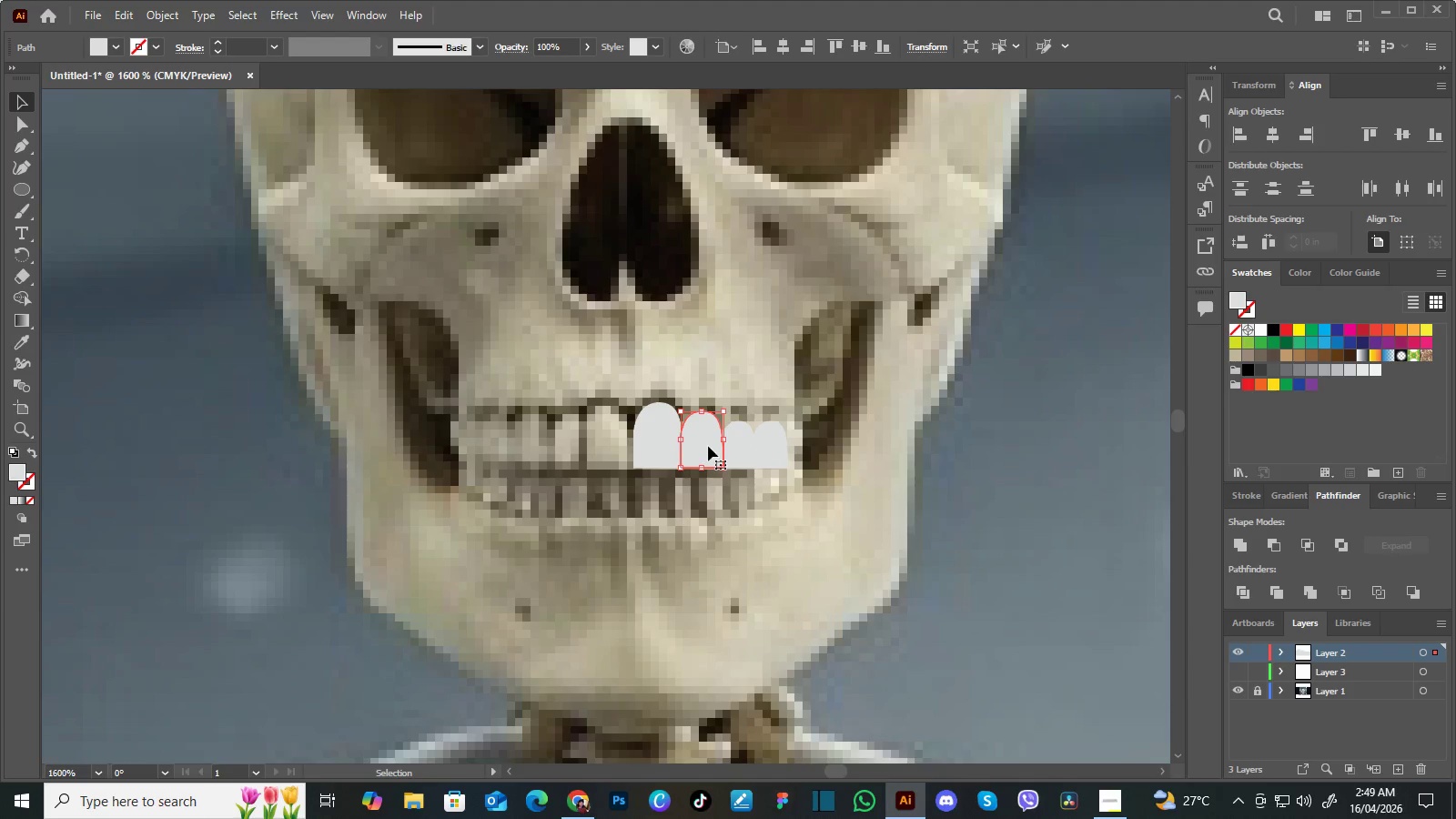 
left_click_drag(start_coordinate=[702, 441], to_coordinate=[697, 442])
 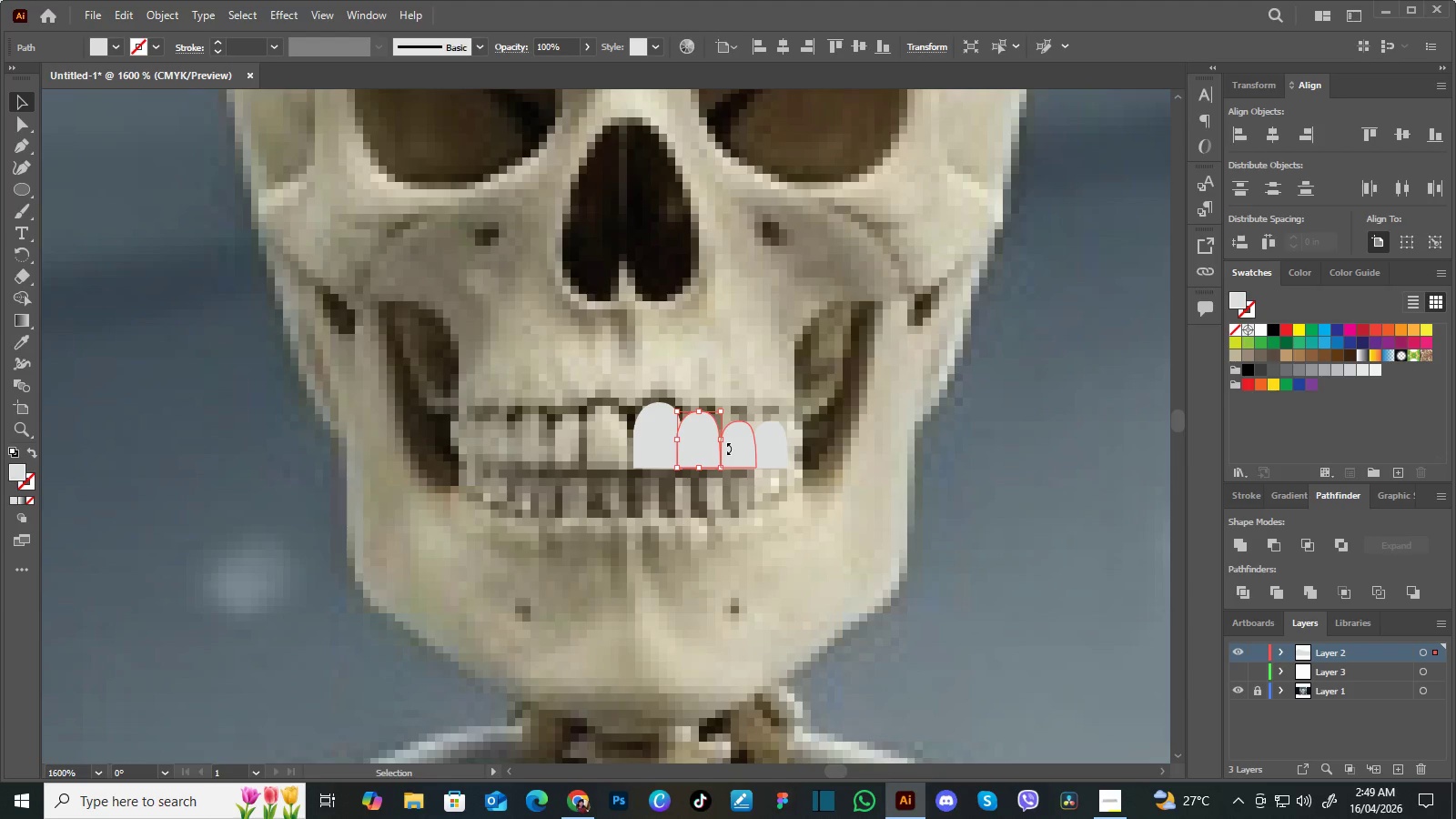 
hold_key(key=ShiftLeft, duration=1.52)
 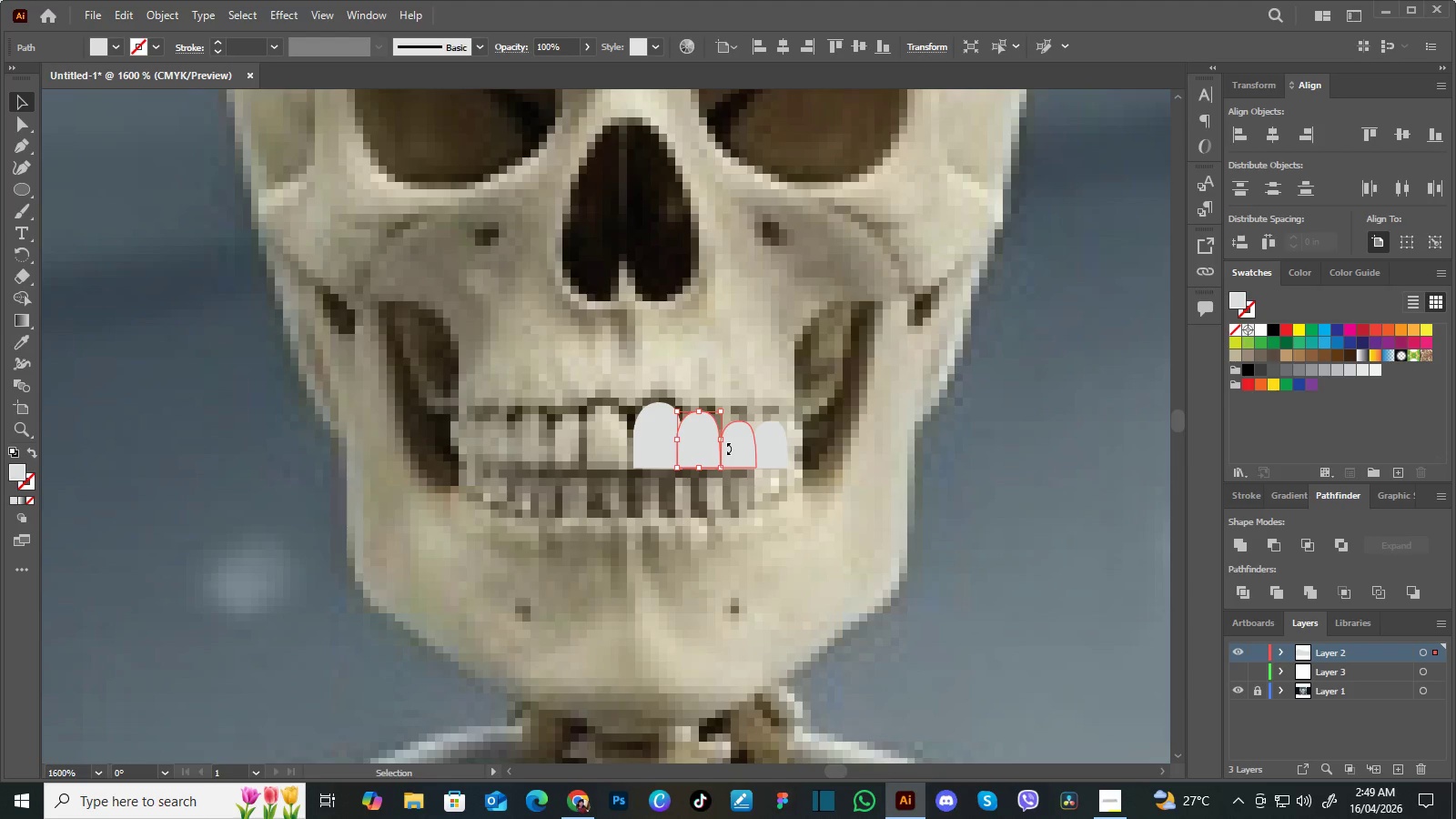 
key(Shift+ShiftLeft)
 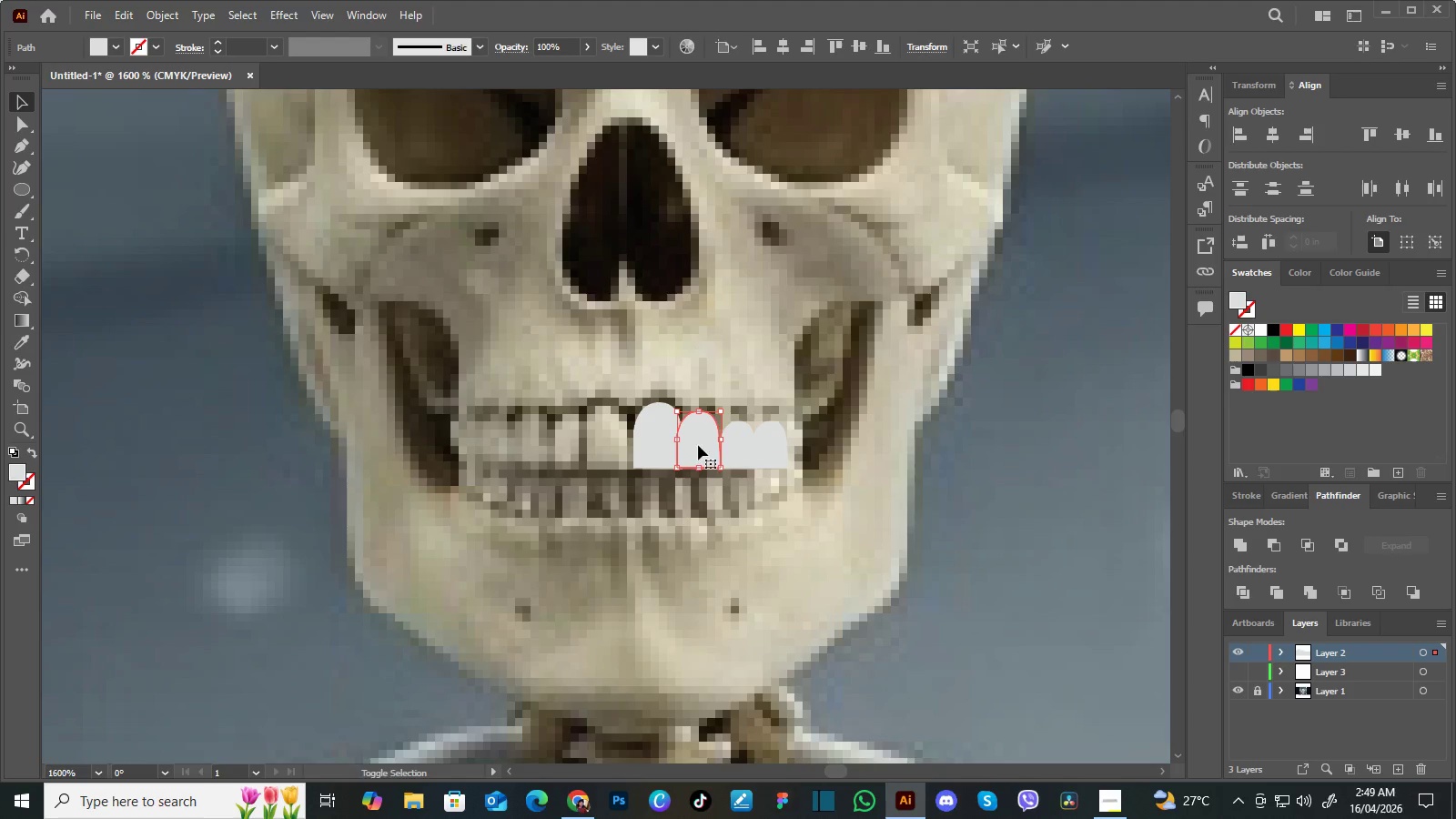 
key(Shift+ShiftLeft)
 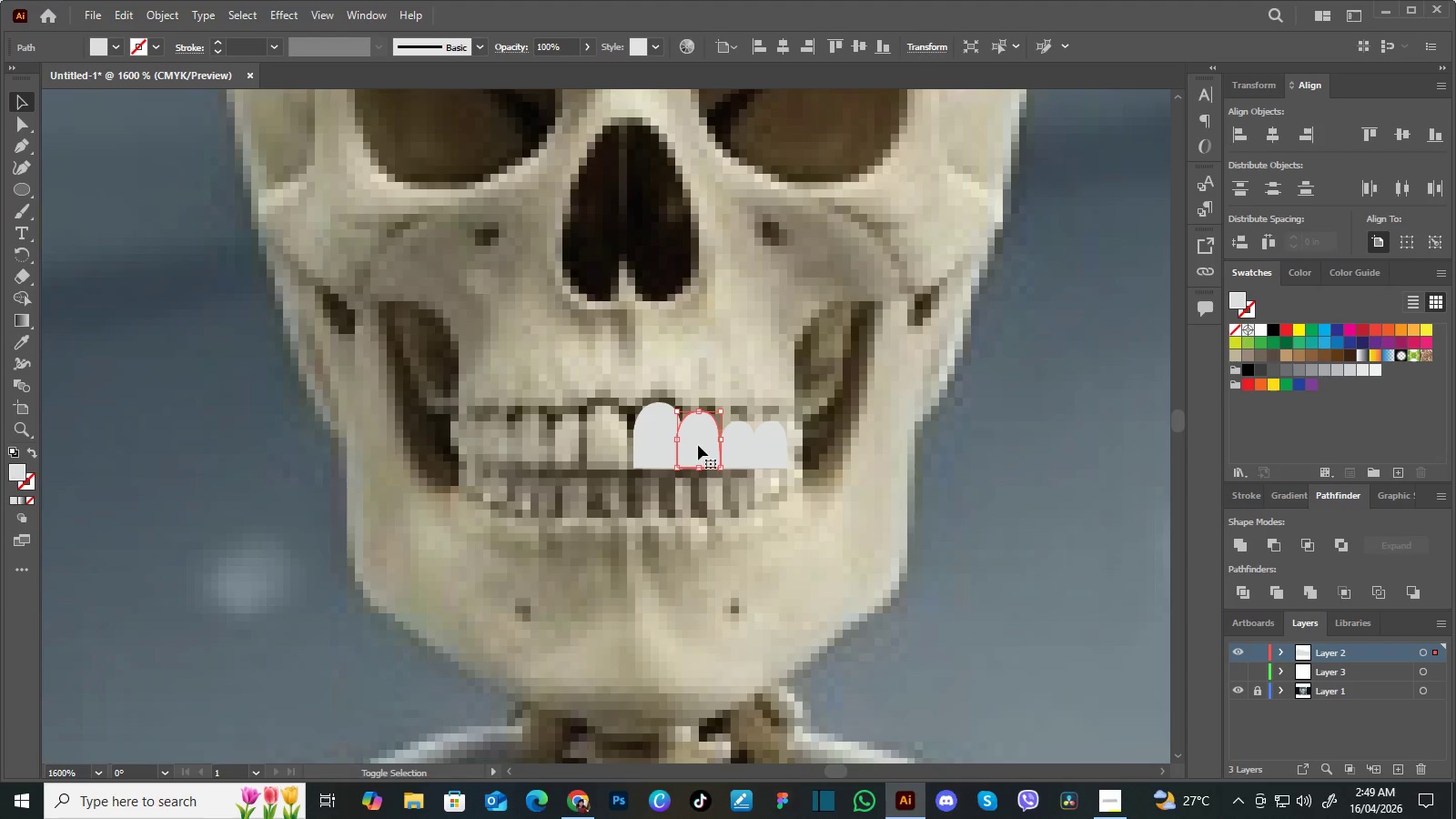 
key(Shift+ShiftLeft)
 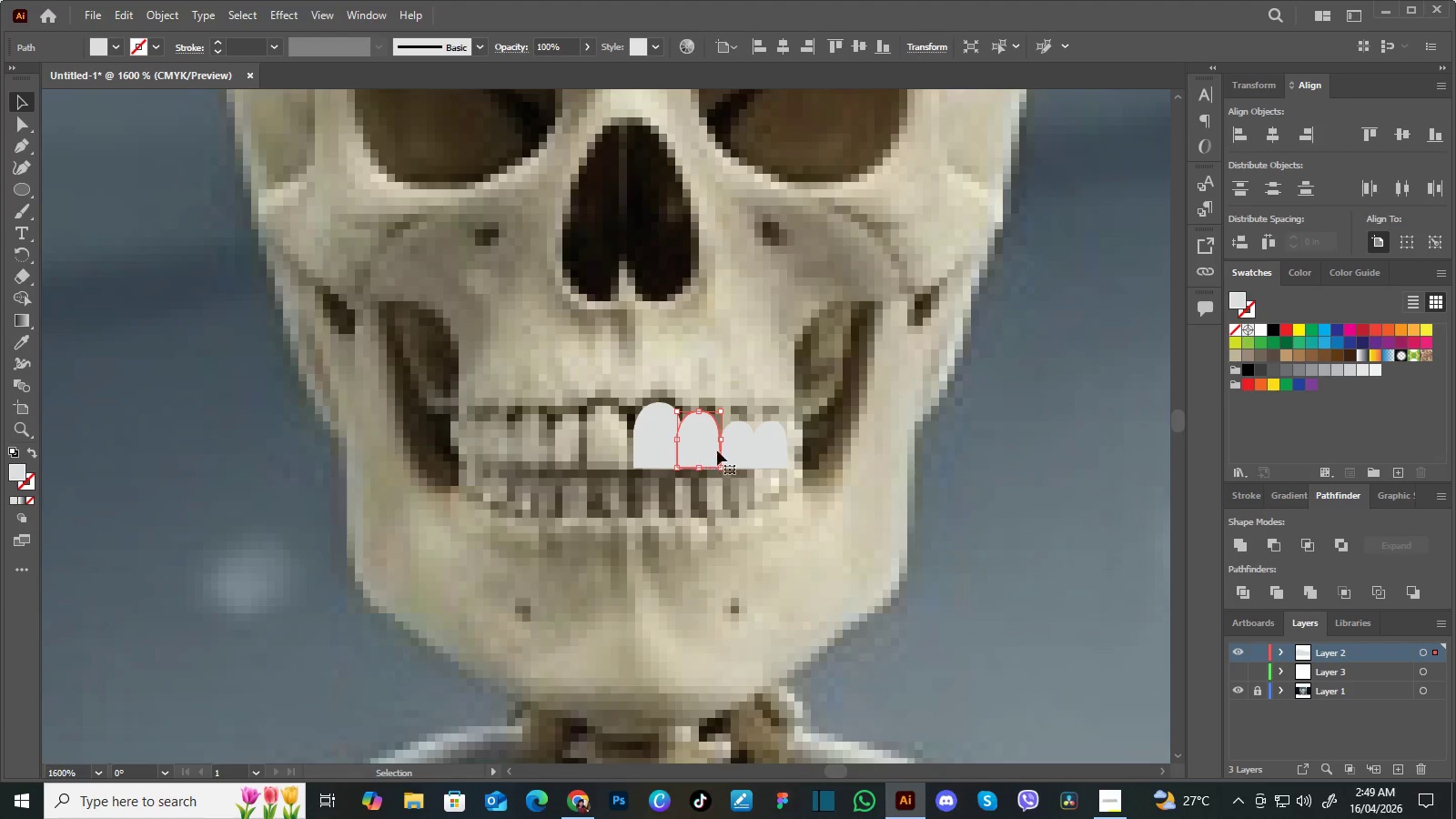 
key(Shift+ShiftLeft)
 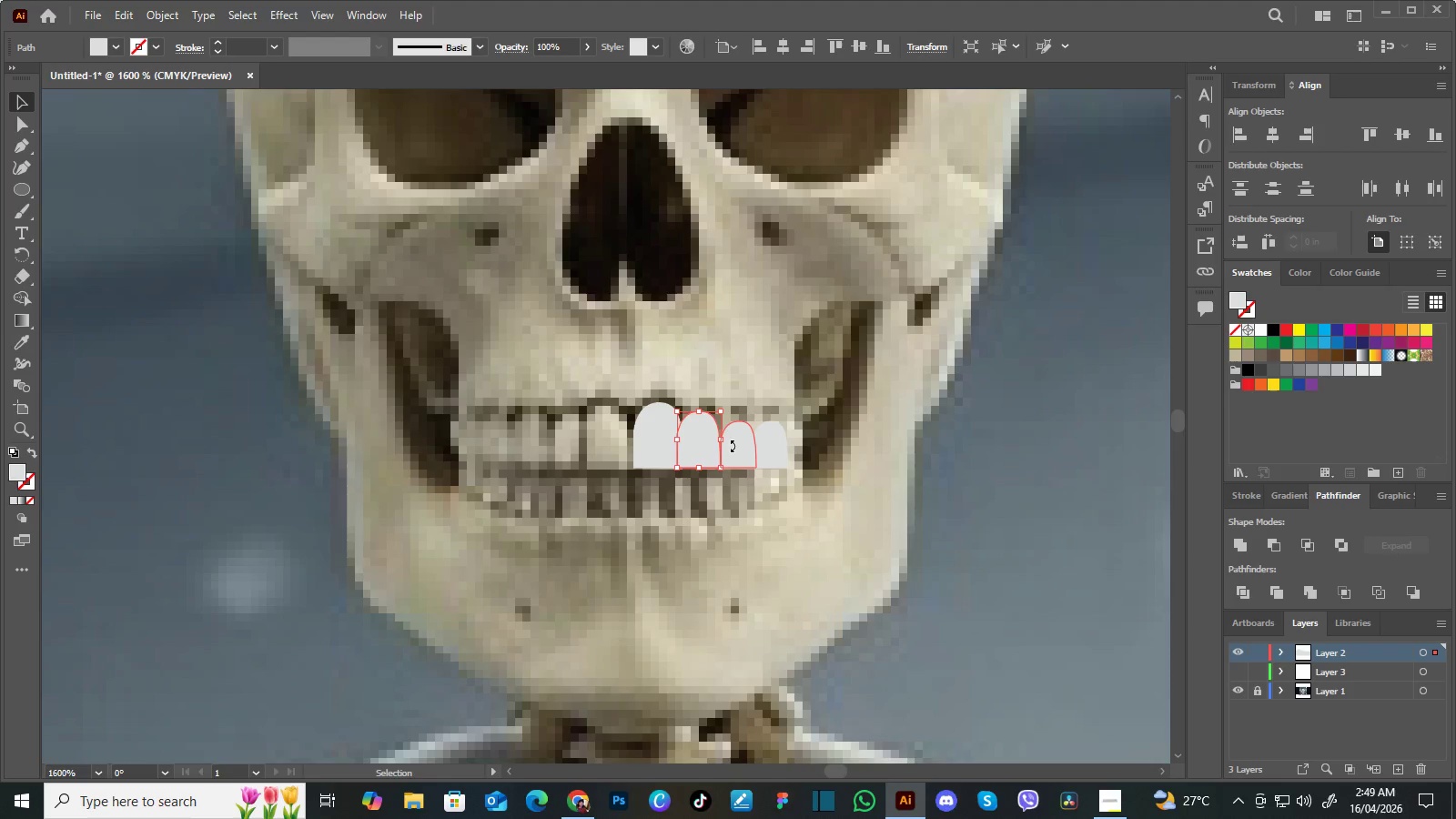 
double_click([732, 446])
 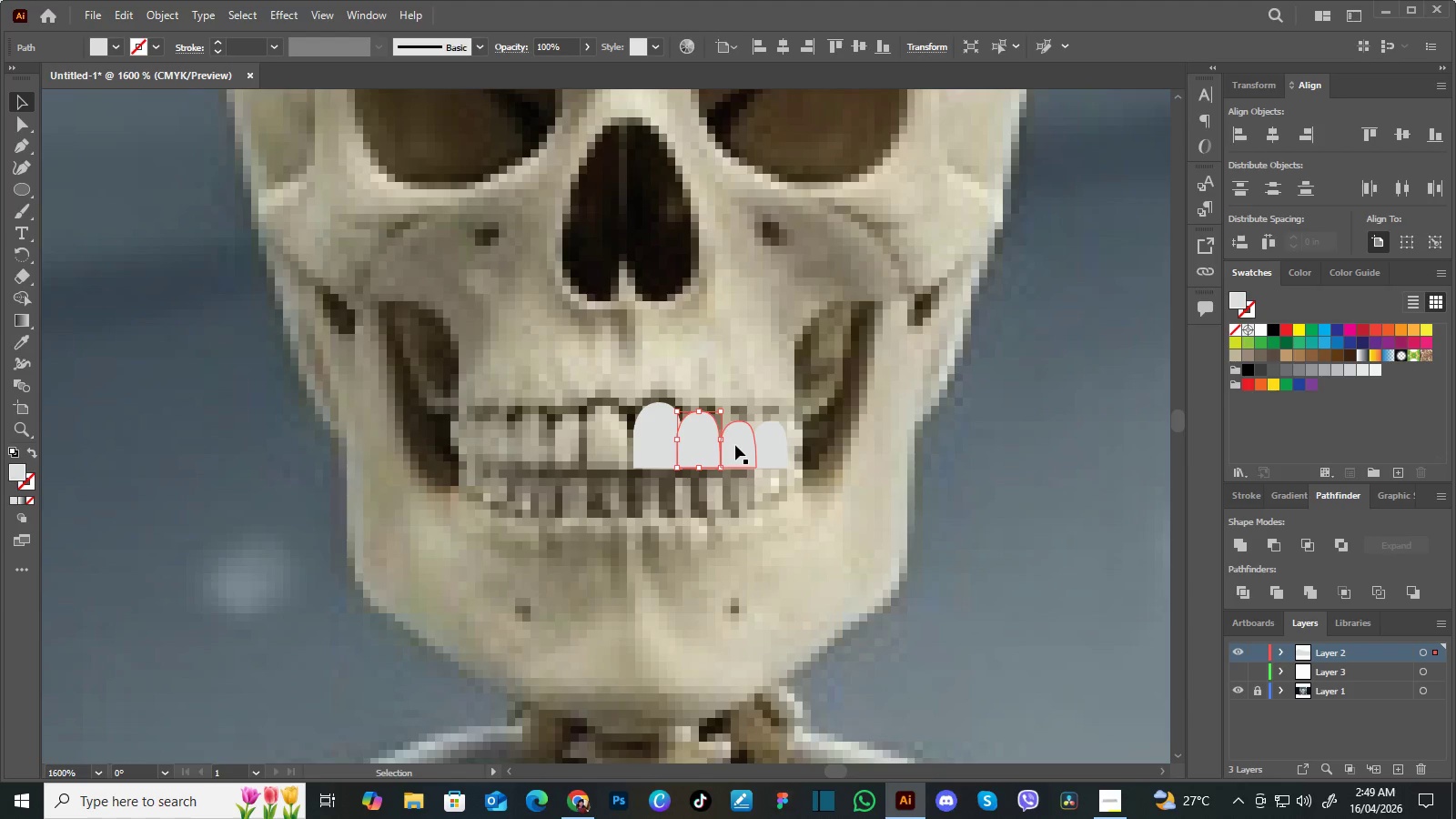 
left_click([735, 445])
 